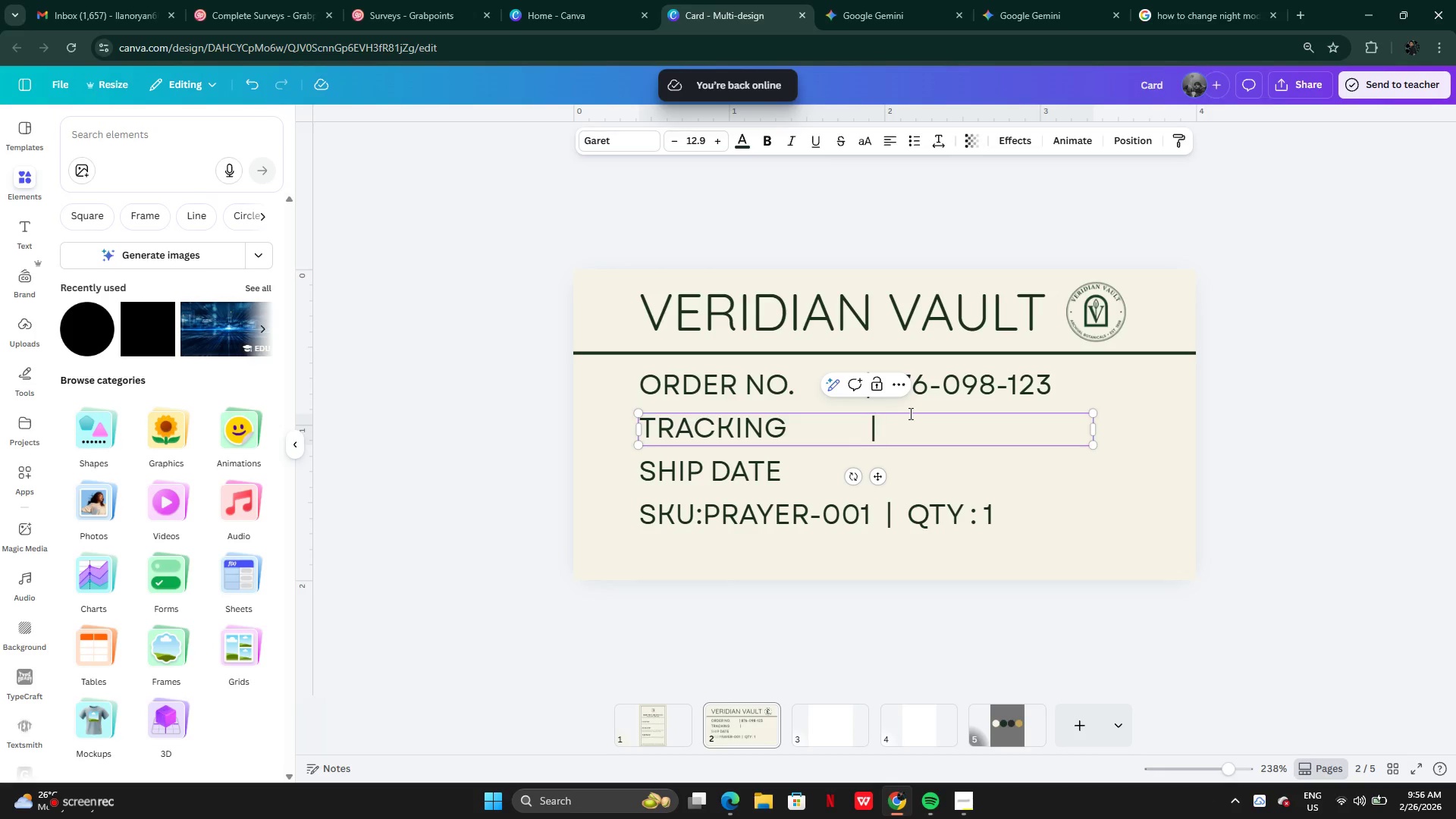 
left_click([1212, 413])
 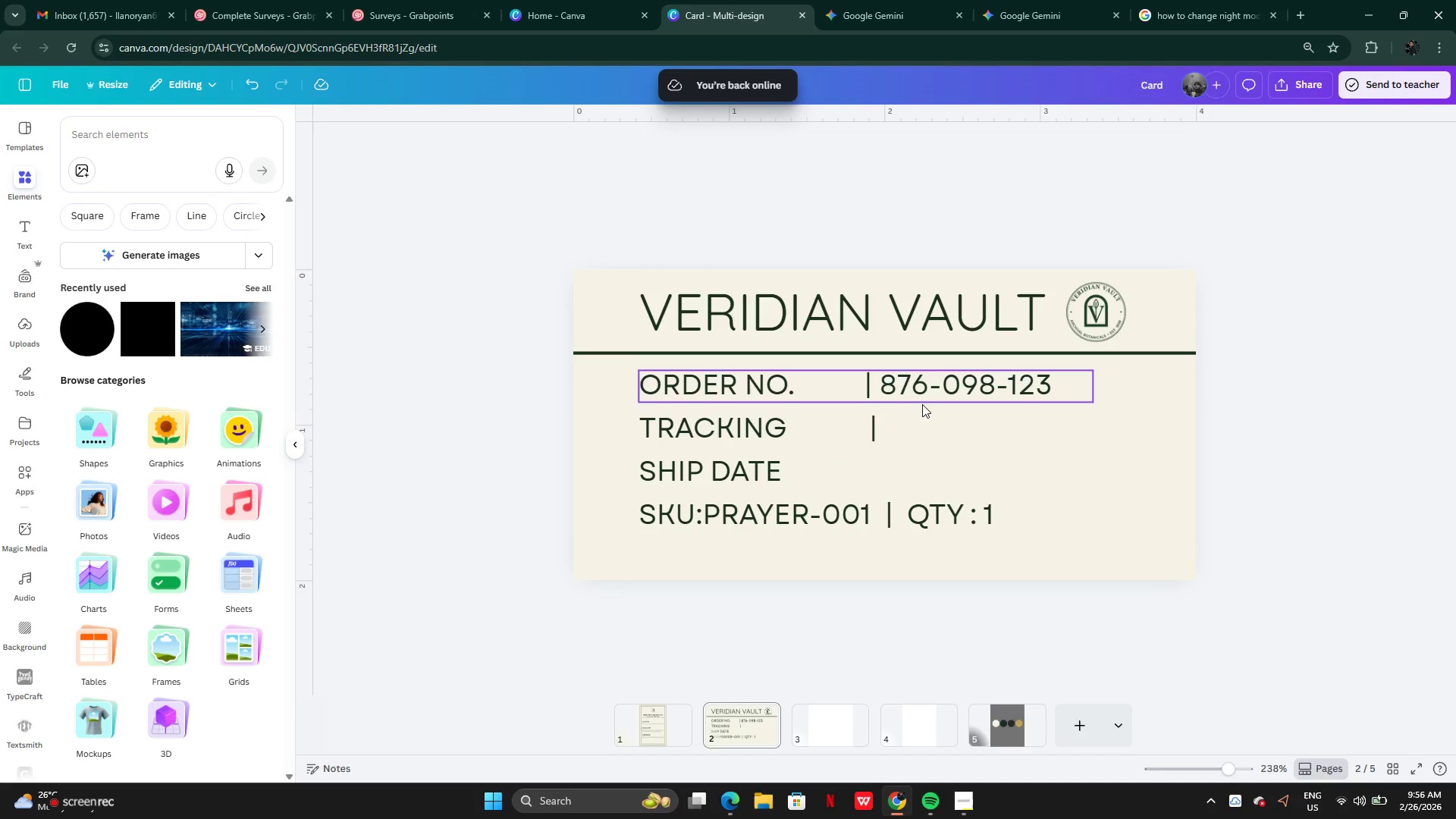 
left_click([912, 432])
 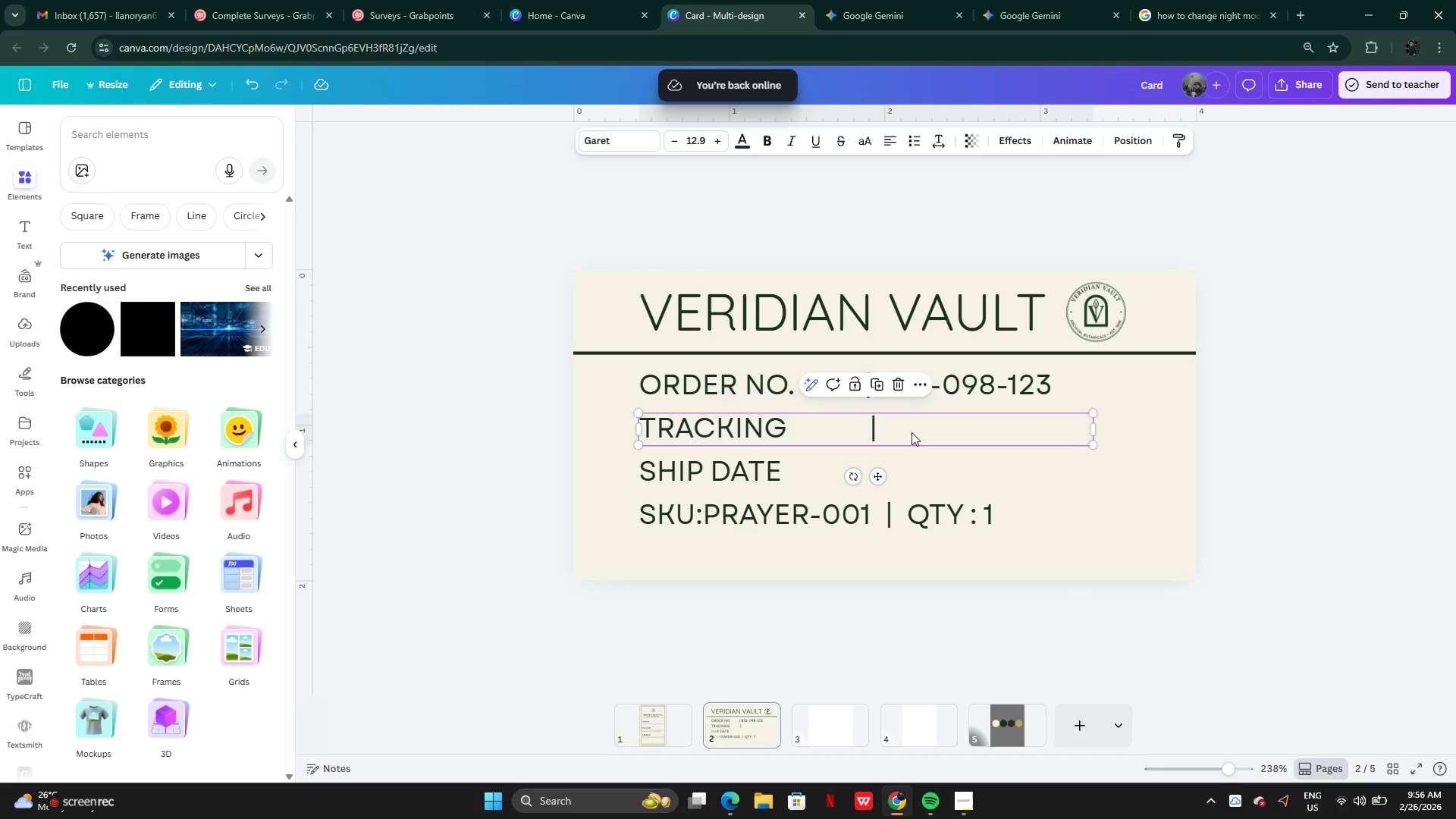 
left_click([912, 432])
 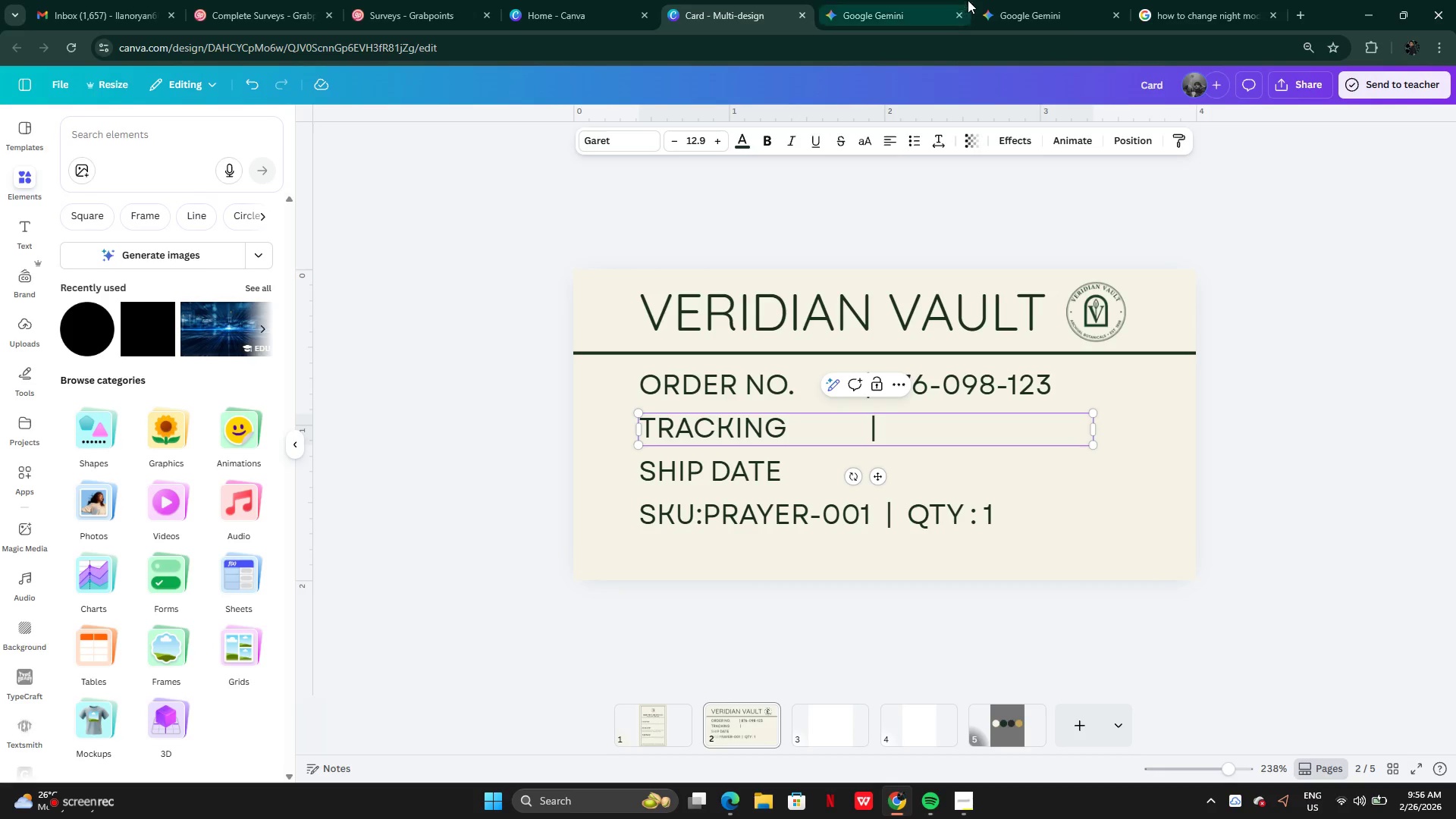 
left_click([1014, 11])
 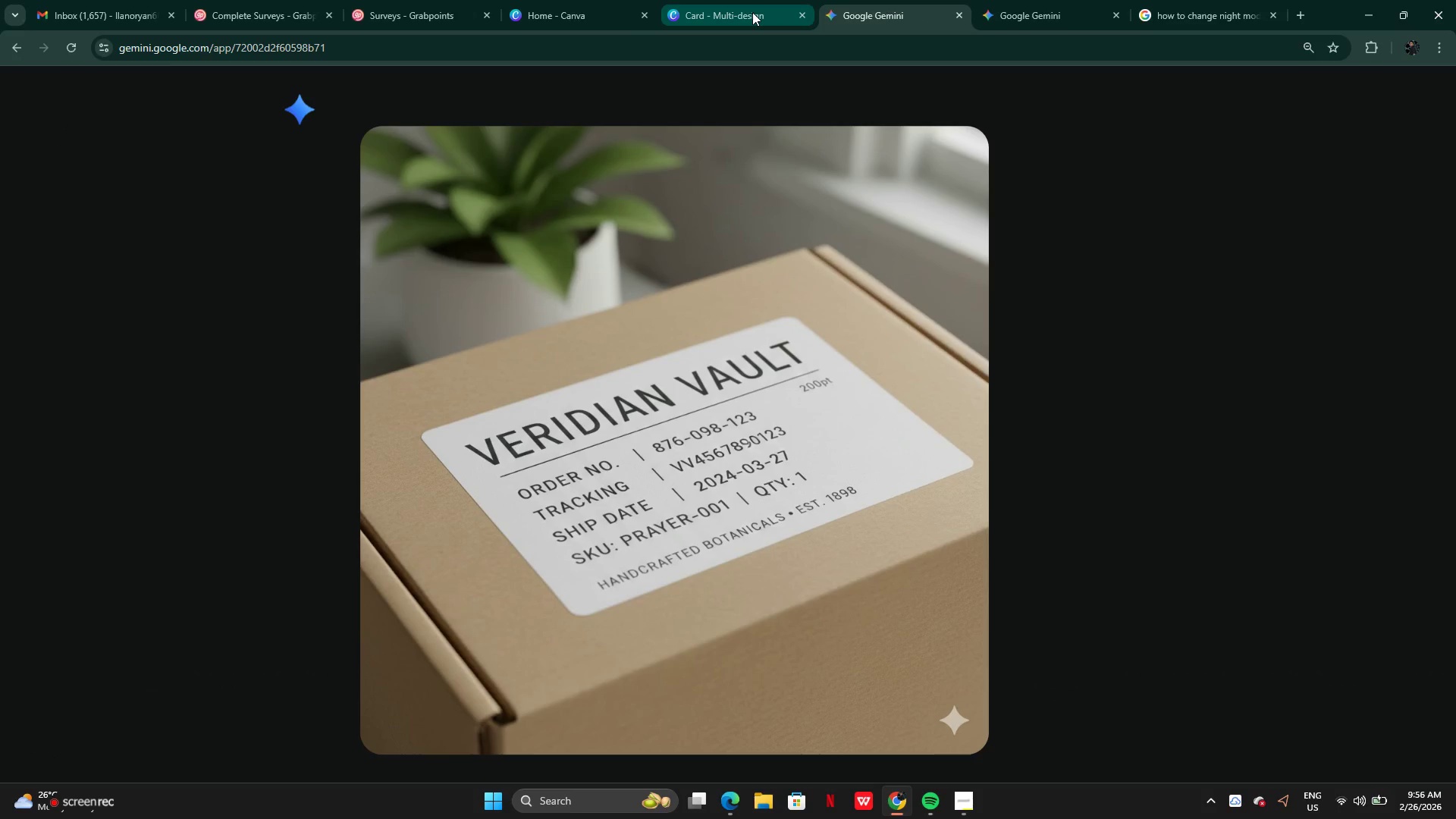 
left_click([752, 12])
 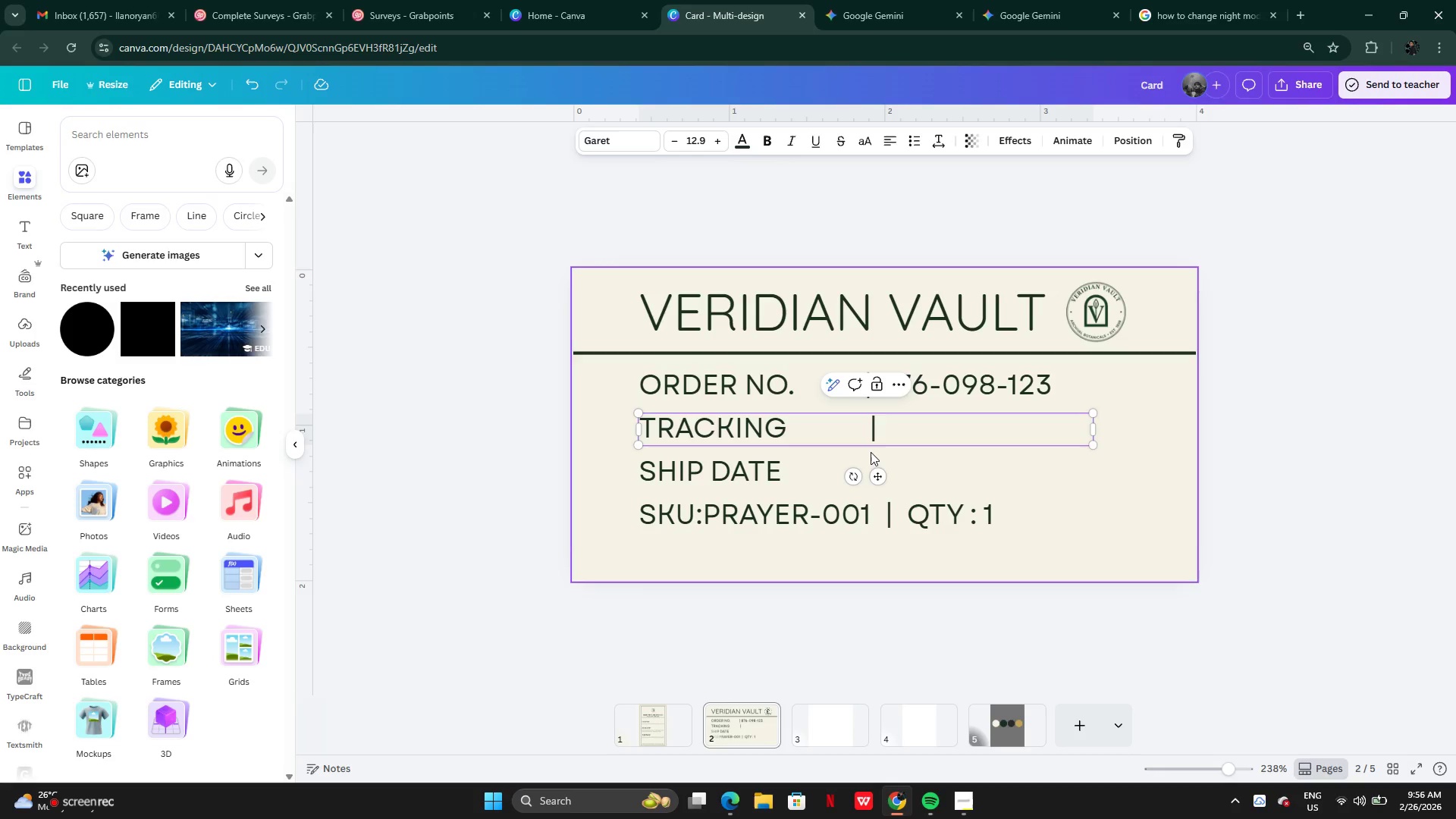 
left_click([870, 451])
 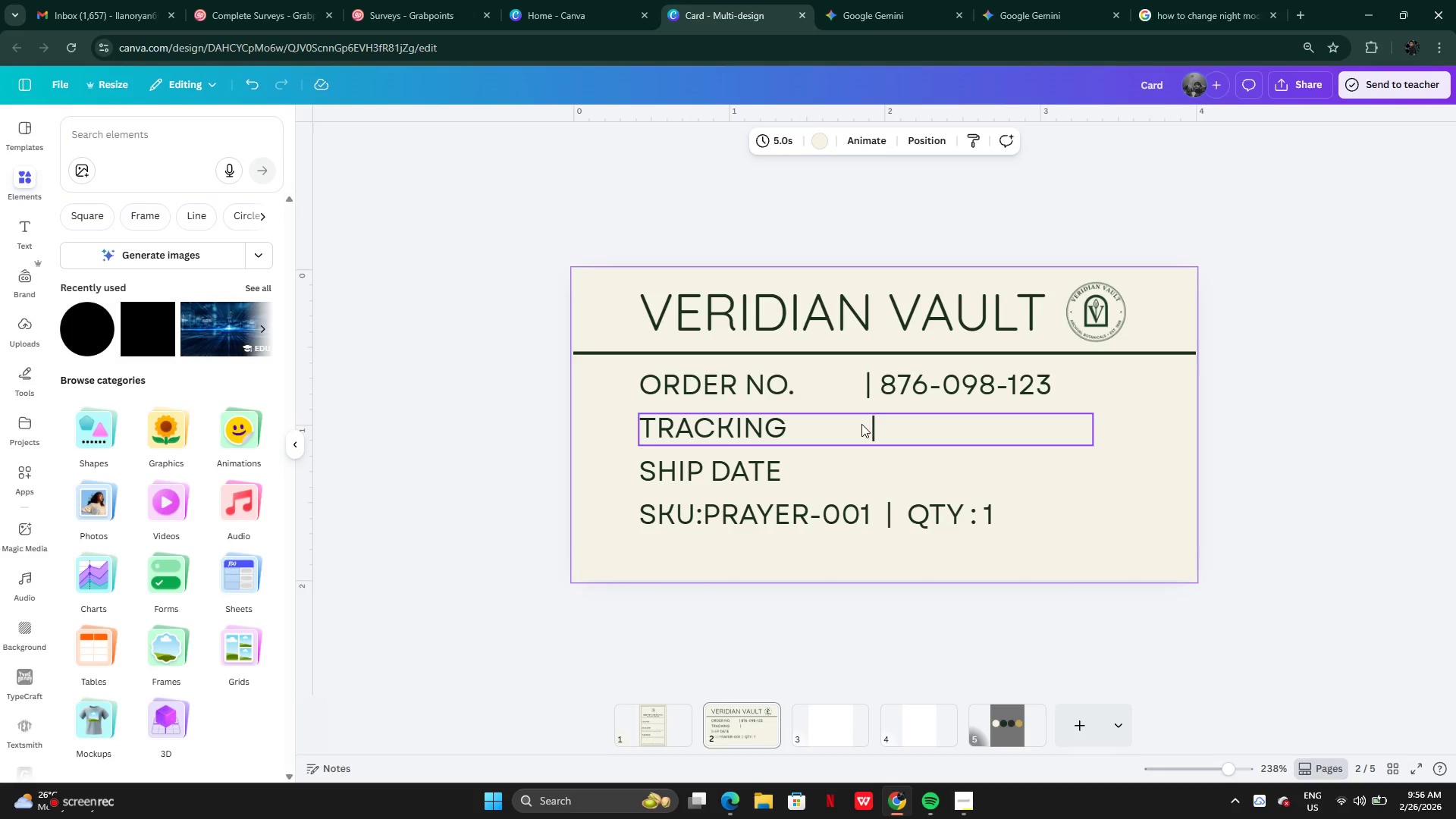 
left_click([861, 424])
 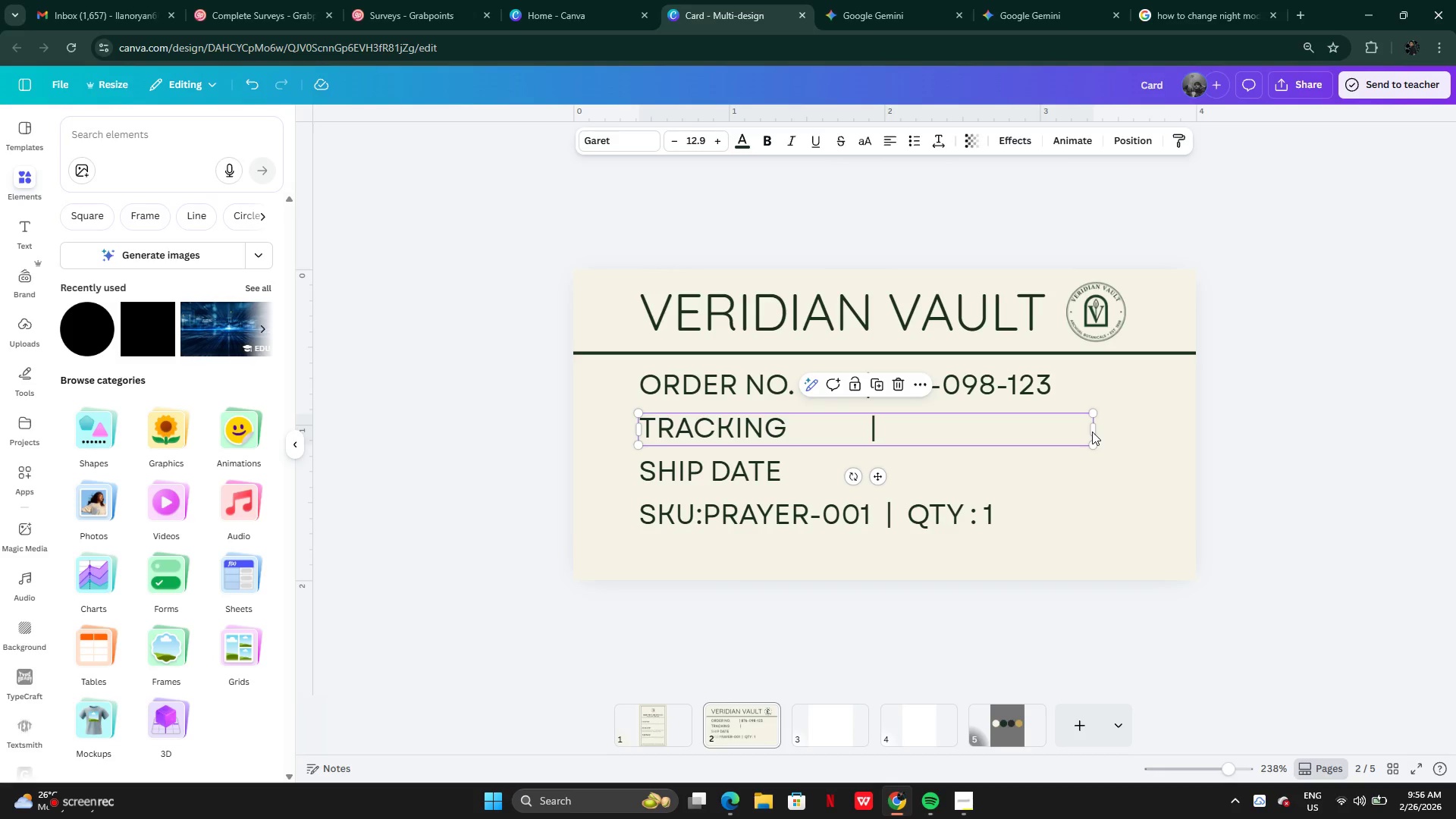 
left_click([1054, 425])
 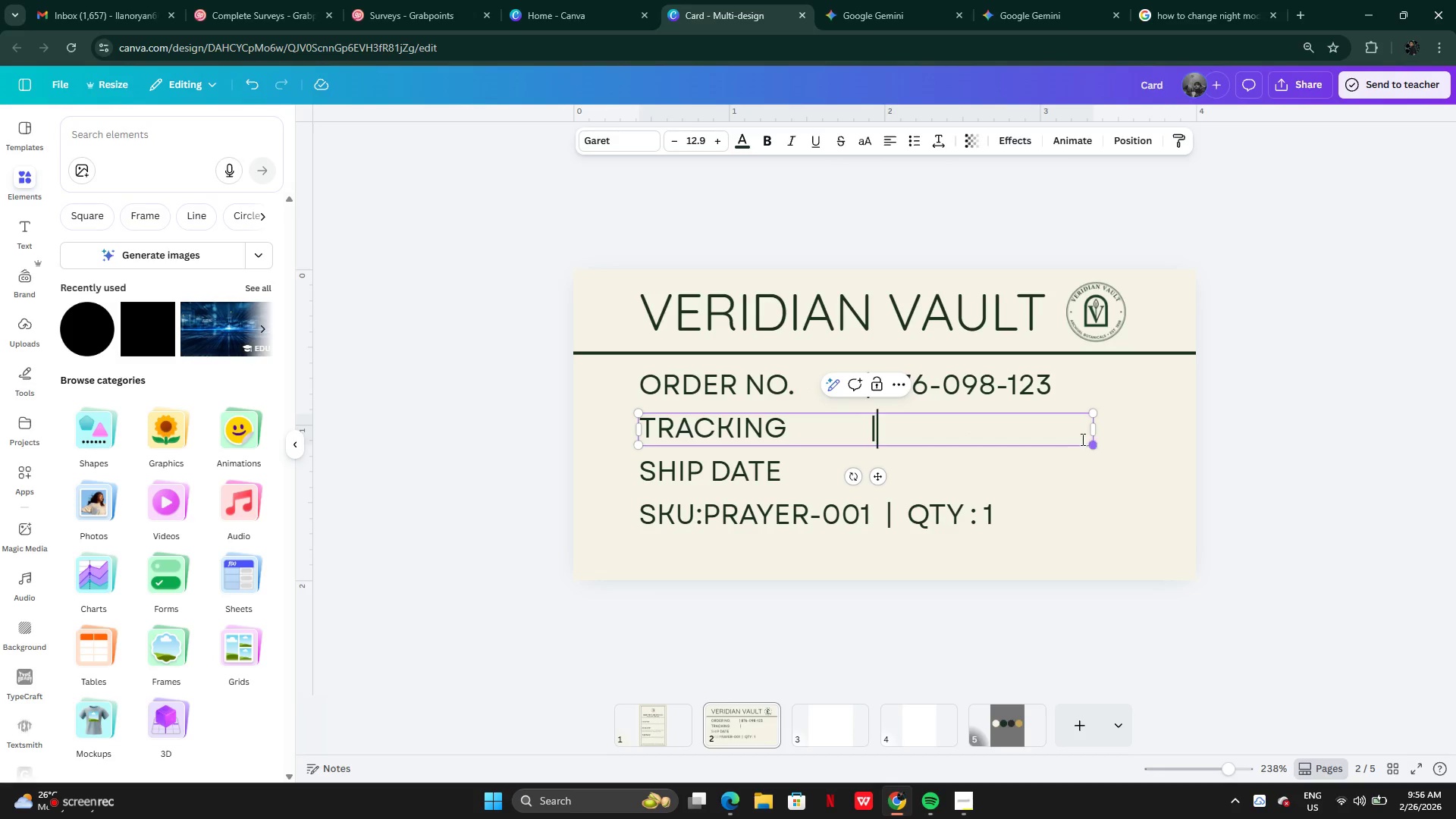 
key(Backspace)
 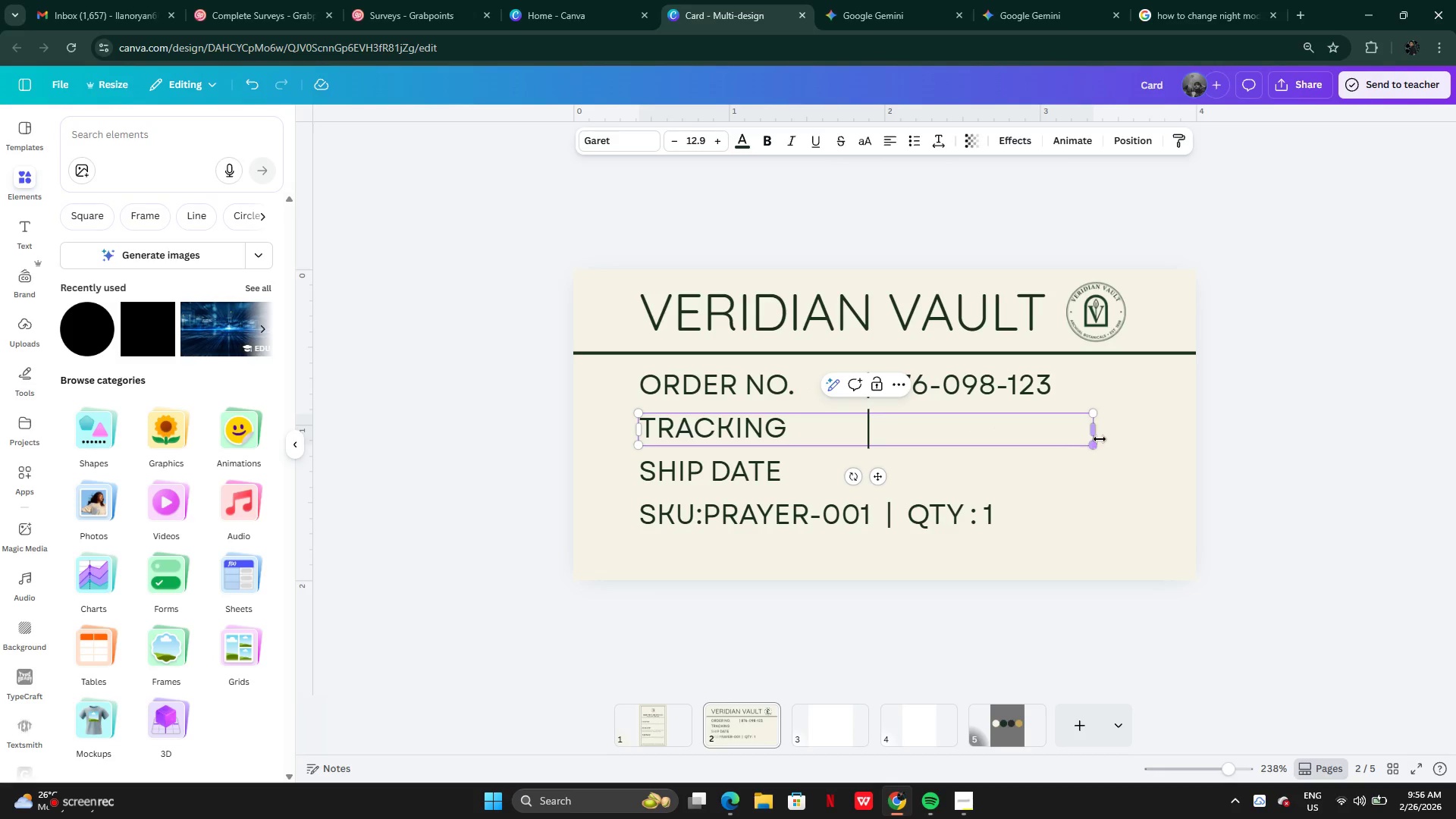 
left_click_drag(start_coordinate=[1097, 435], to_coordinate=[794, 406])
 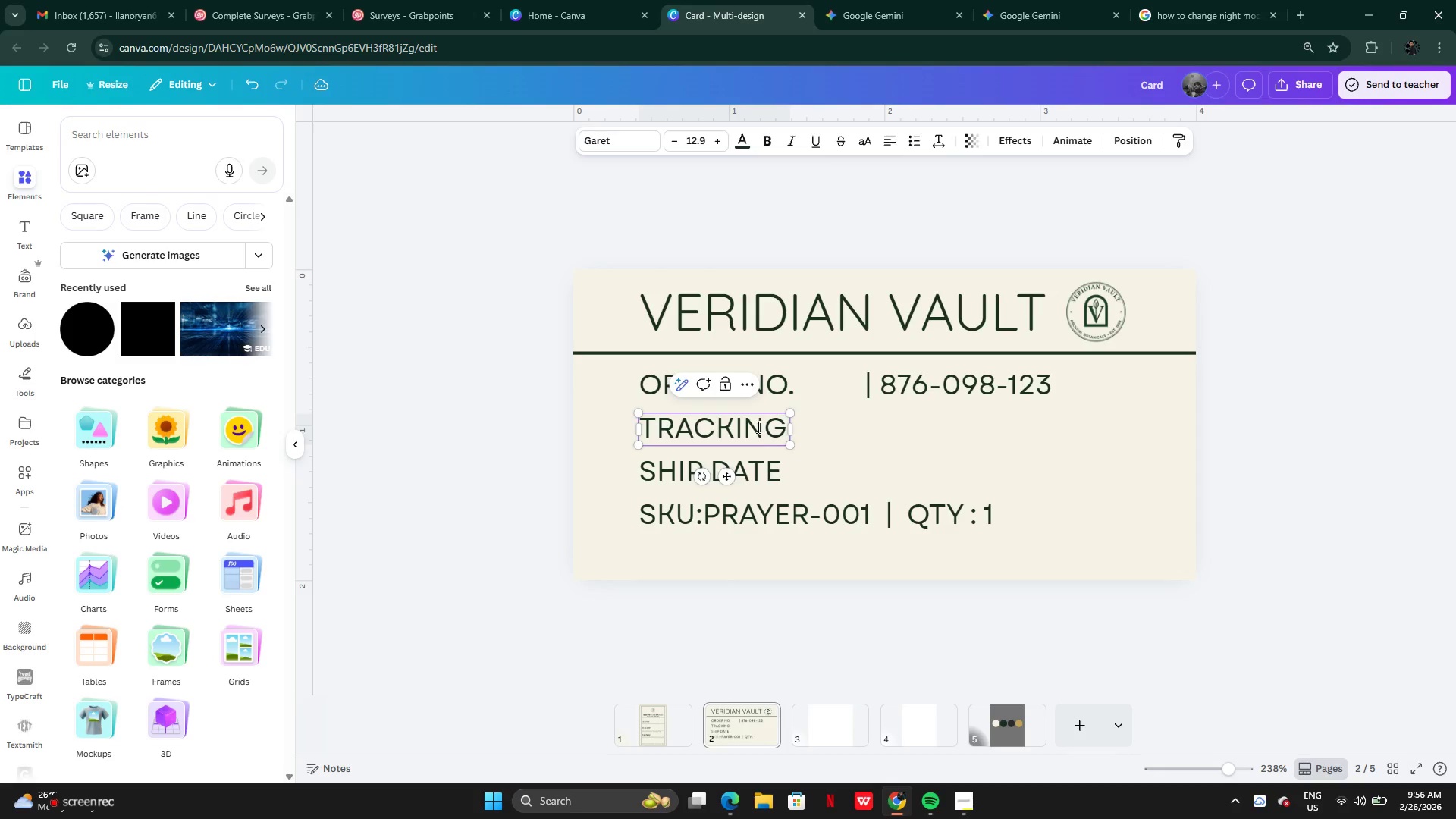 
left_click([757, 427])
 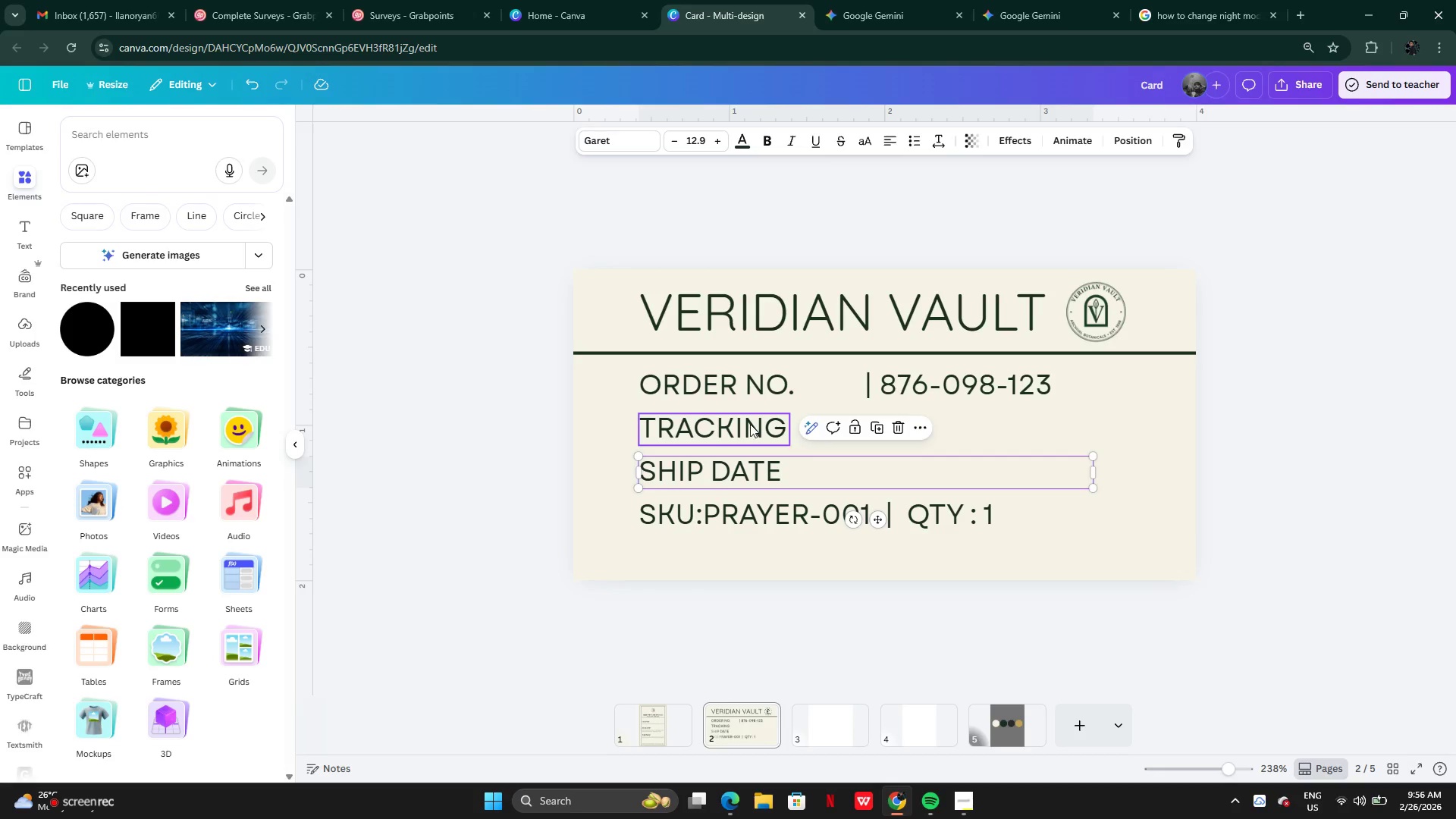 
left_click([749, 426])
 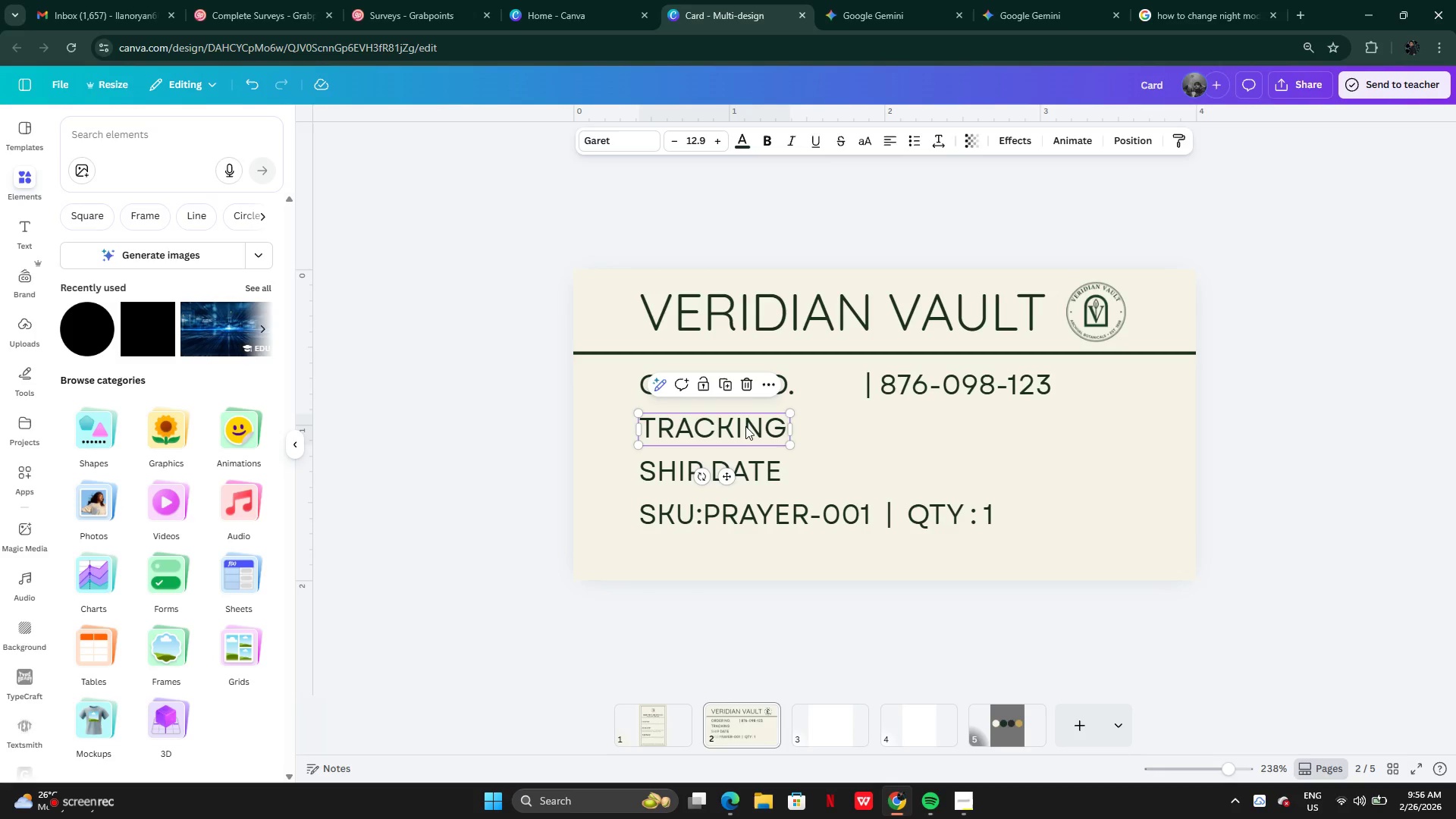 
hold_key(key=AltLeft, duration=0.36)
left_click_drag(start_coordinate=[743, 425], to_coordinate=[774, 429])
 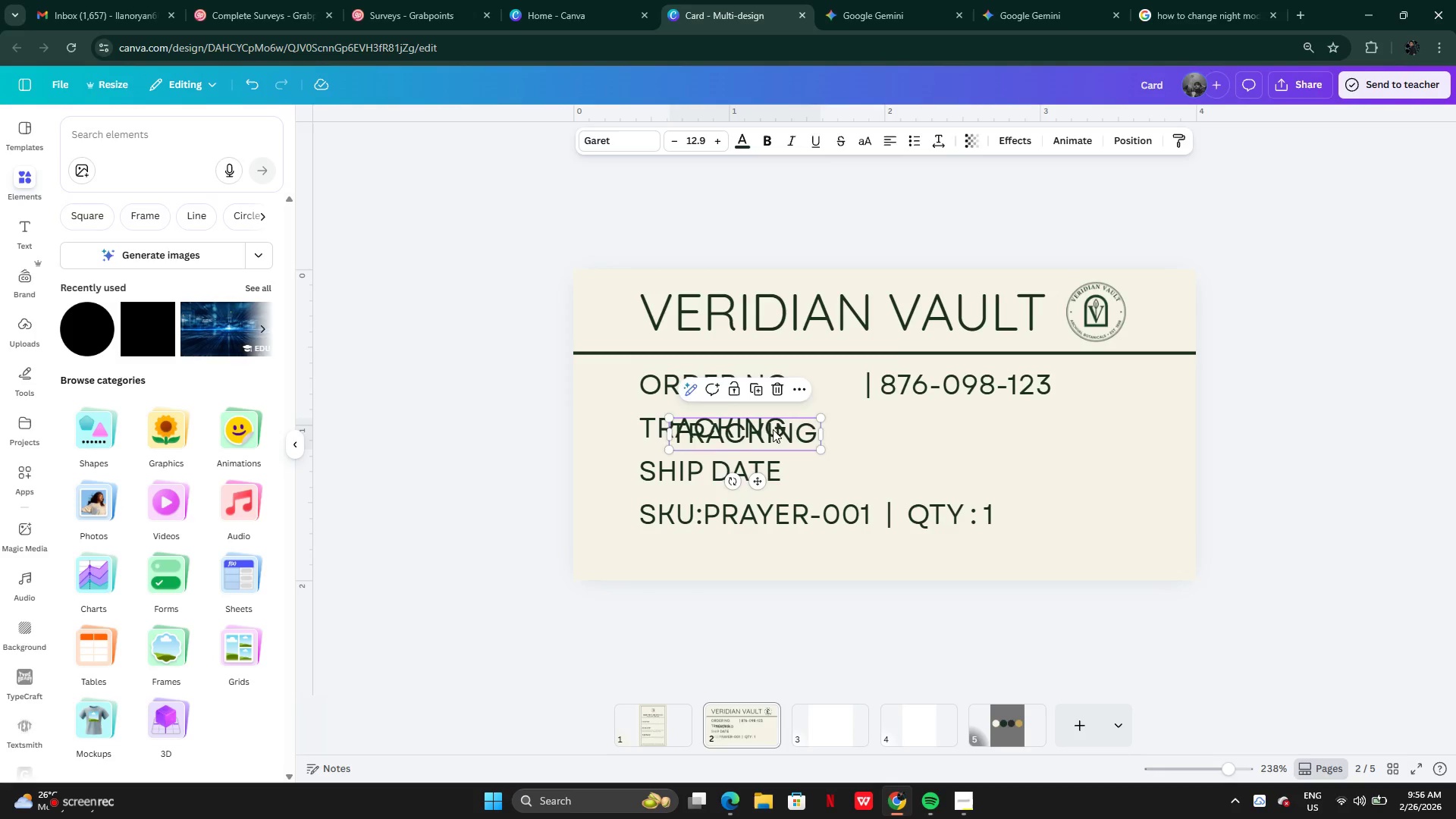 
left_click_drag(start_coordinate=[773, 429], to_coordinate=[886, 432])
 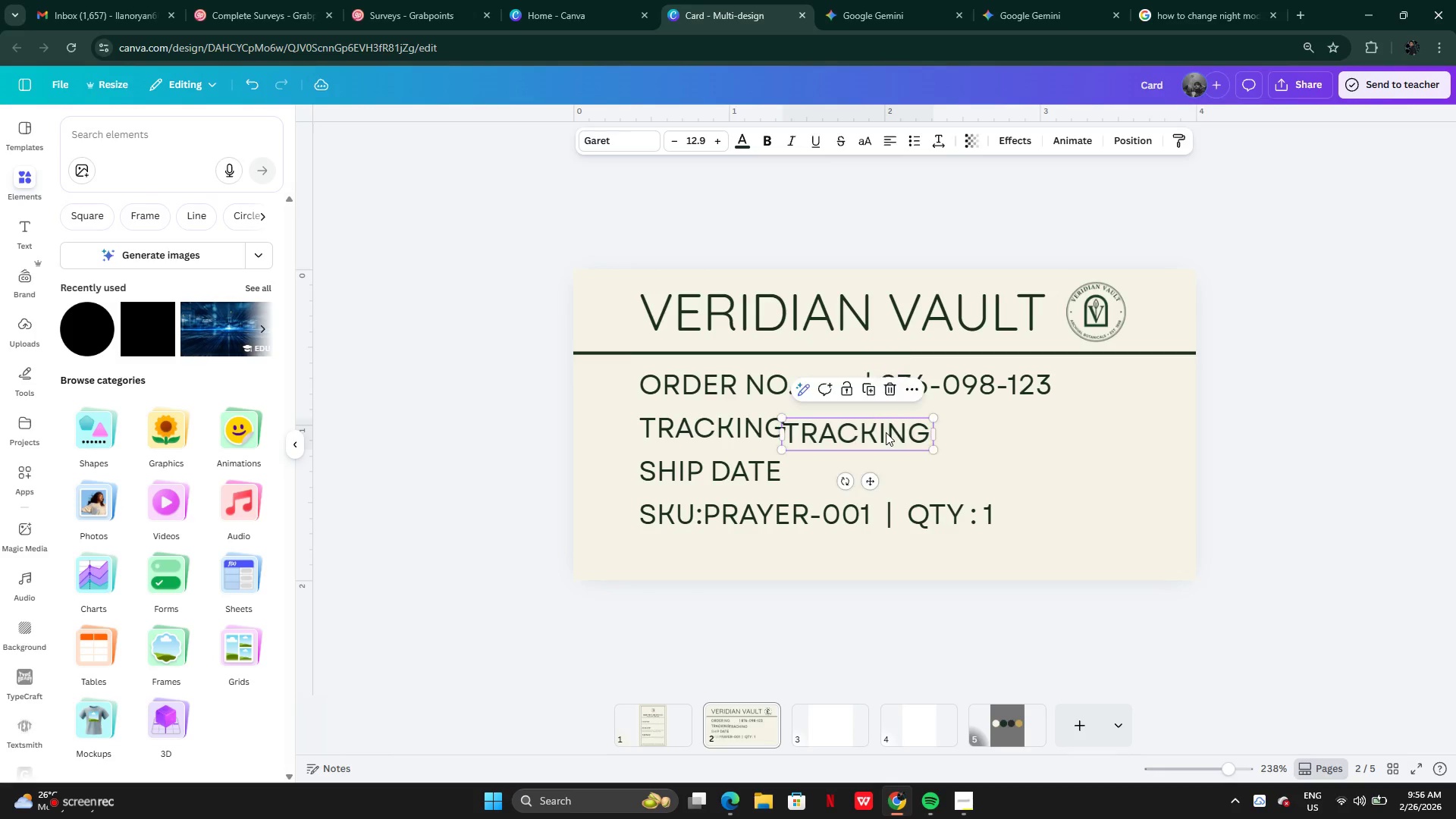 
left_click([886, 432])
 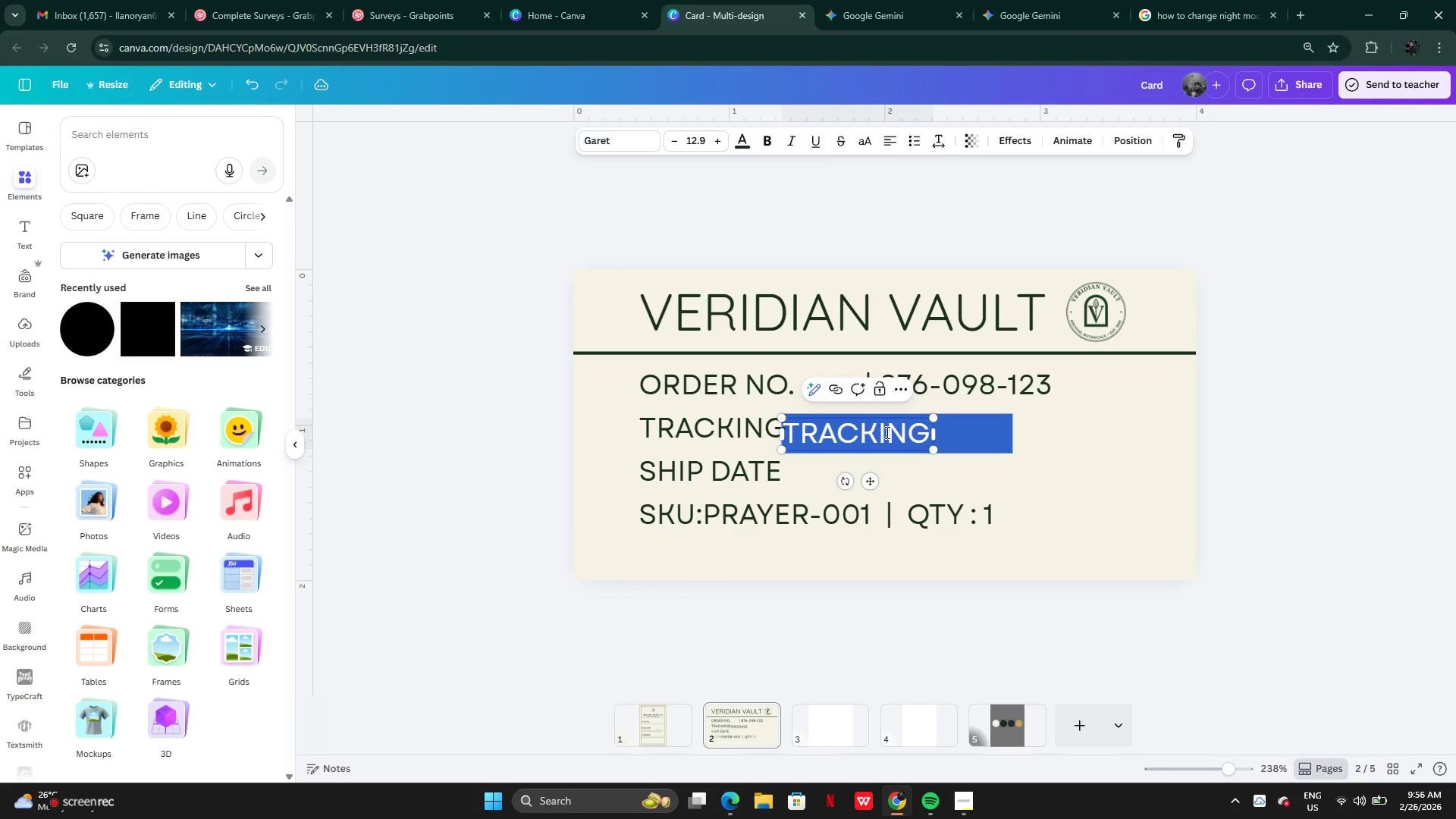 
hold_key(key=ShiftLeft, duration=1.5)
 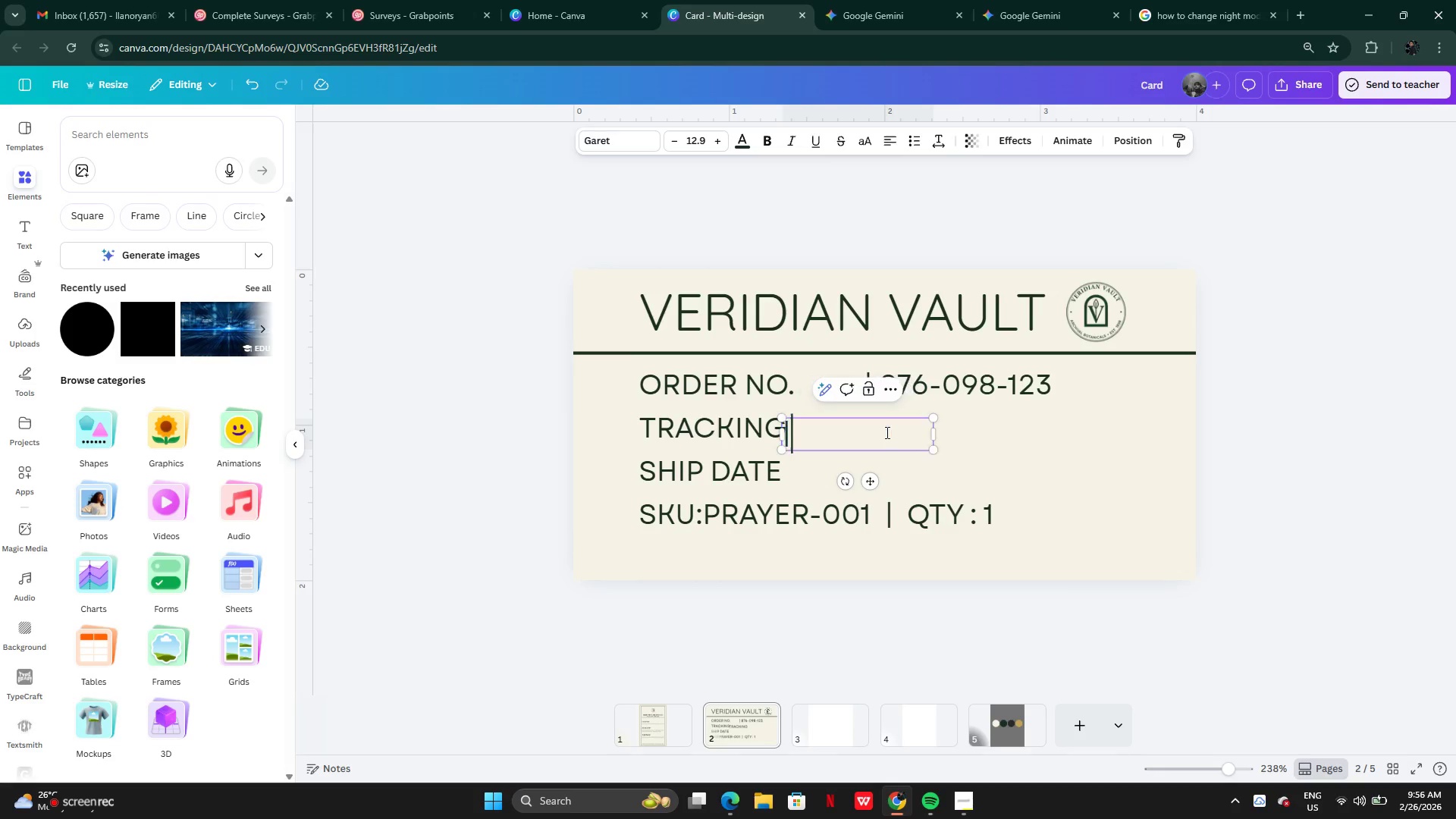 
key(Shift+Backslash)
 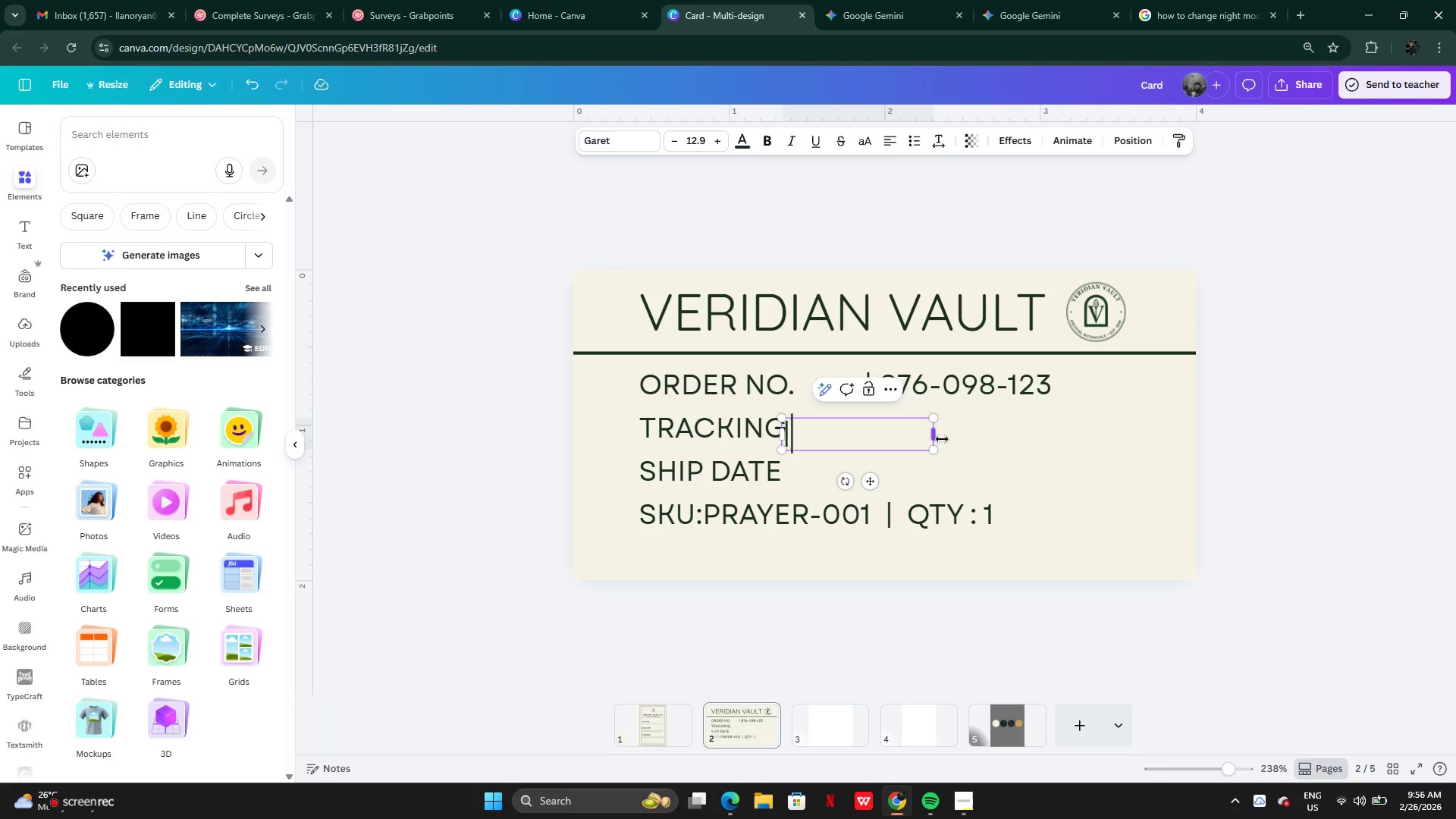 
left_click_drag(start_coordinate=[942, 440], to_coordinate=[806, 436])
 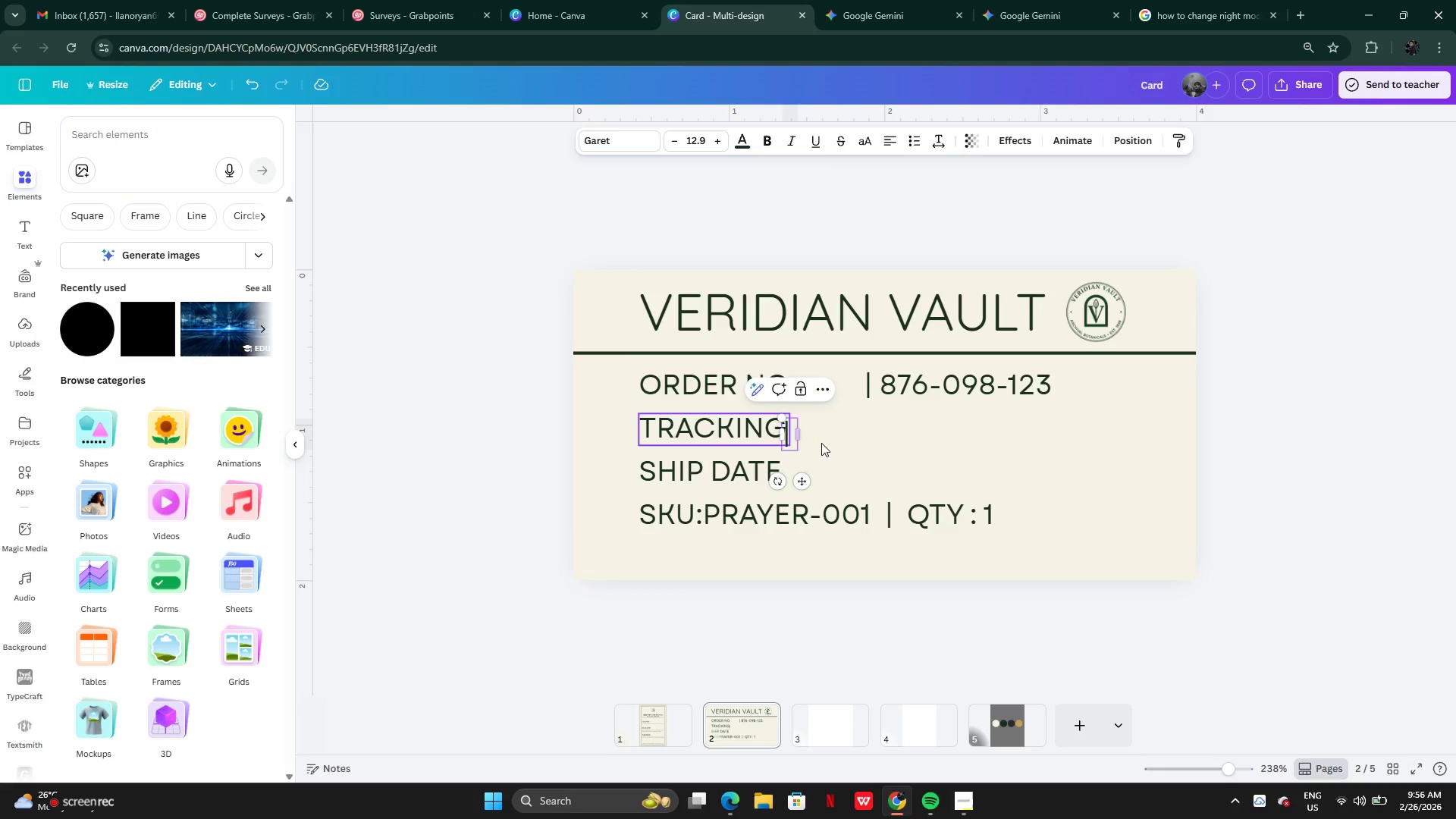 
left_click([822, 444])
 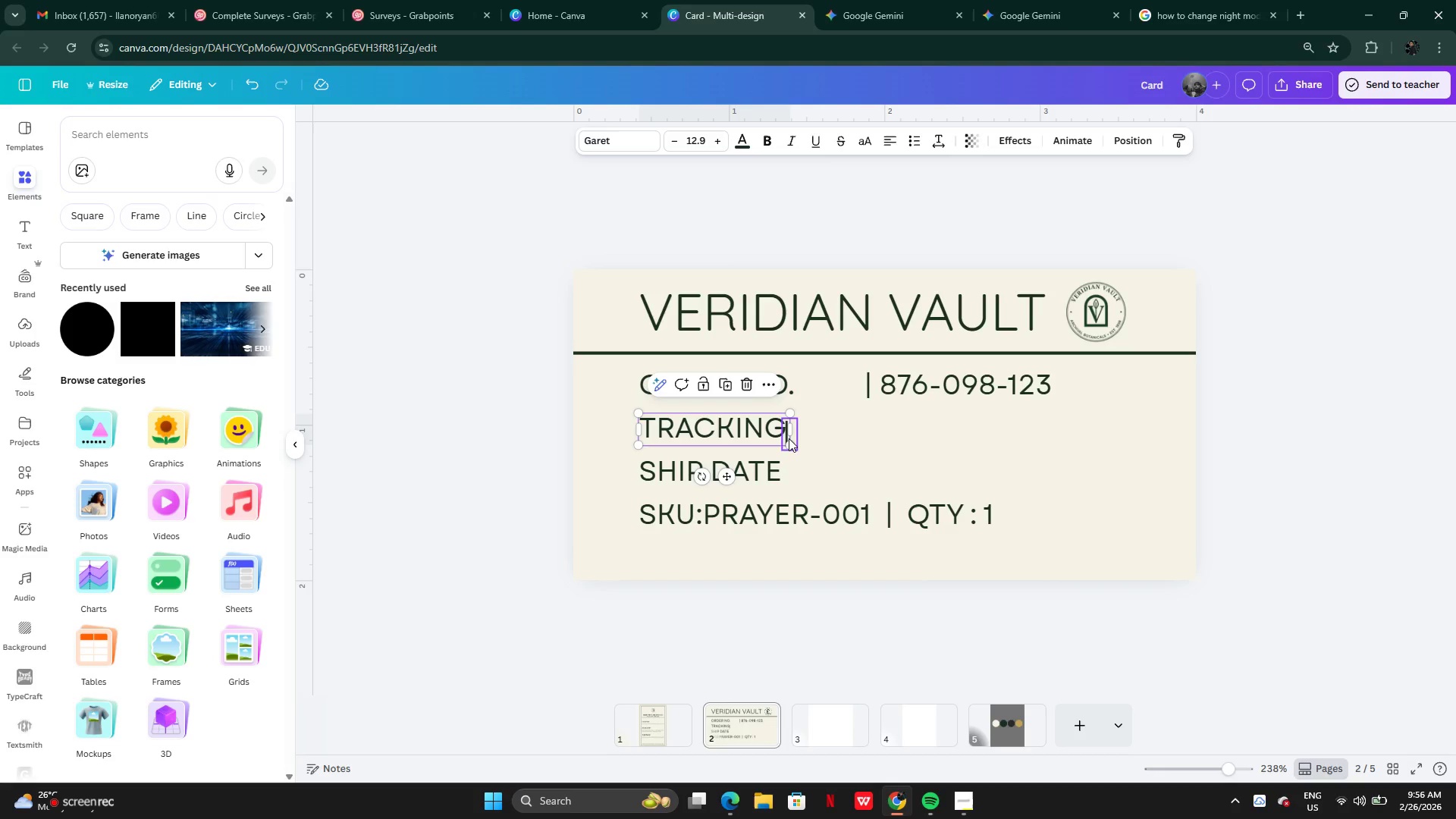 
left_click([785, 438])
 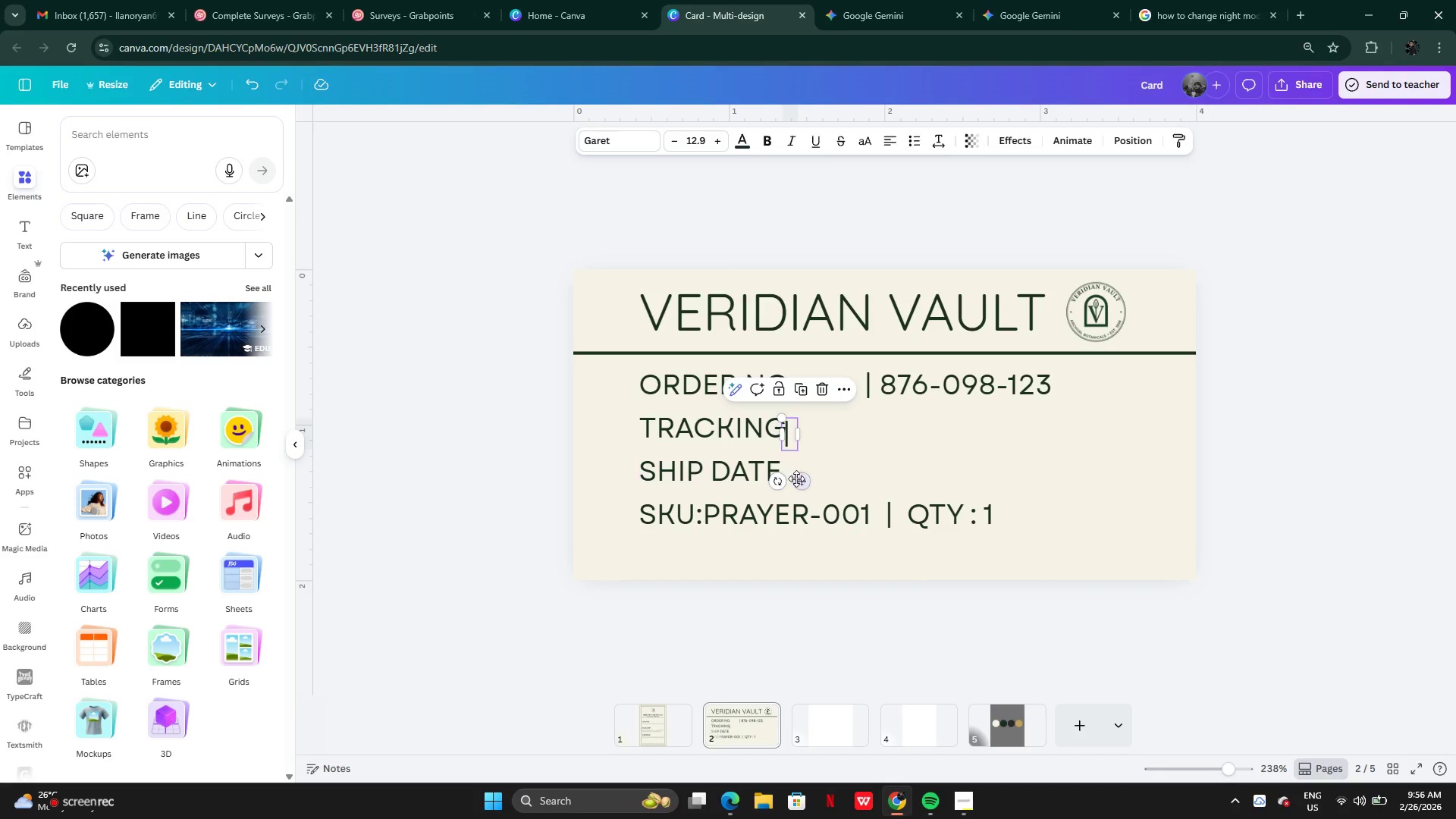 
left_click_drag(start_coordinate=[797, 479], to_coordinate=[882, 472])
 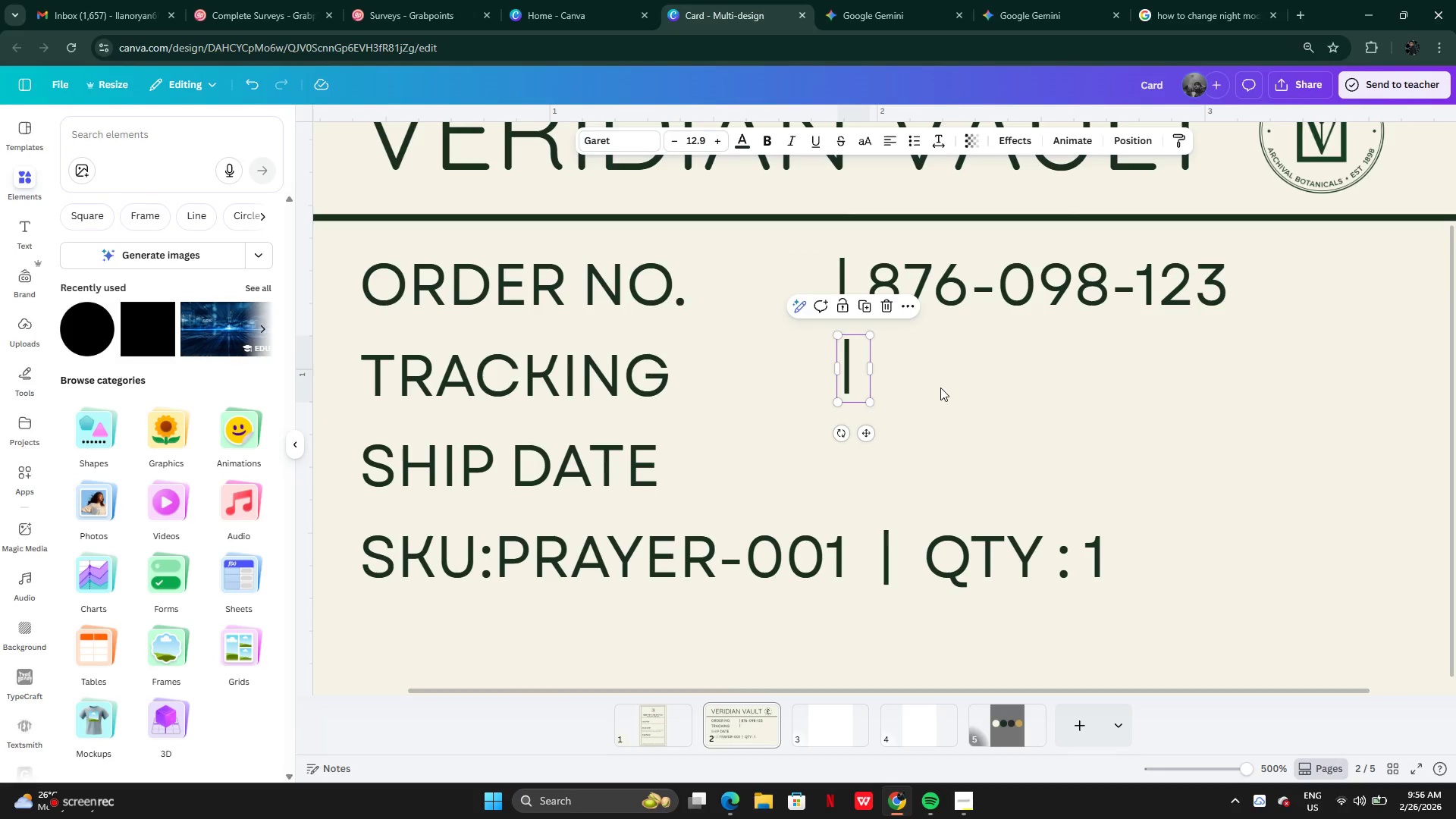 
left_click_drag(start_coordinate=[853, 384], to_coordinate=[848, 388])
 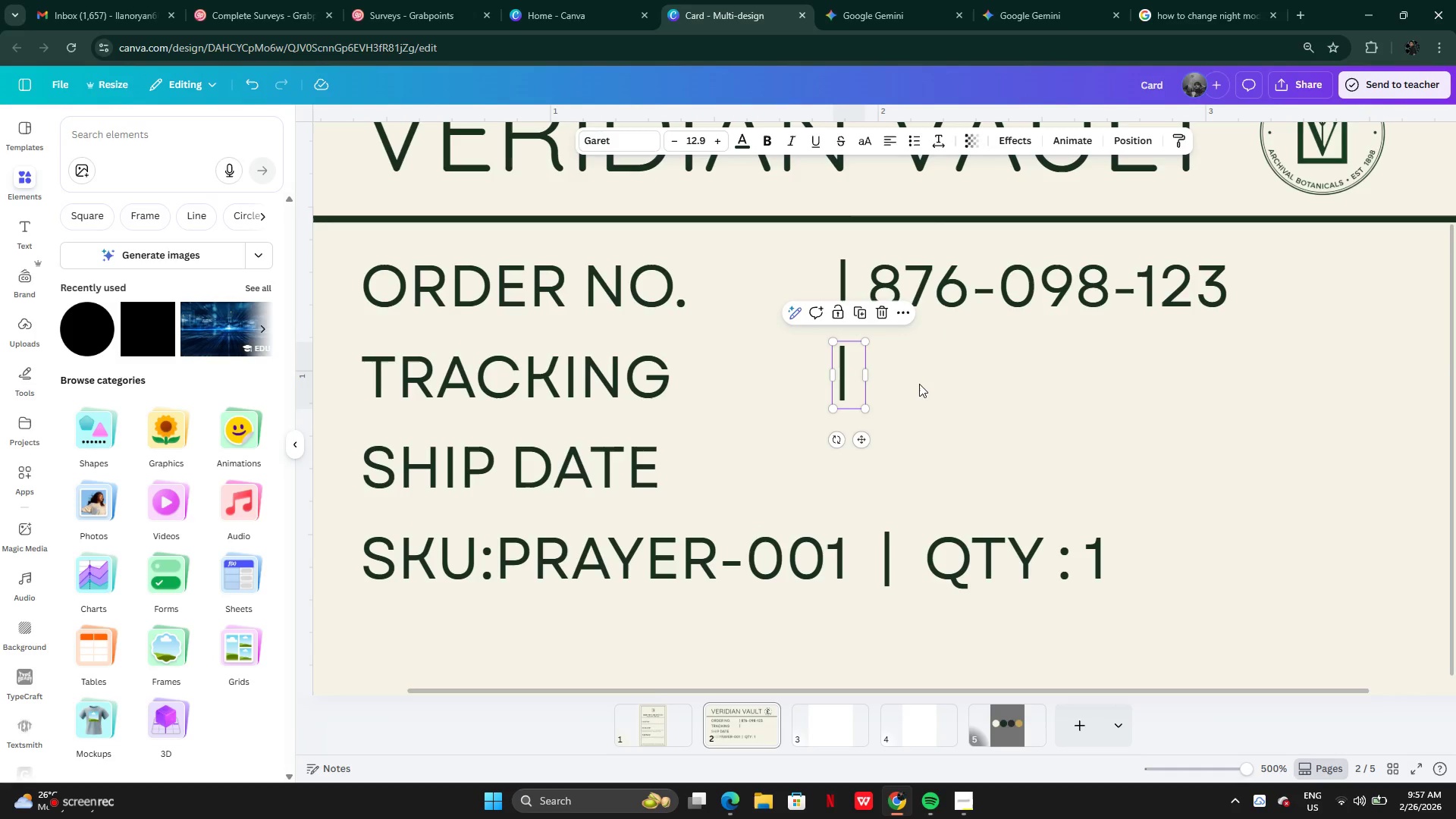 
left_click([920, 384])
 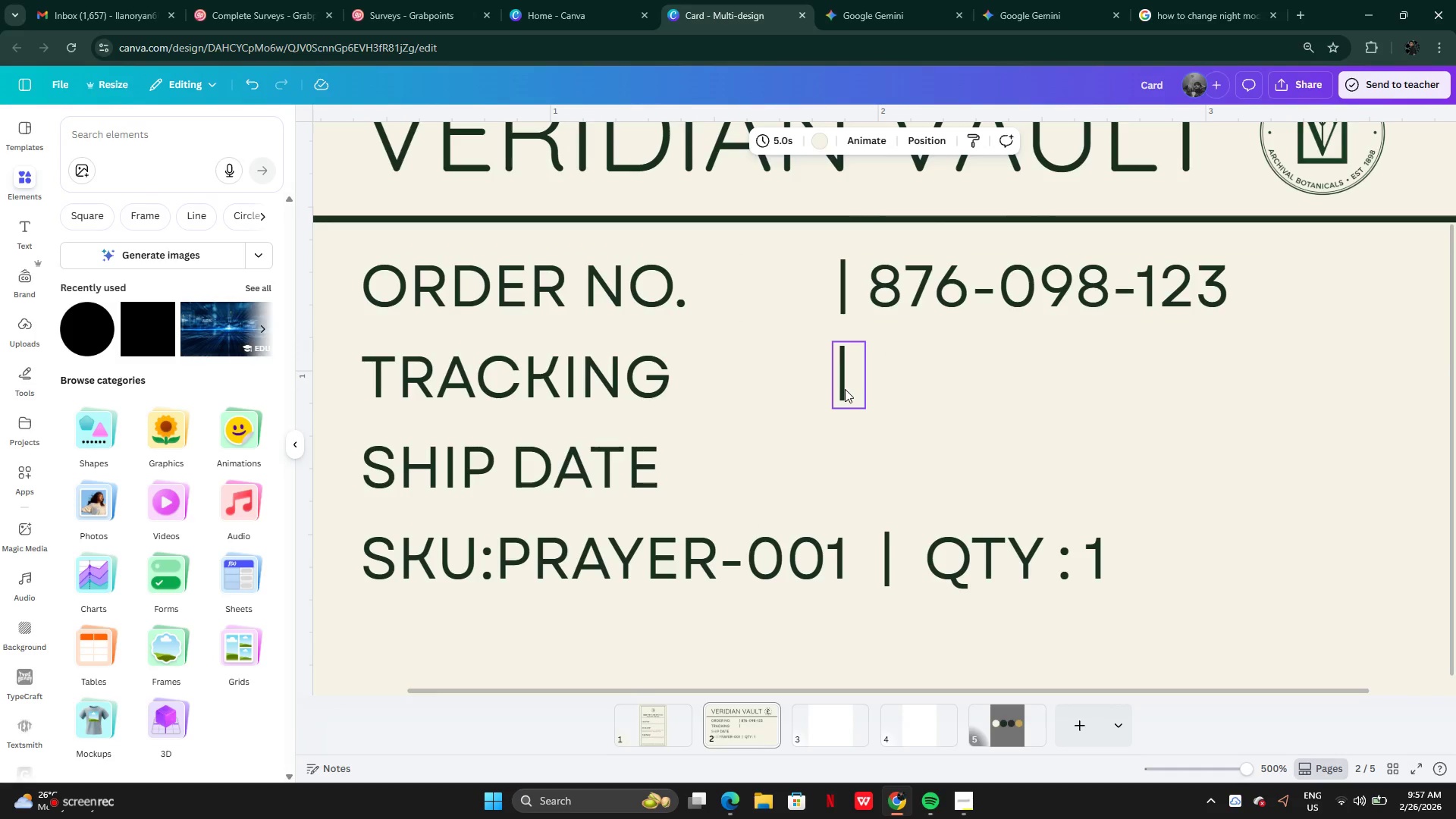 
left_click([845, 389])
 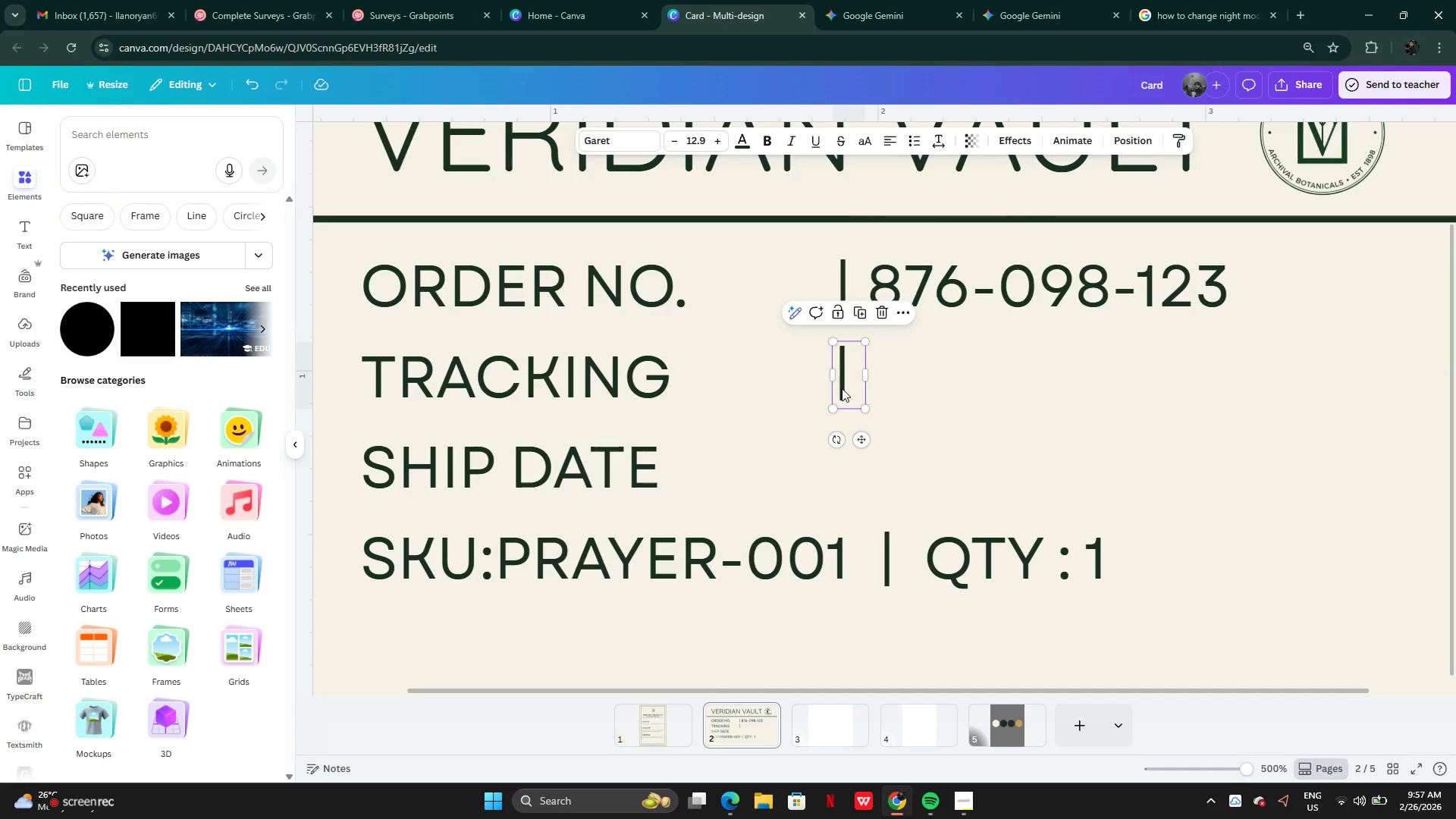 
hold_key(key=AltLeft, duration=0.33)
left_click_drag(start_coordinate=[841, 387], to_coordinate=[882, 391])
 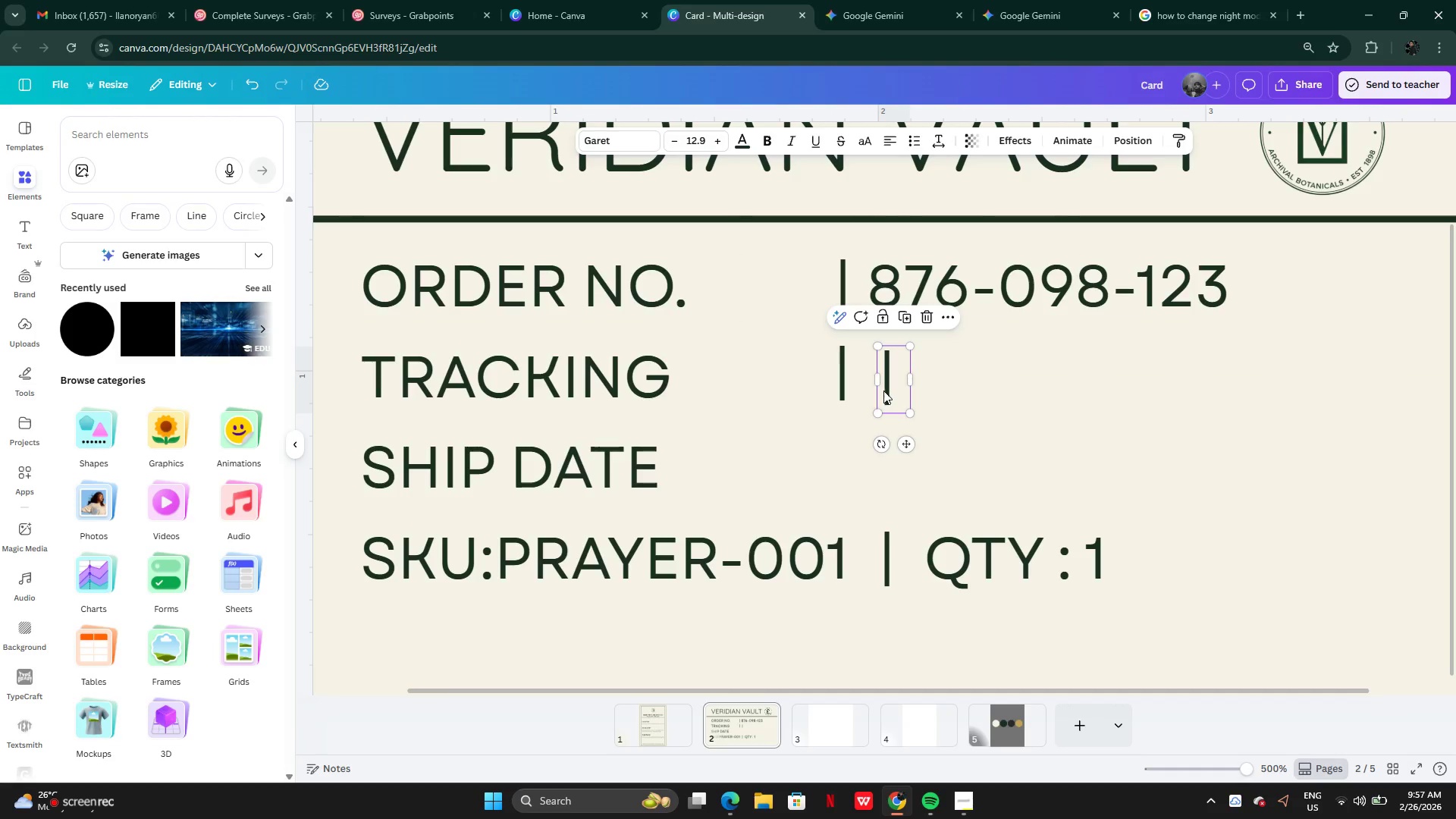 
left_click_drag(start_coordinate=[886, 391], to_coordinate=[885, 377])
 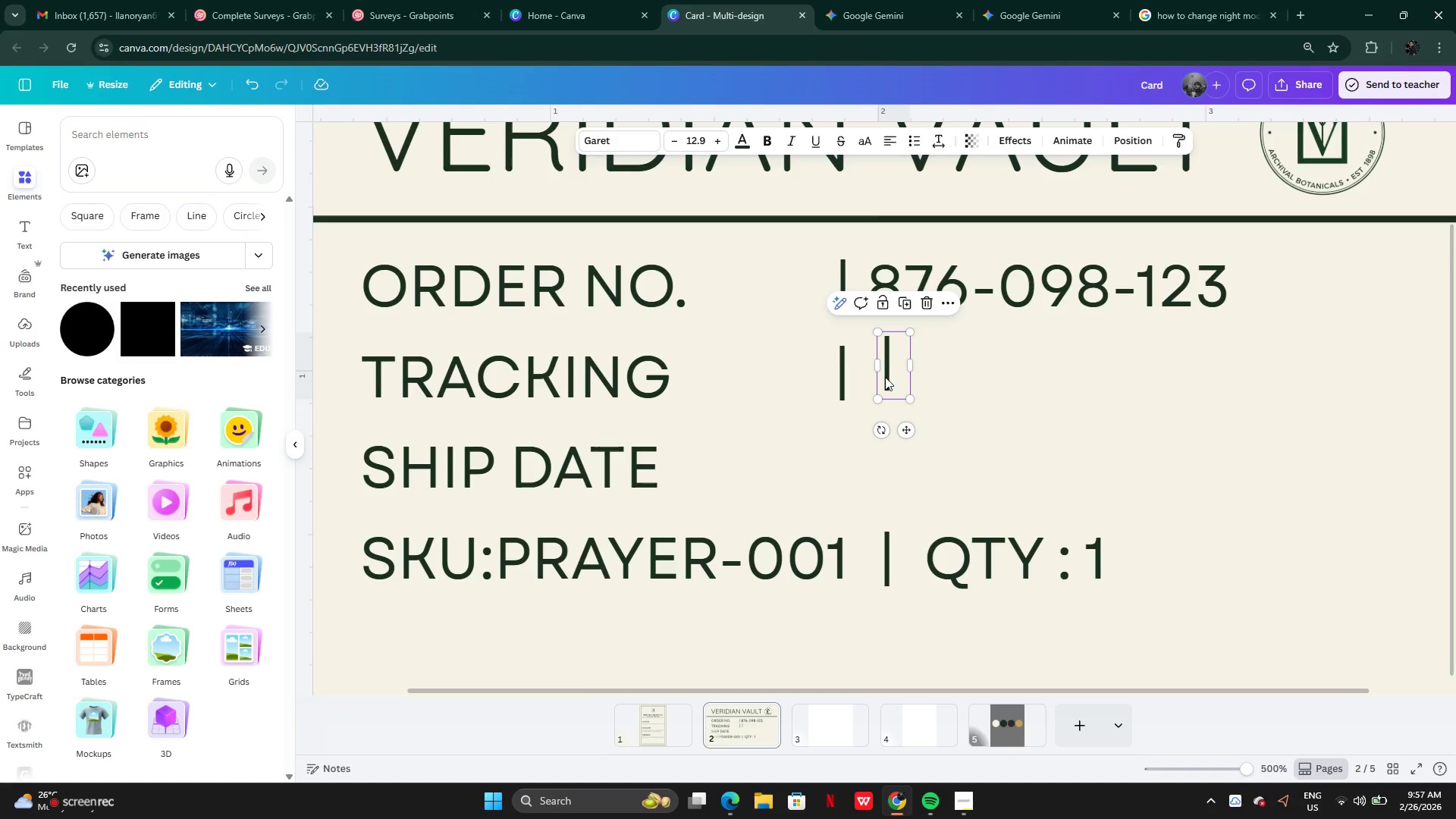 
left_click_drag(start_coordinate=[885, 377], to_coordinate=[889, 384])
 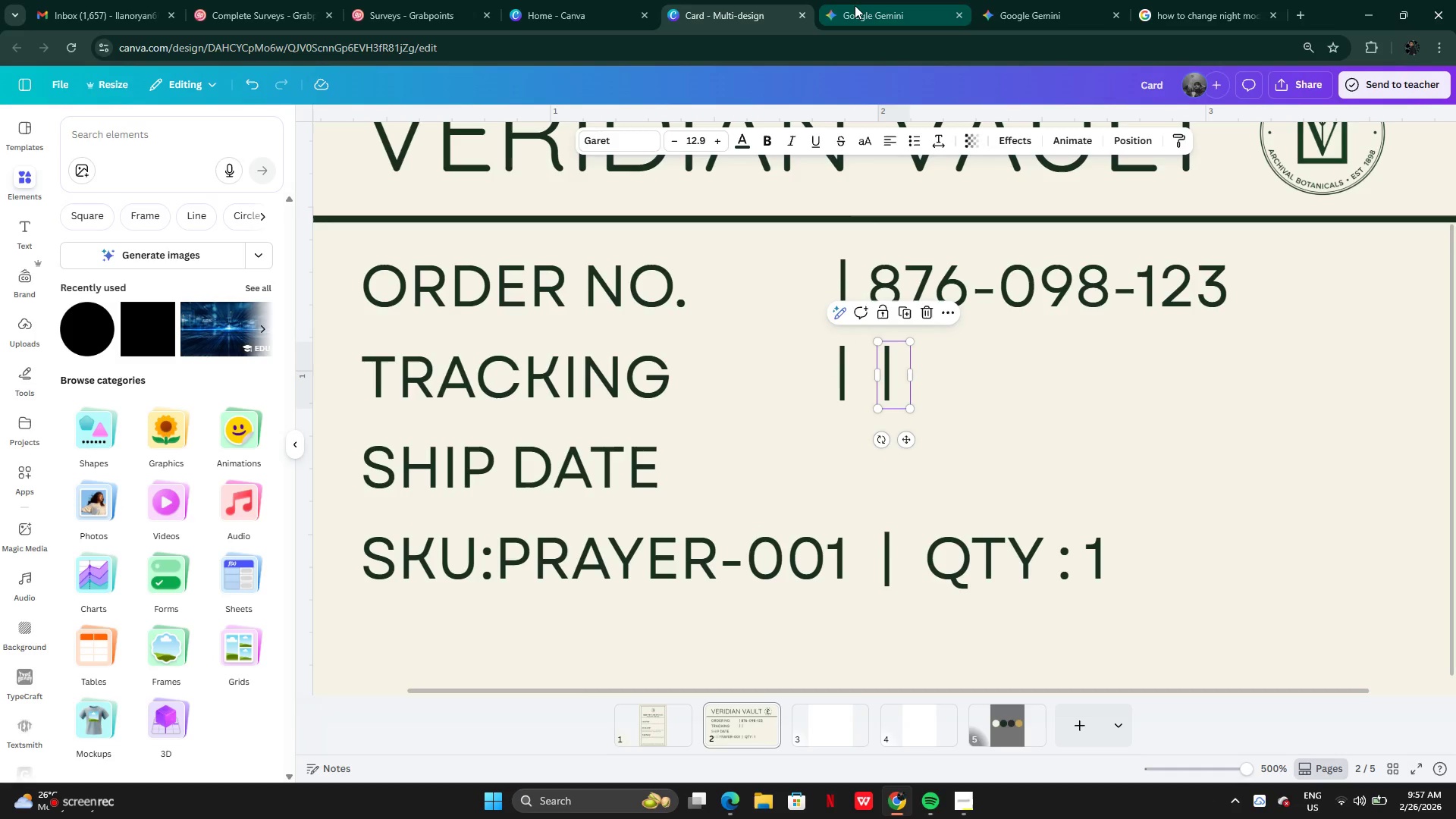 
left_click([856, 5])
 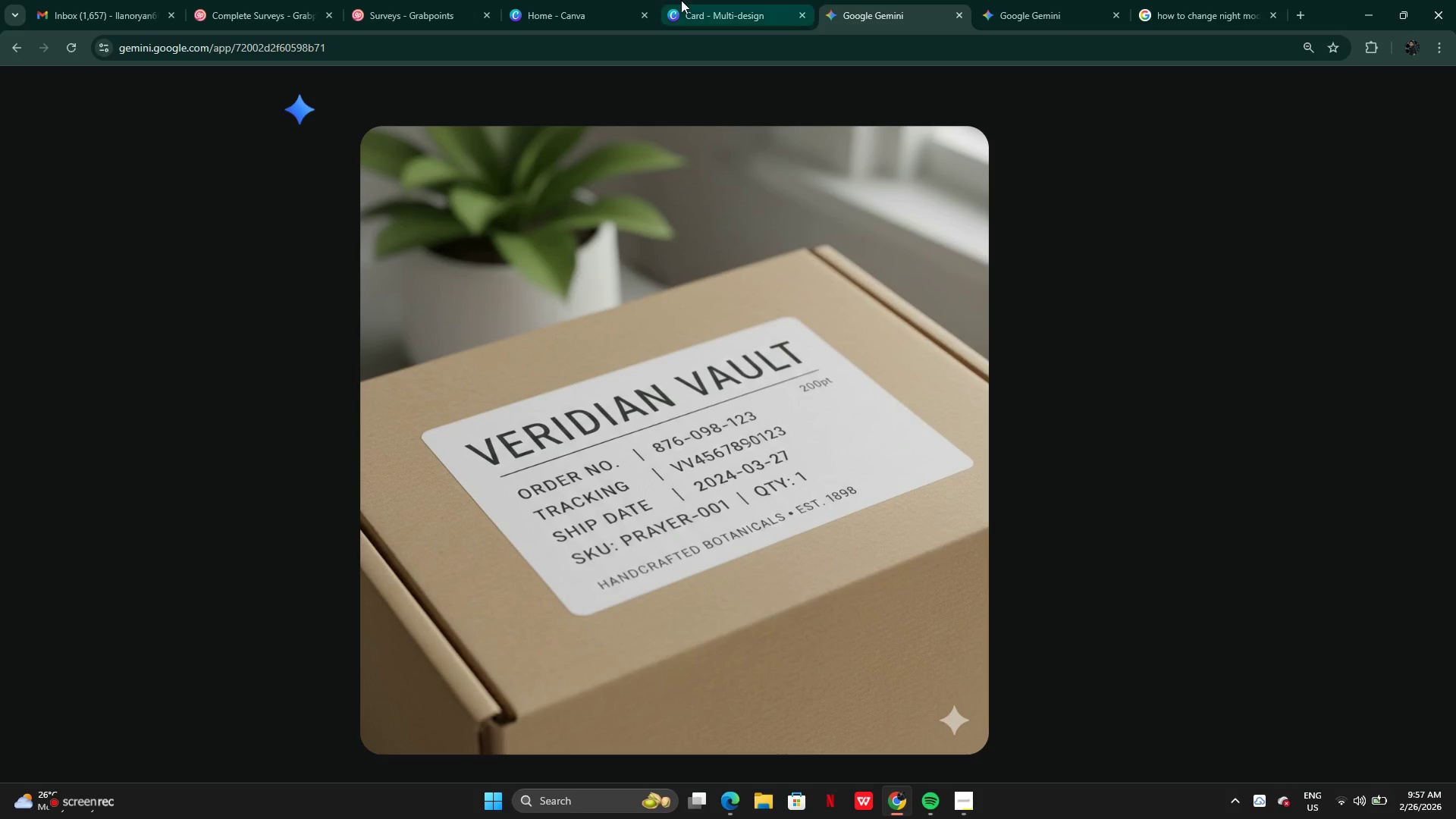 
left_click([689, 11])
 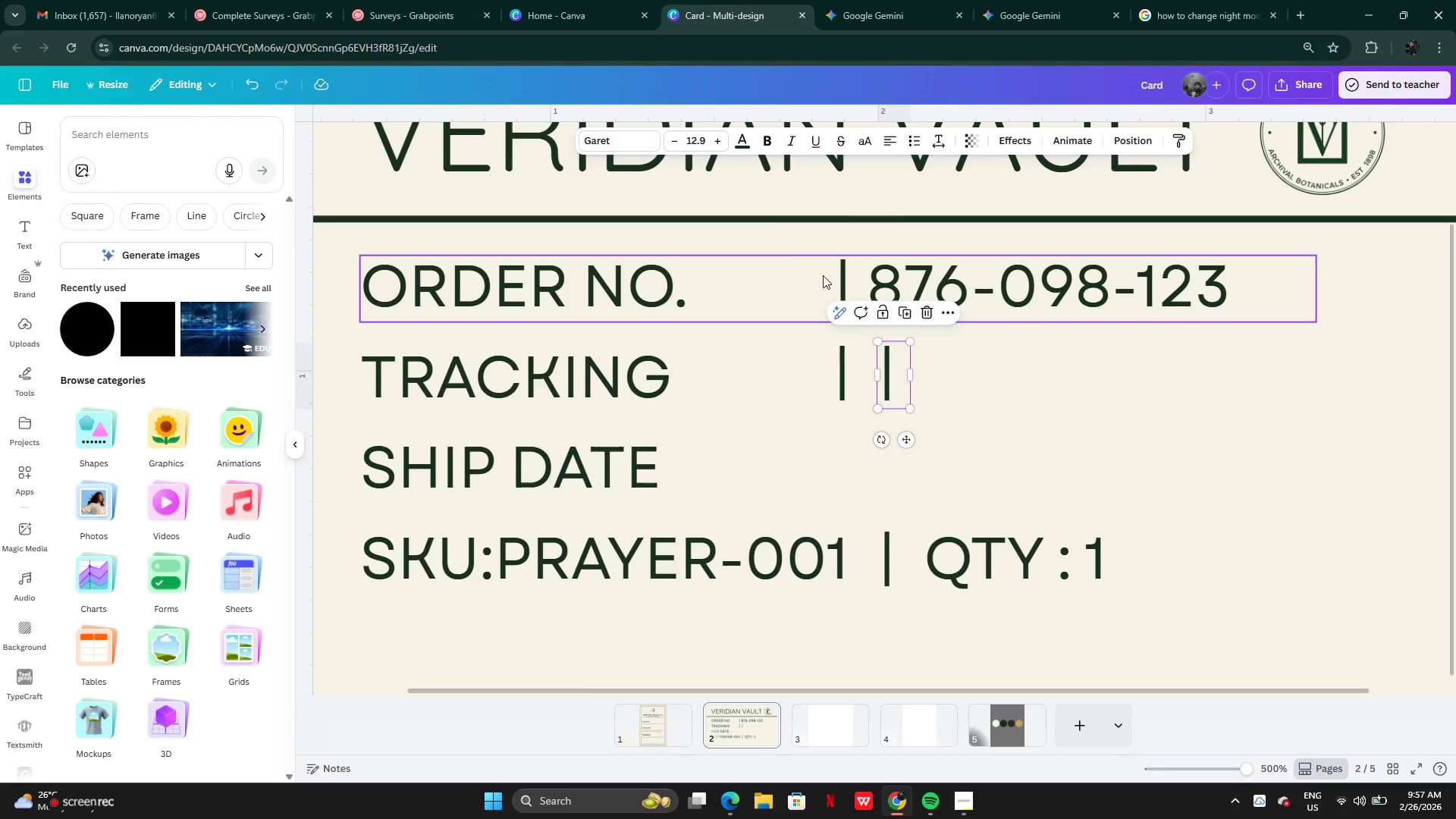 
left_click([824, 280])
 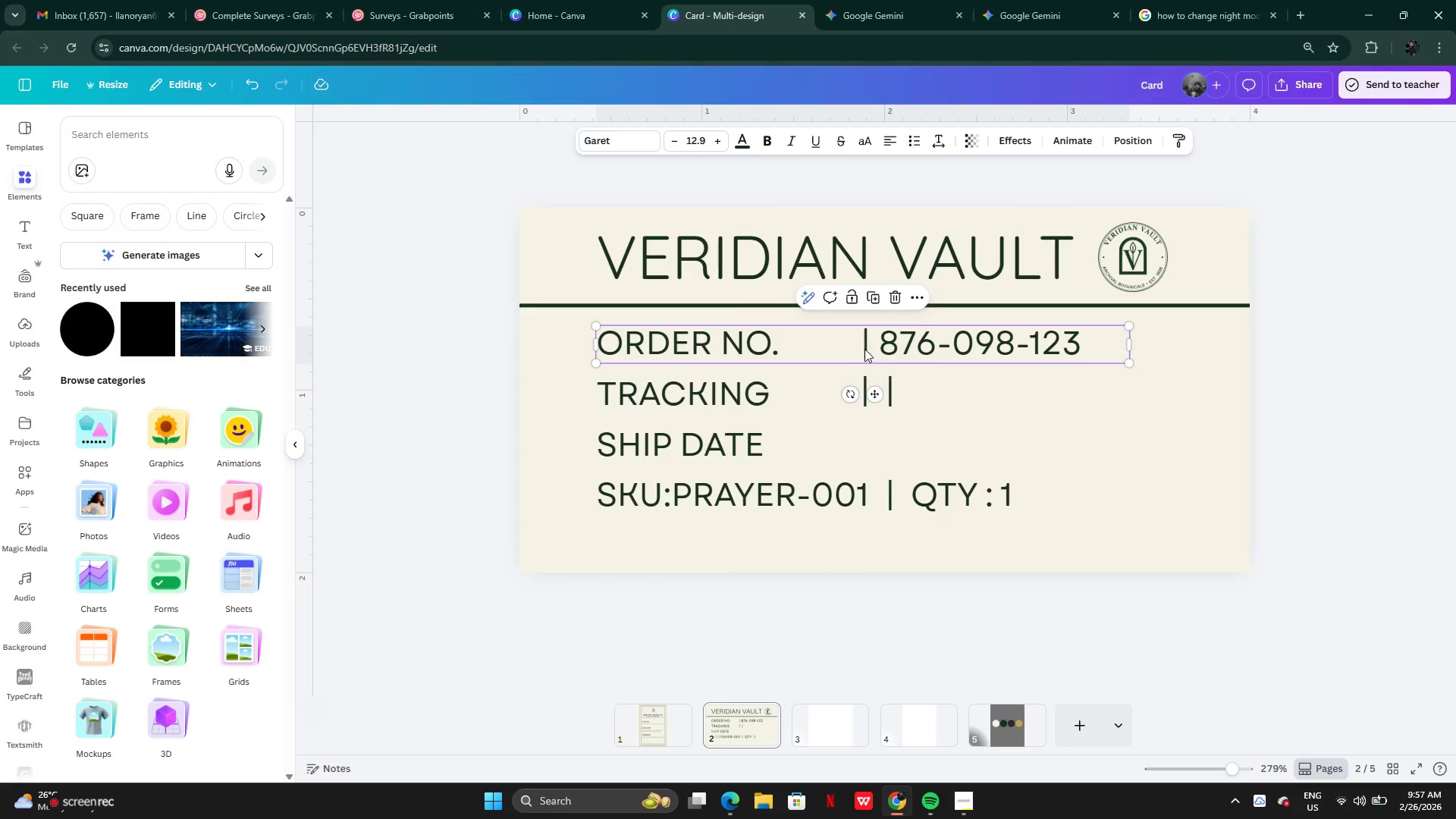 
left_click([848, 349])
 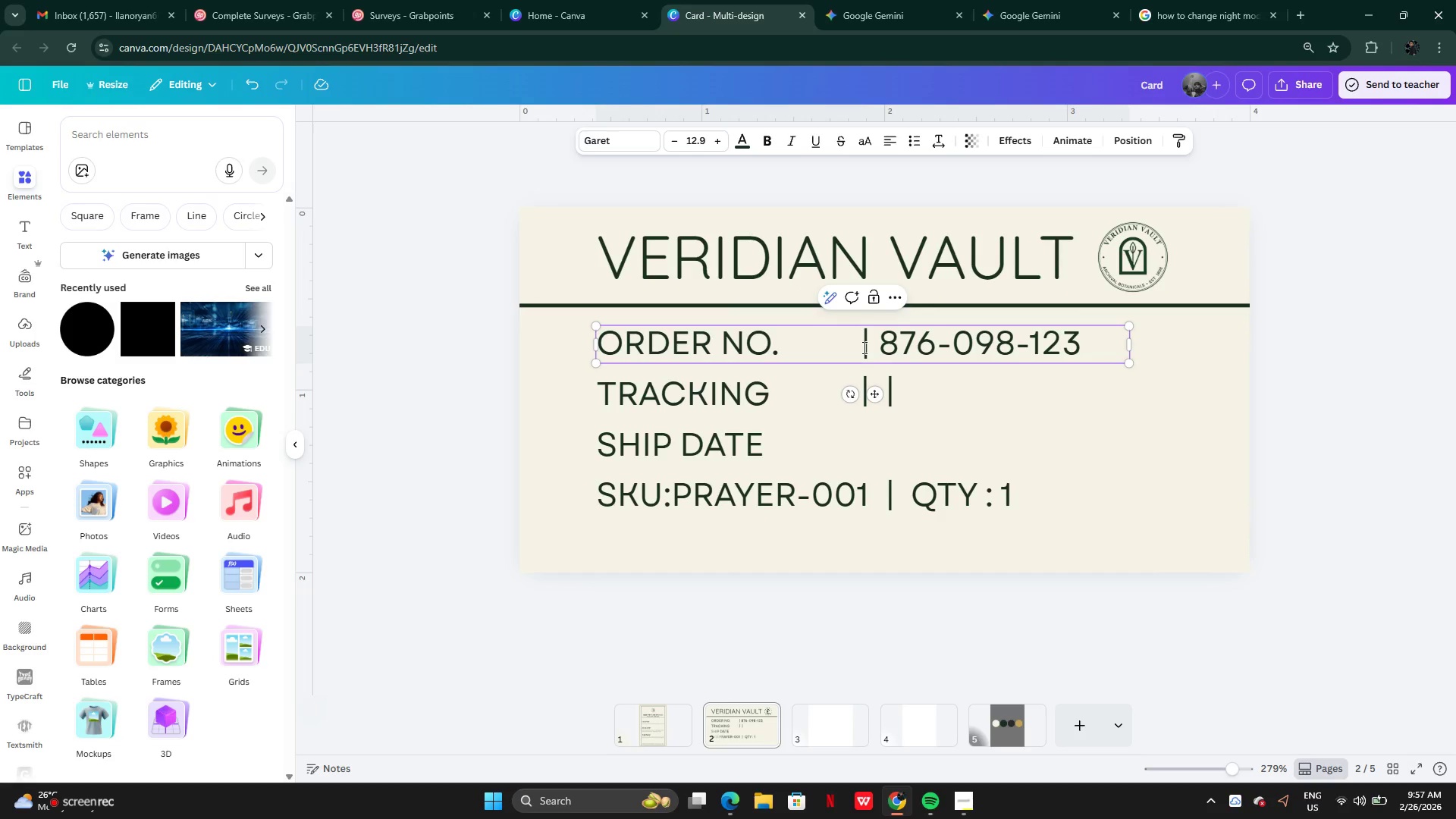 
key(Backspace)
 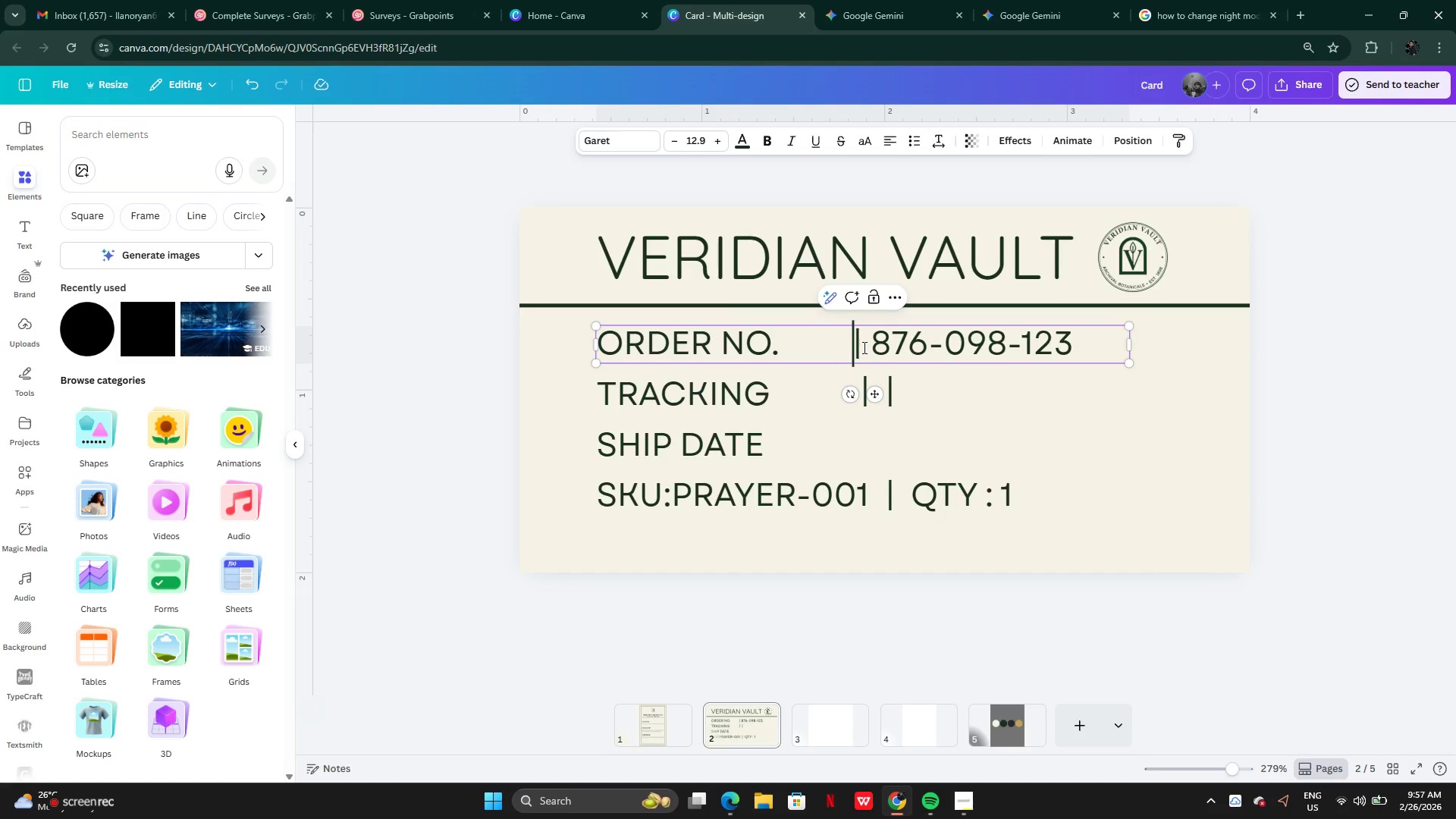 
key(Backspace)
 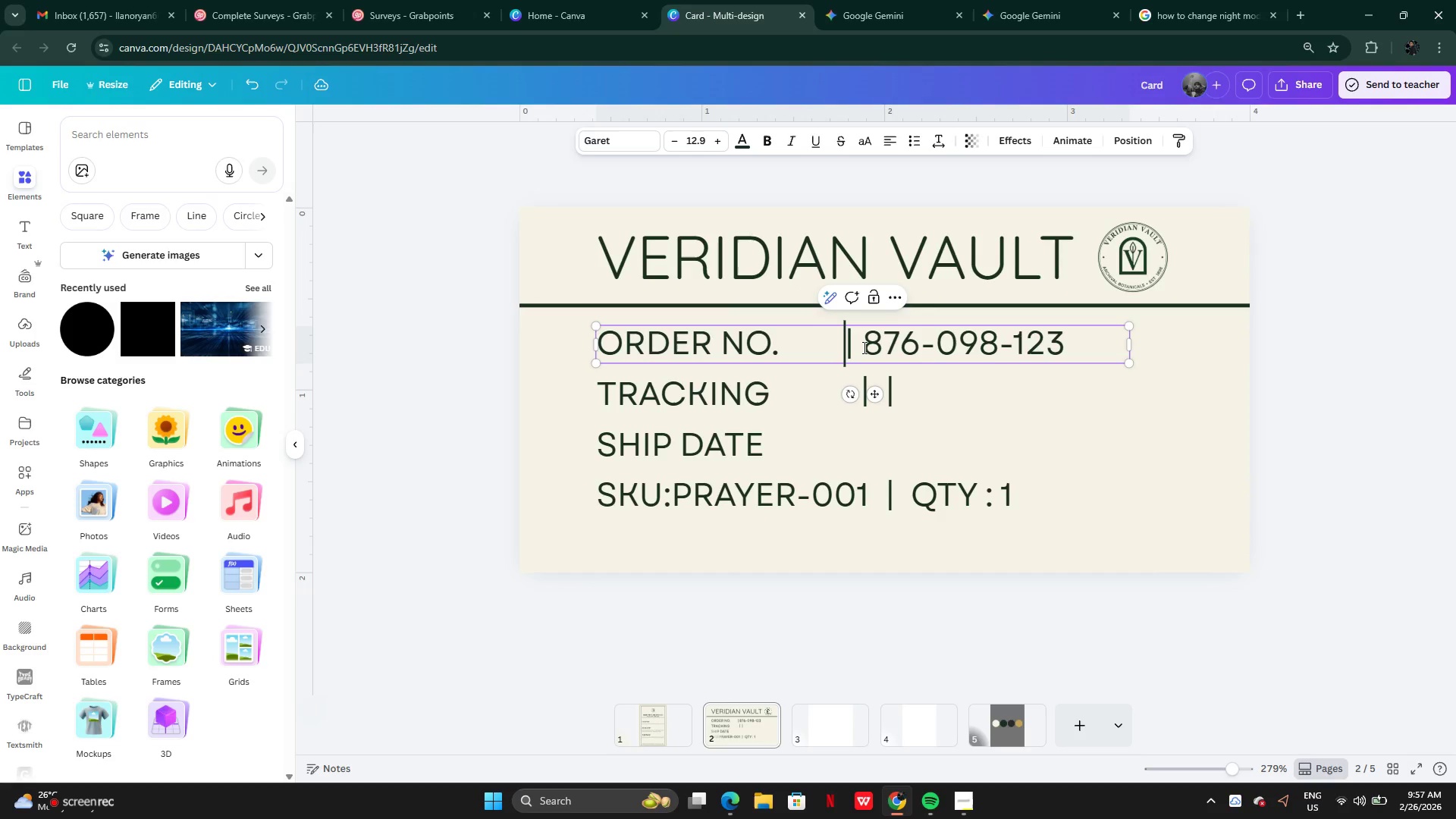 
key(Backspace)
 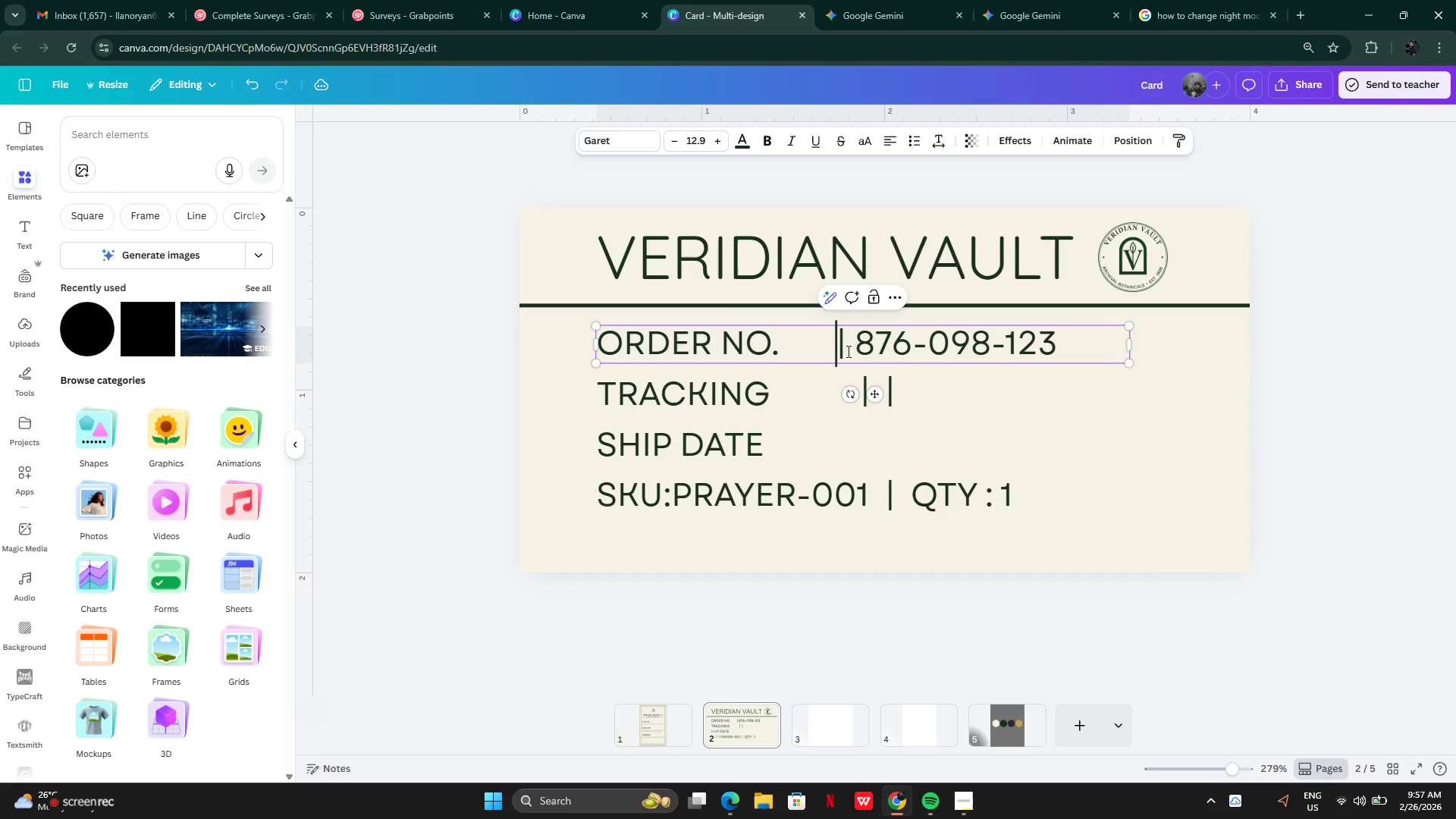 
key(Space)
 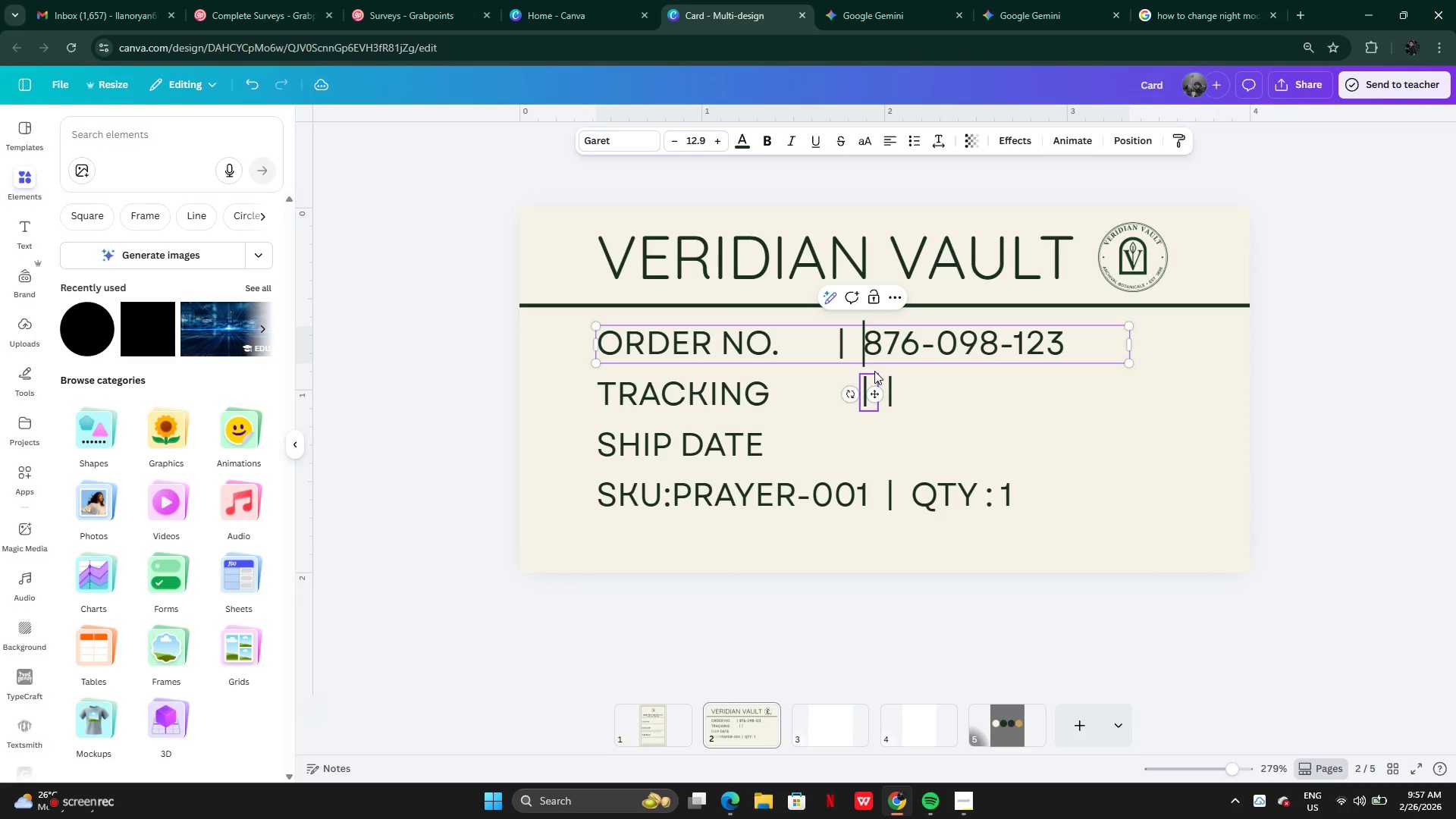 
key(Space)
 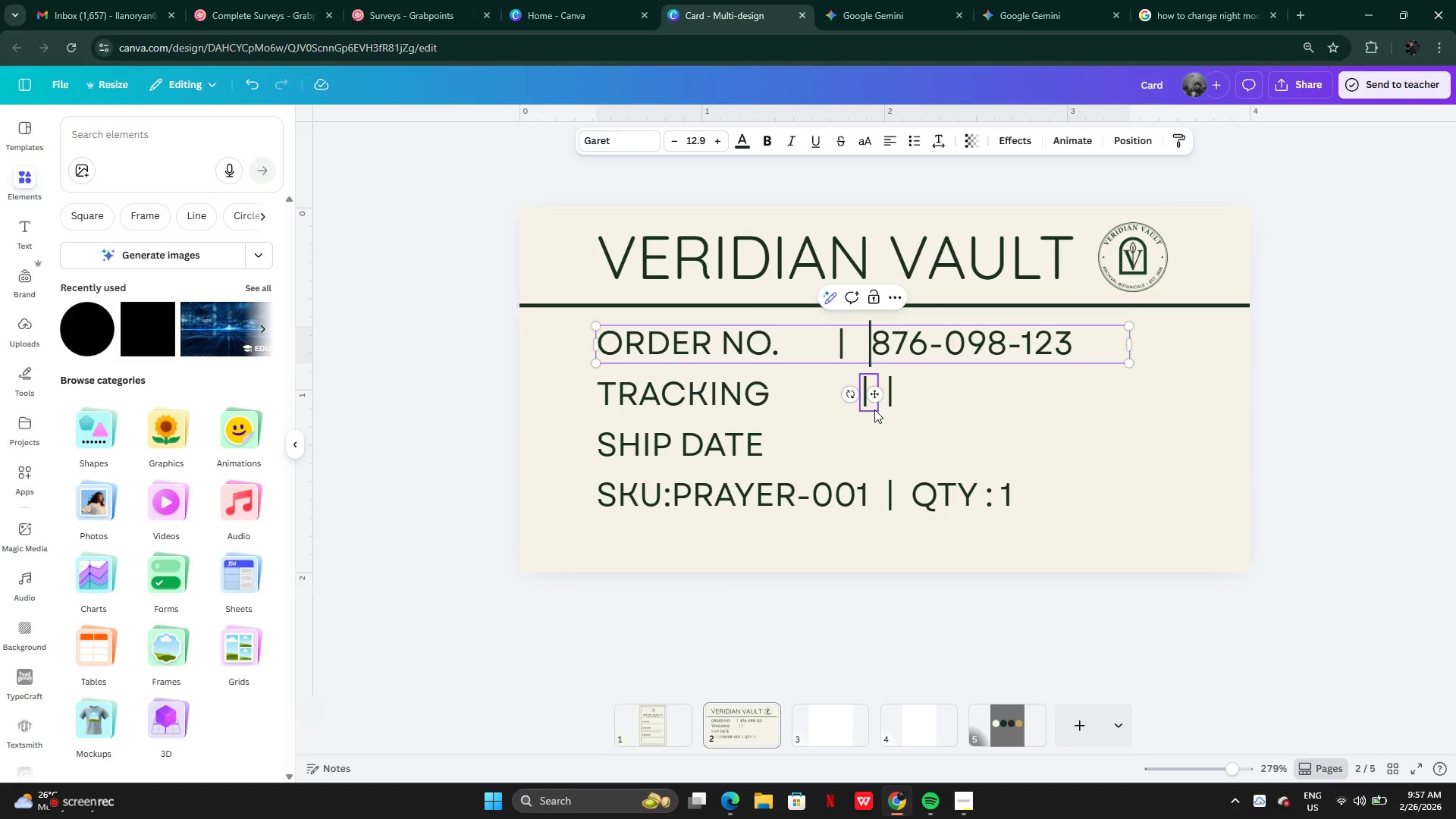 
left_click([868, 408])
 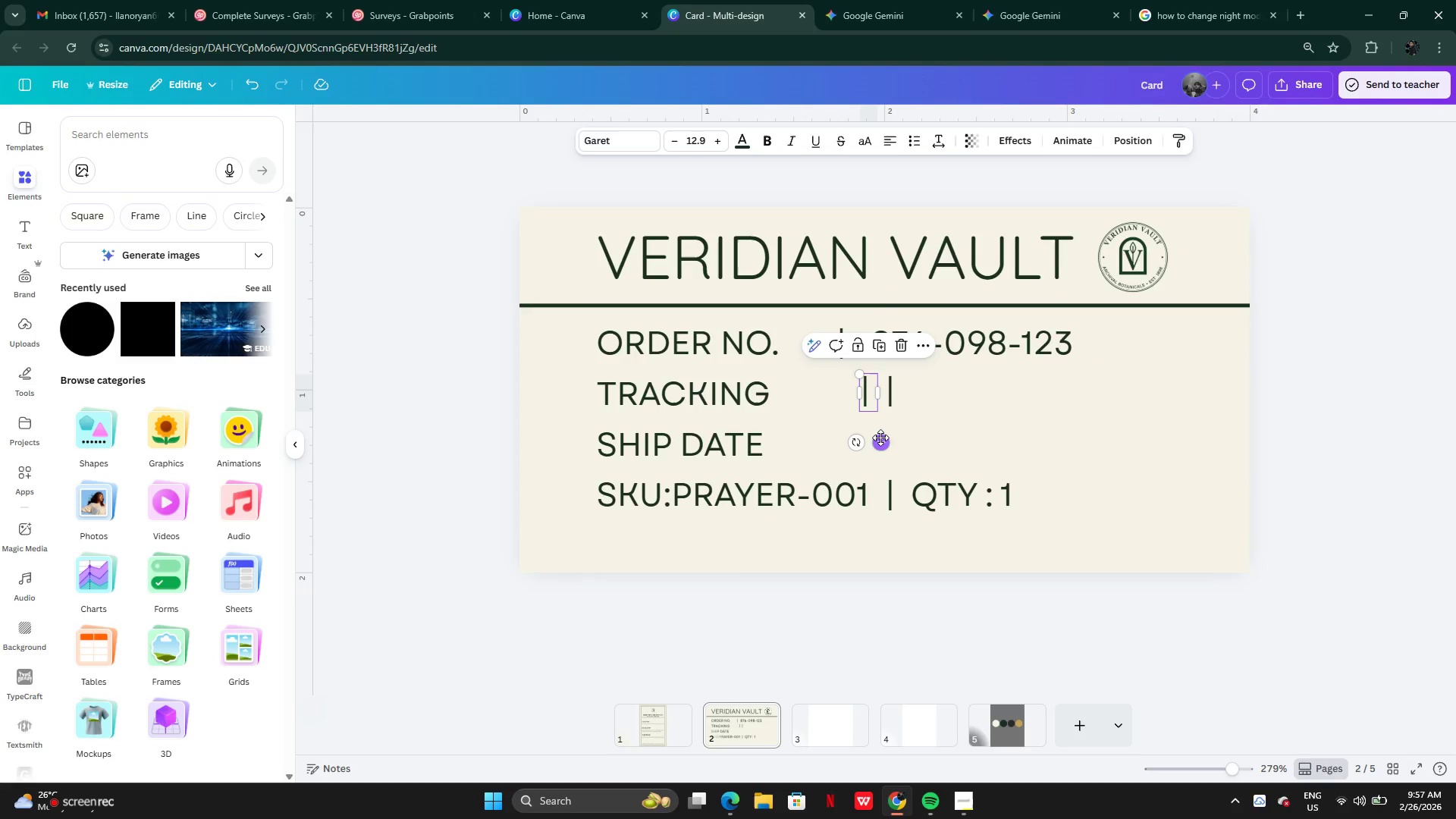 
left_click_drag(start_coordinate=[881, 438], to_coordinate=[858, 439])
 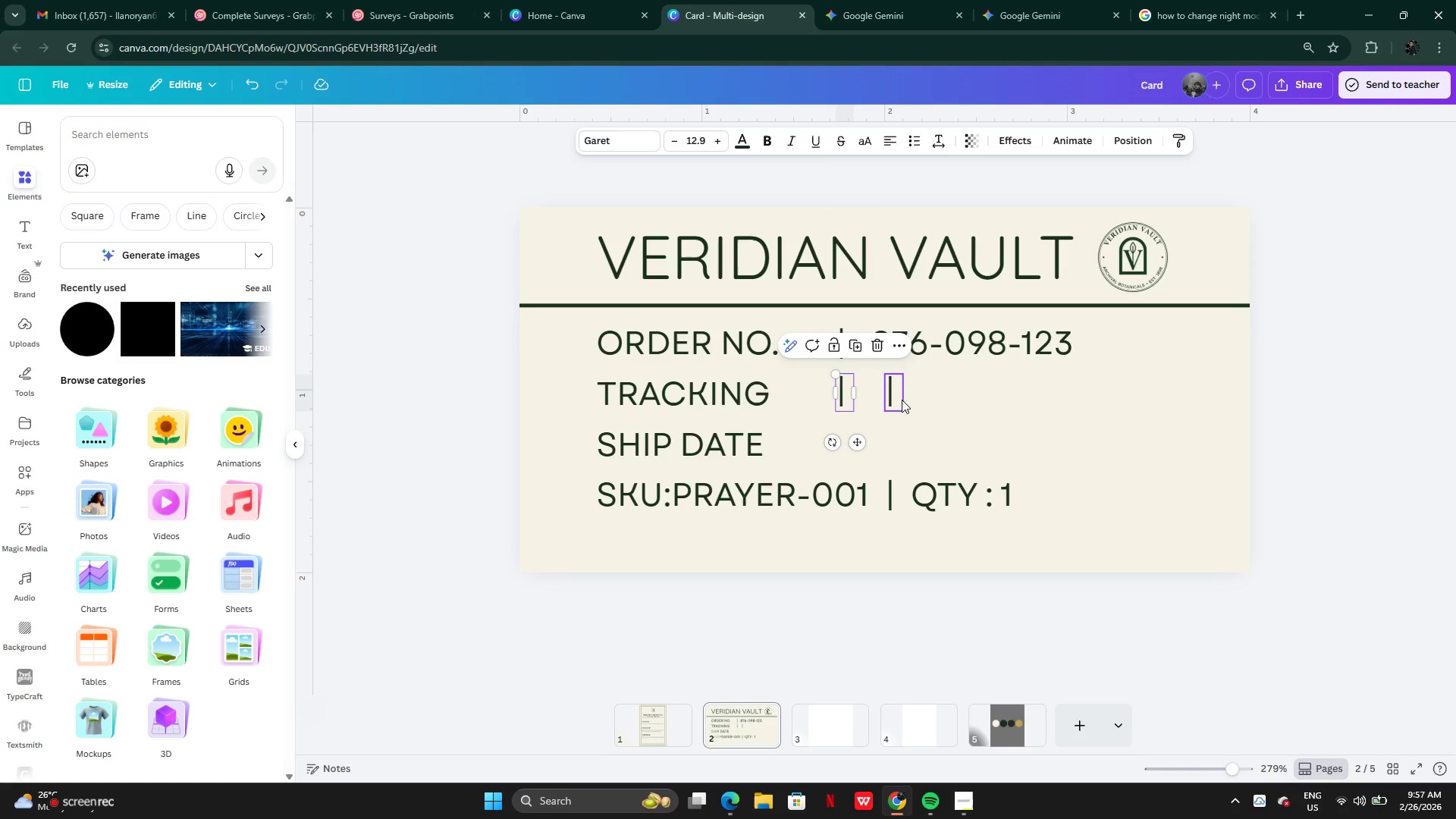 
left_click([902, 399])
 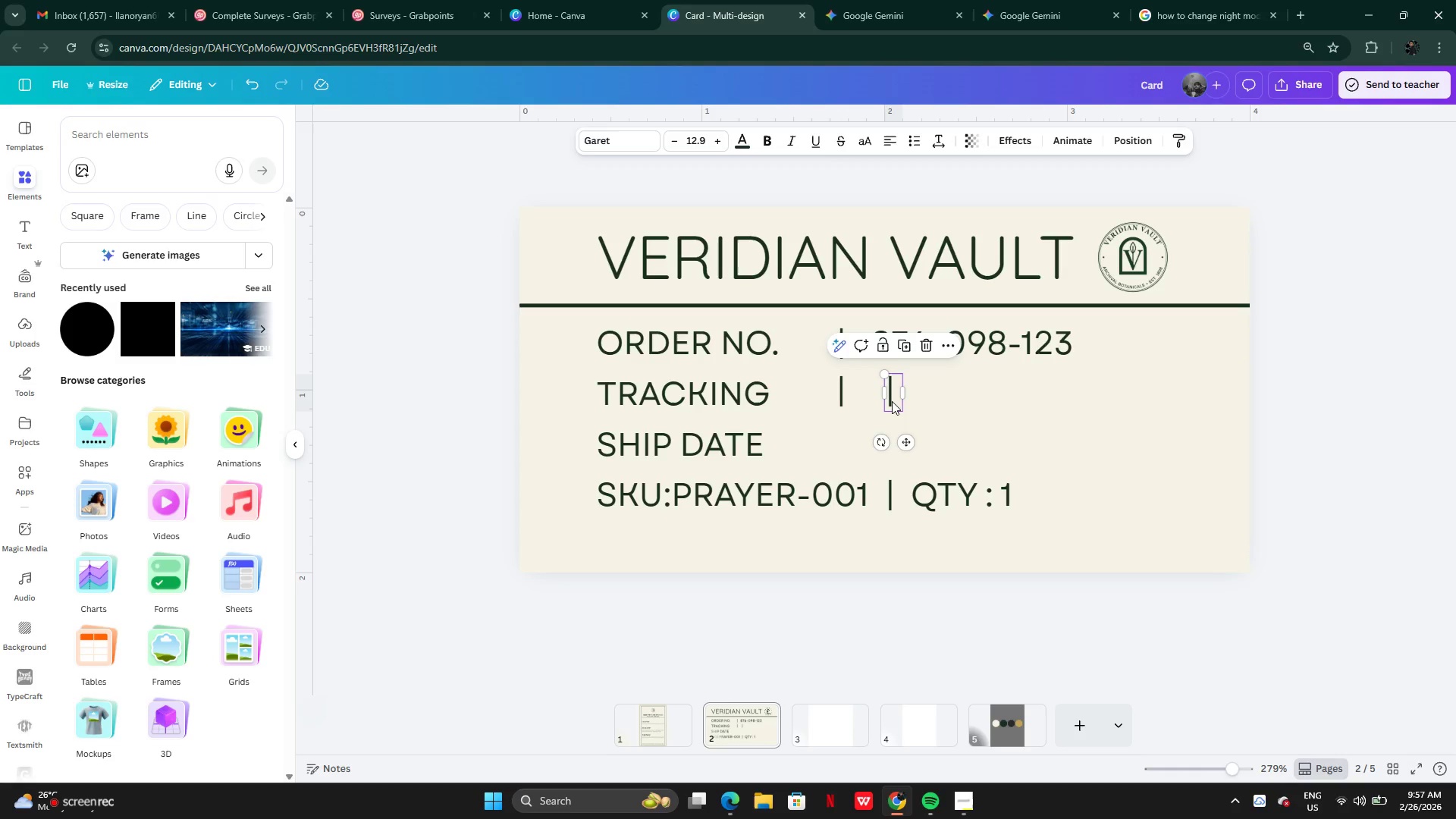 
left_click([892, 401])
 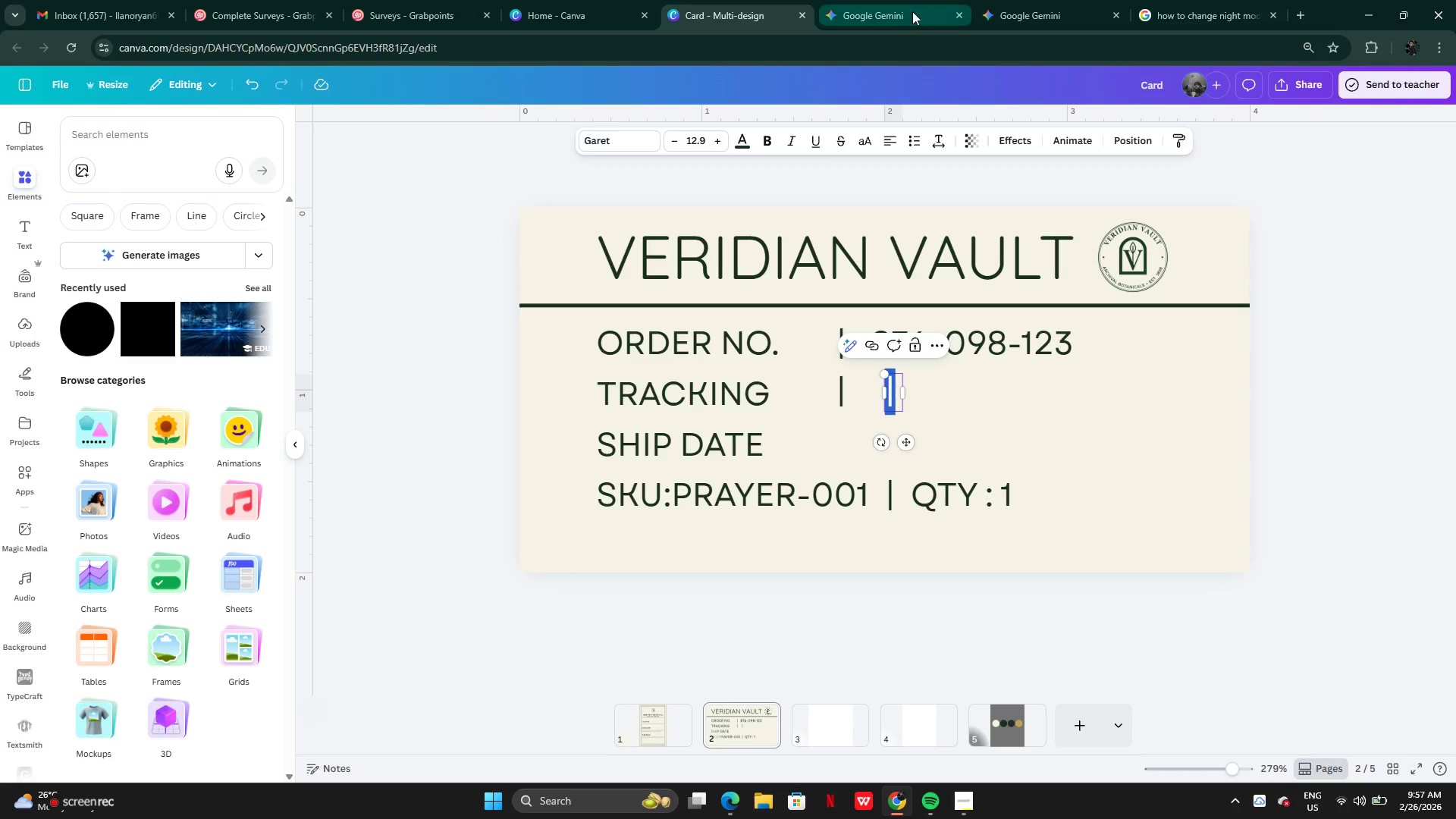 
left_click([901, 15])
 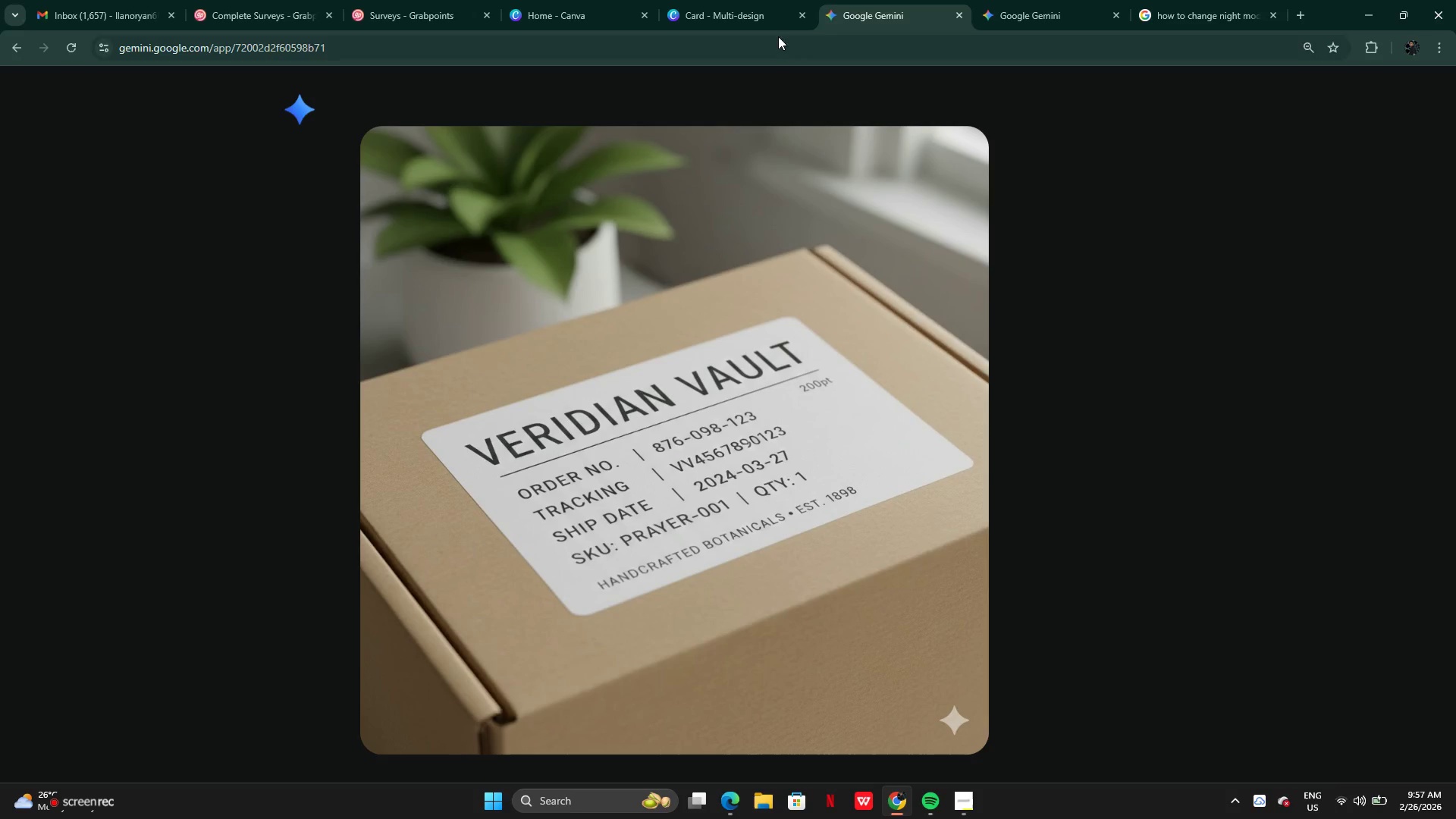 
left_click([747, 14])
 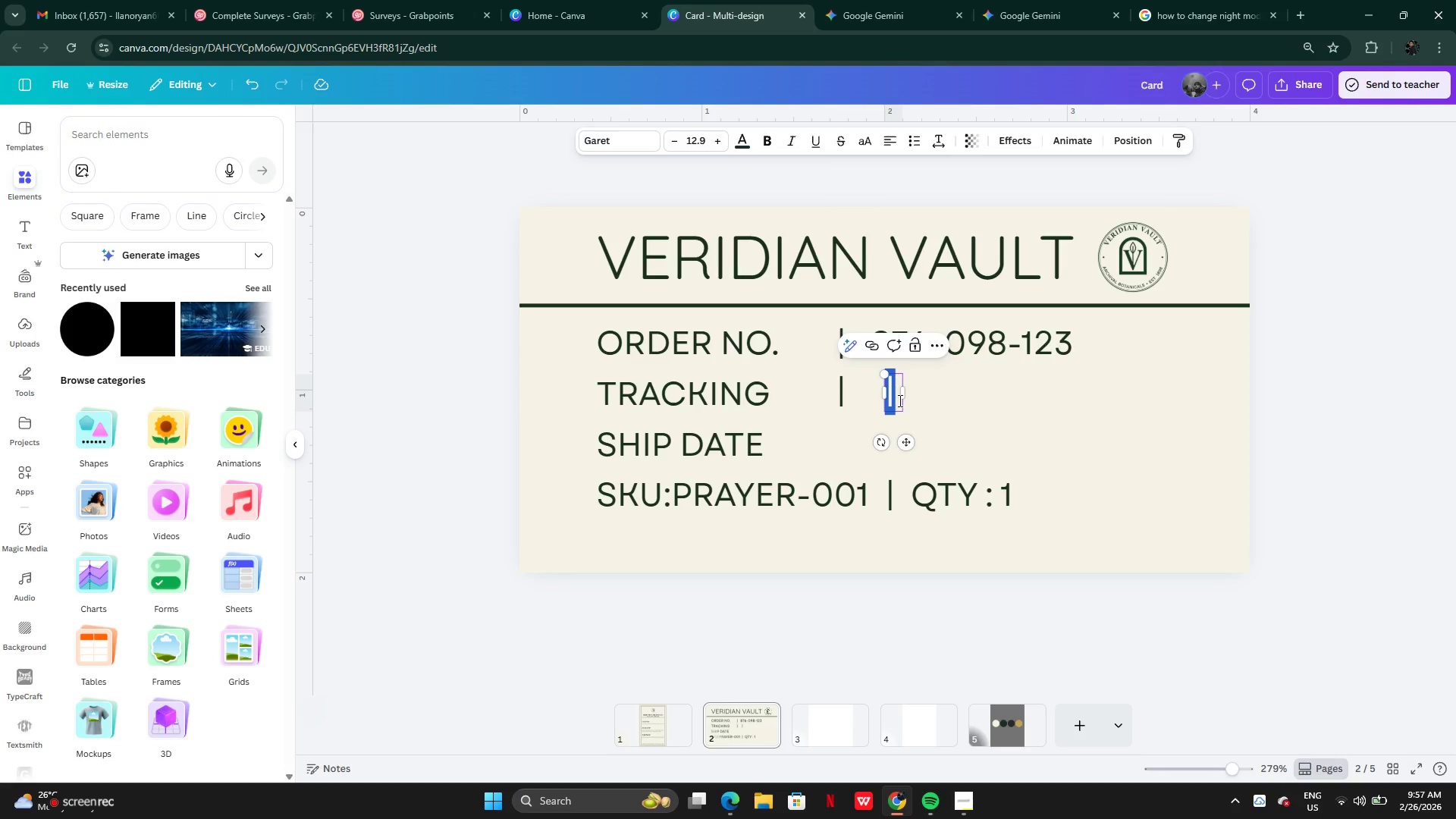 
type(VV45)
 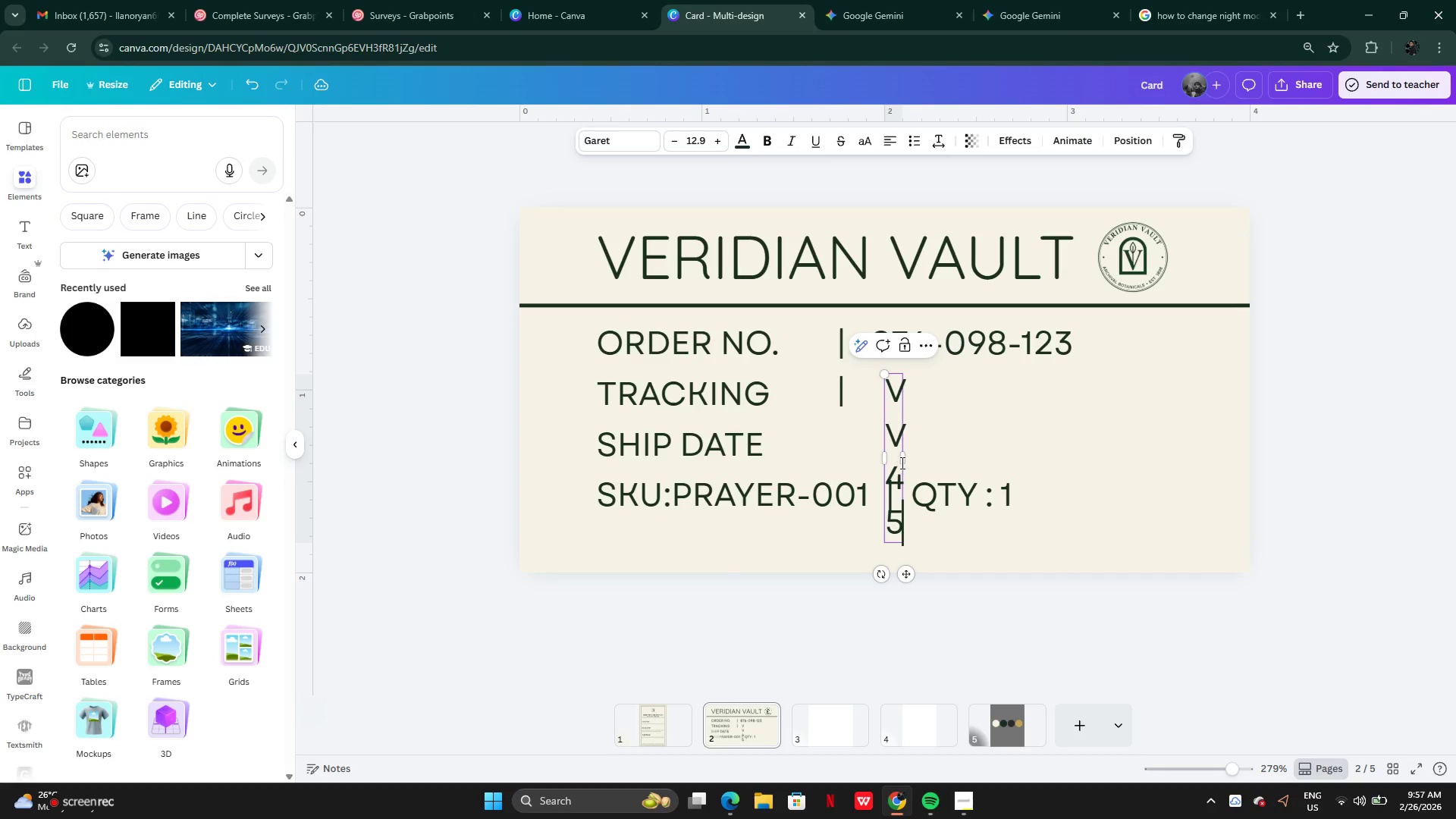 
left_click_drag(start_coordinate=[904, 460], to_coordinate=[1091, 435])
 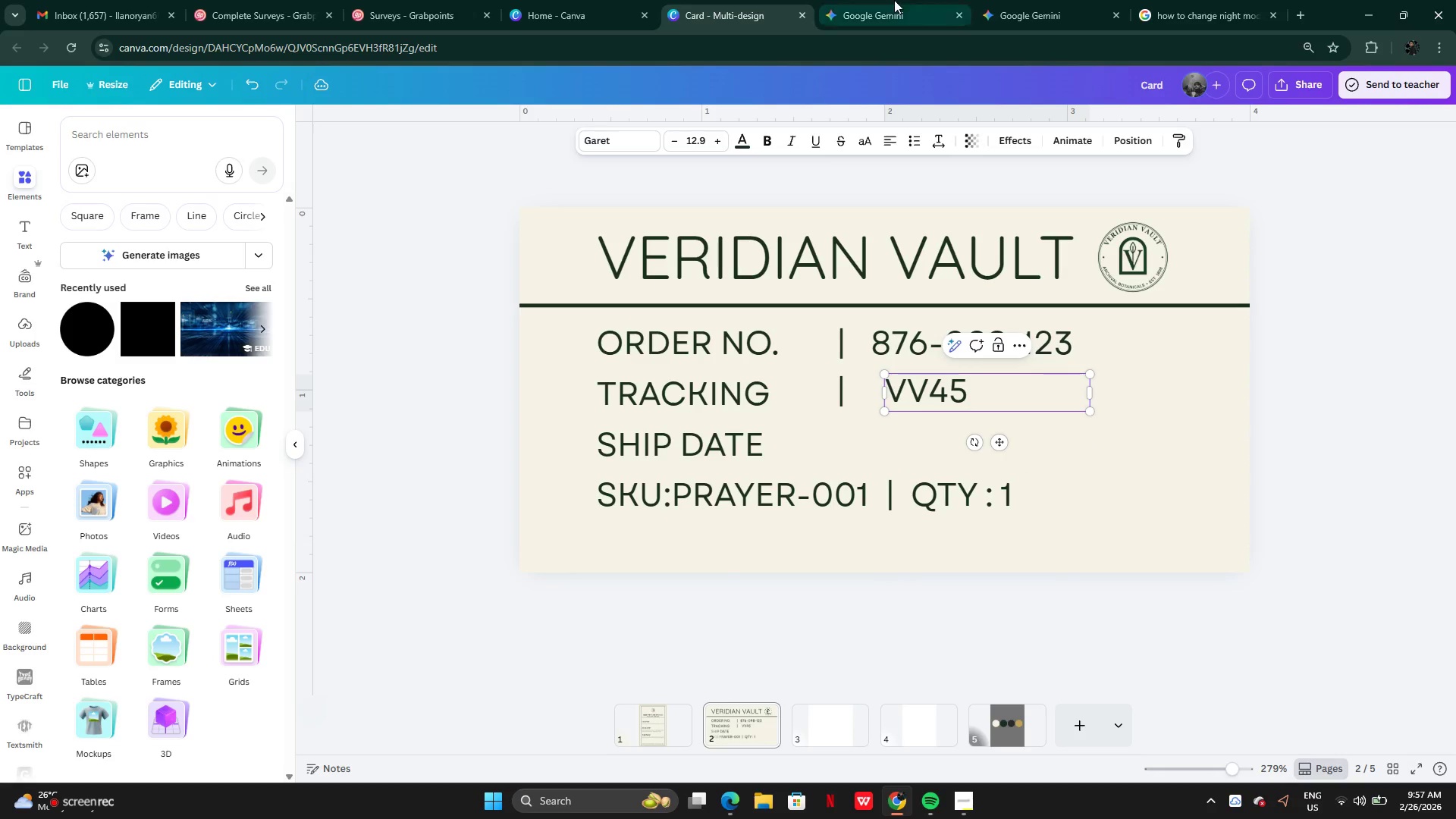 
left_click([894, 0])
 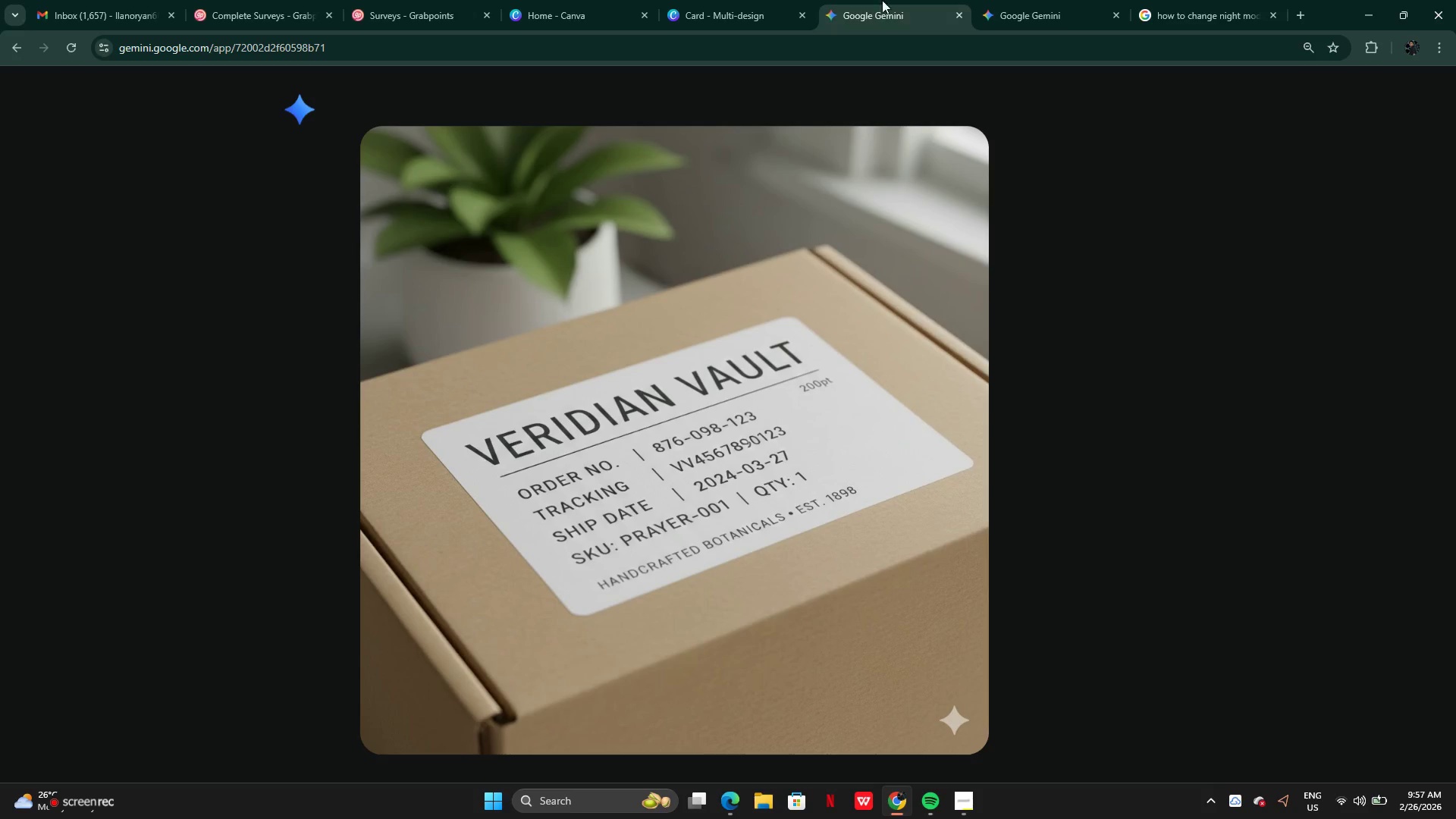 
left_click([758, 2])
 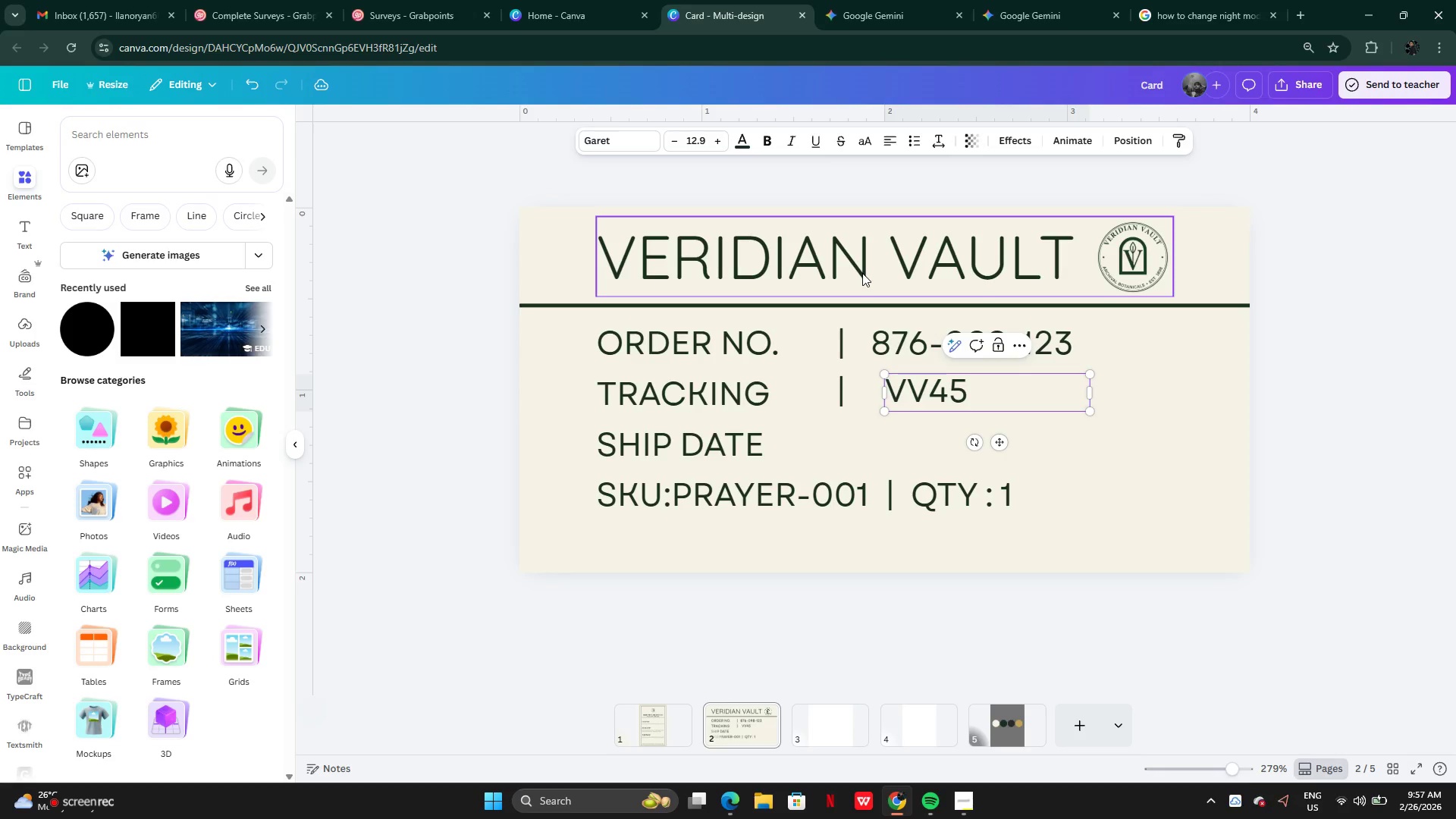 
type(6789)
 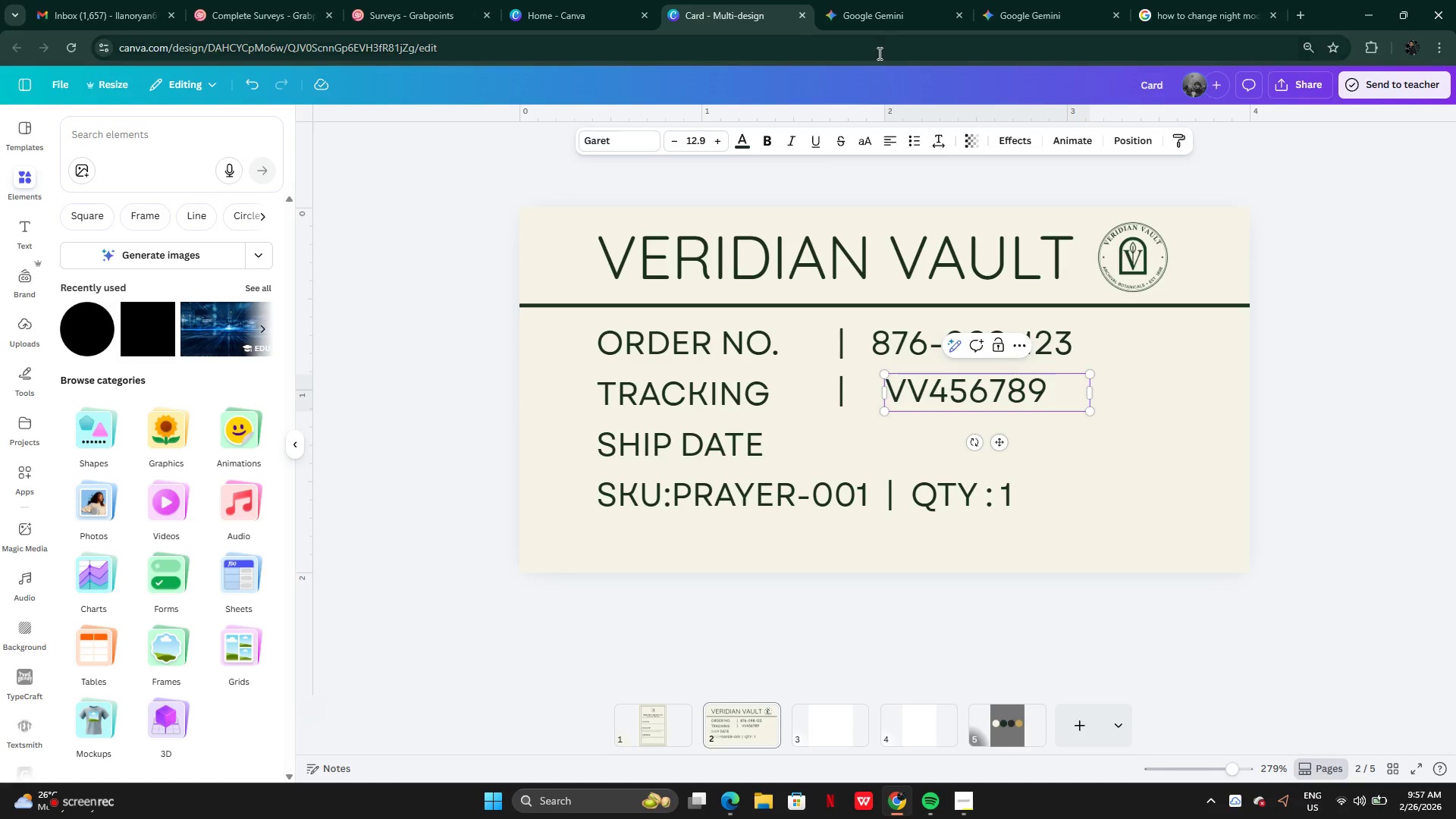 
left_click([880, 14])
 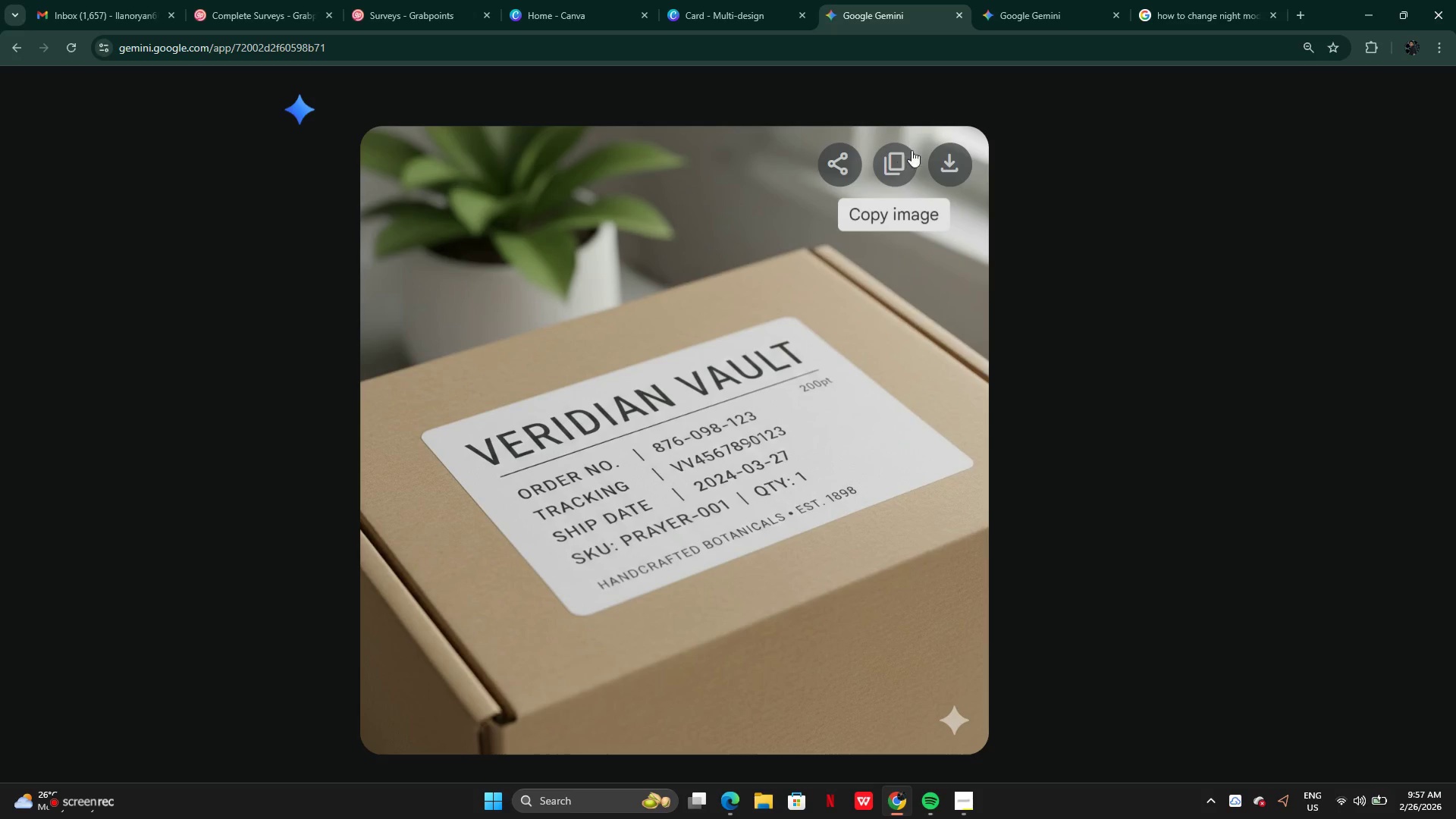 
left_click([748, 19])
 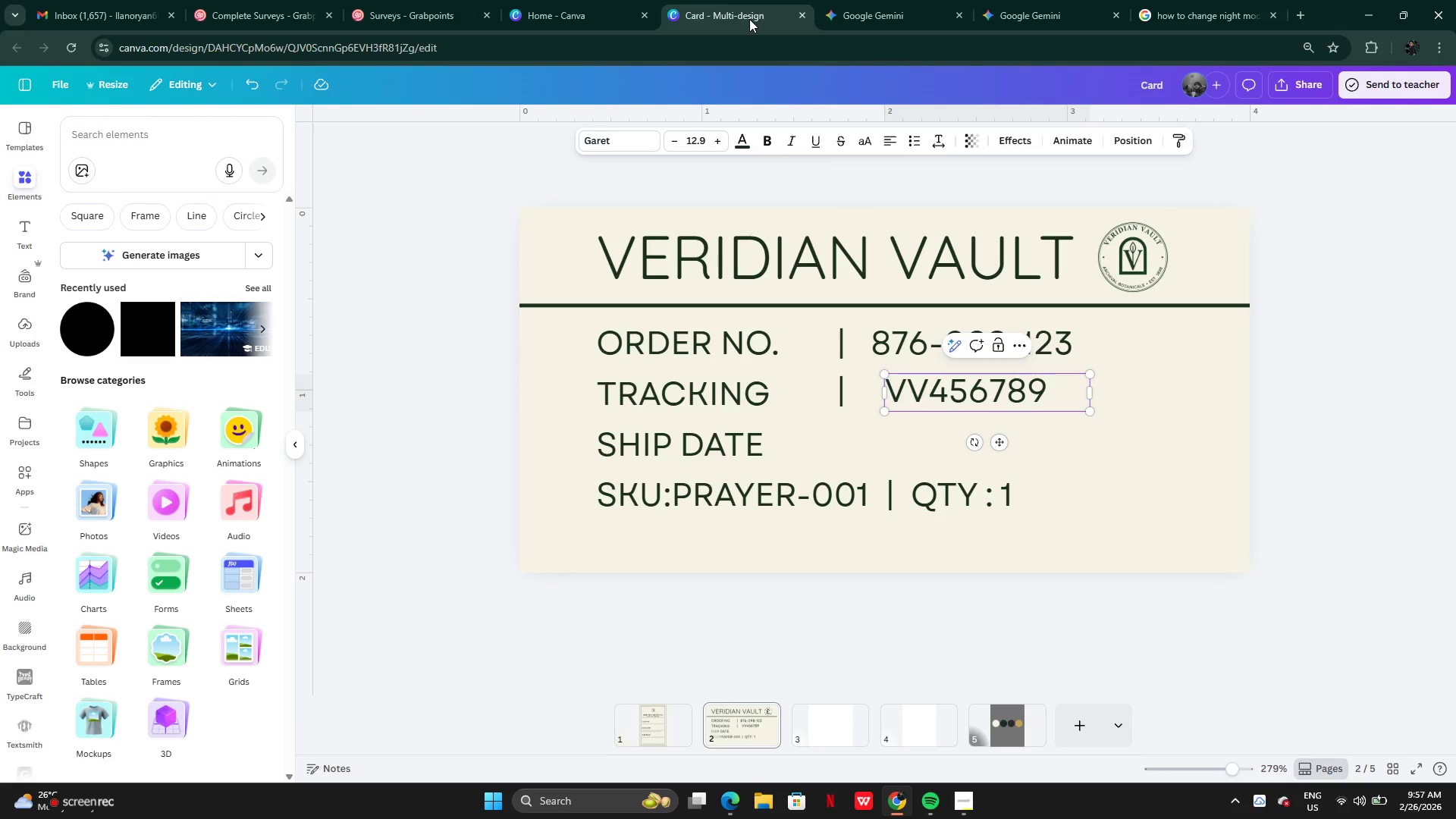 
type(0123)
 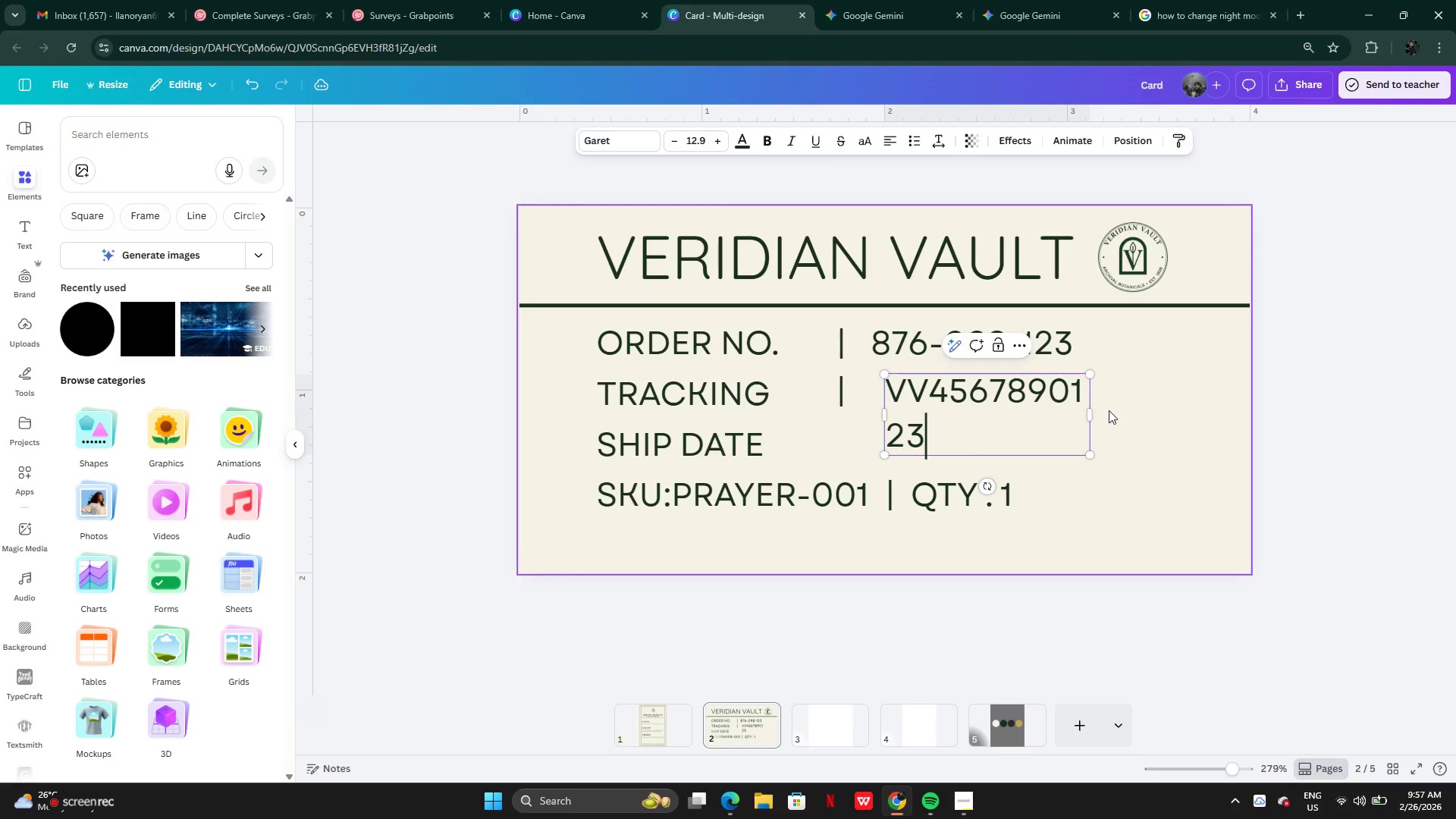 
left_click_drag(start_coordinate=[1094, 416], to_coordinate=[1128, 412])
 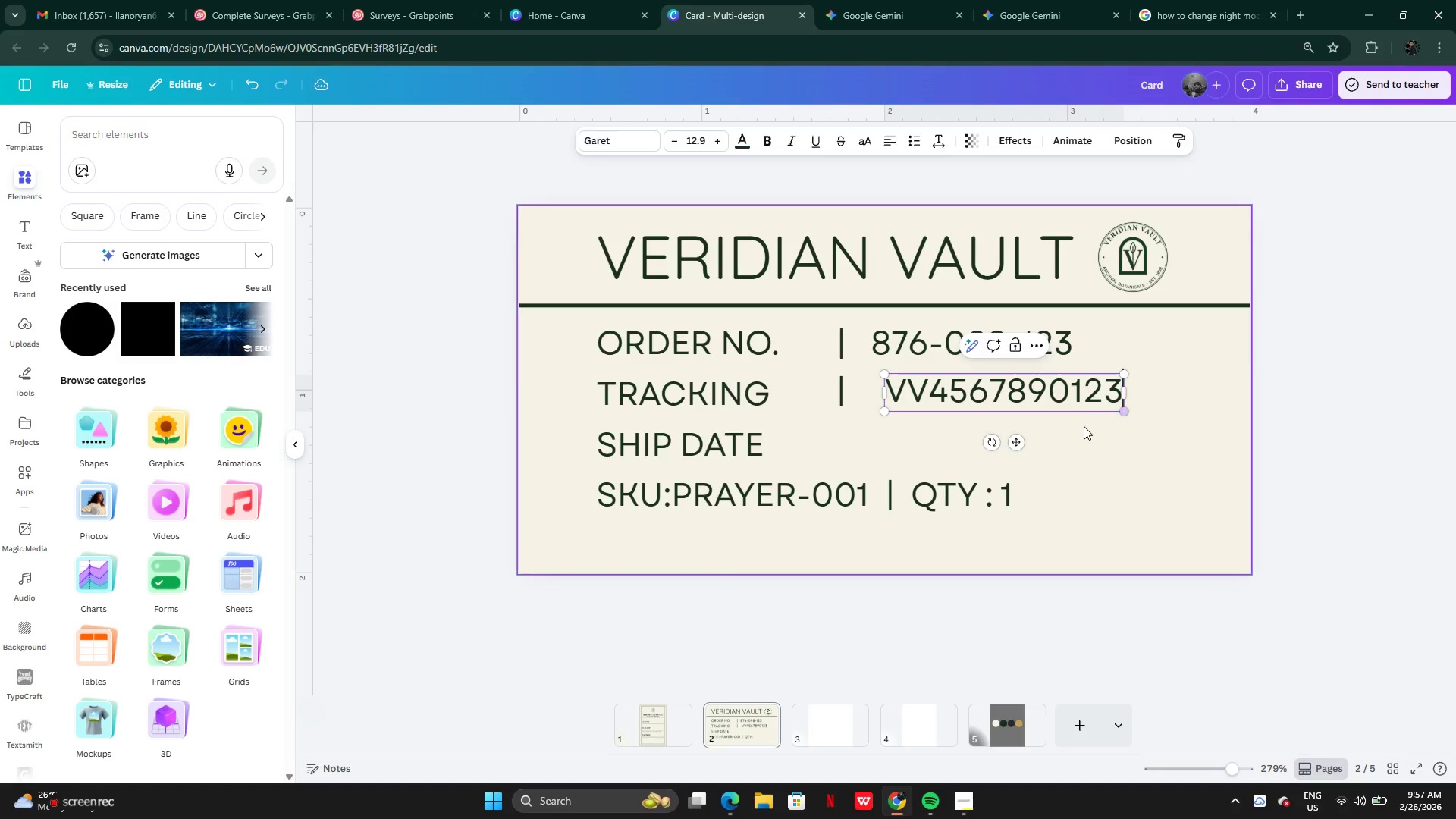 
left_click([1084, 426])
 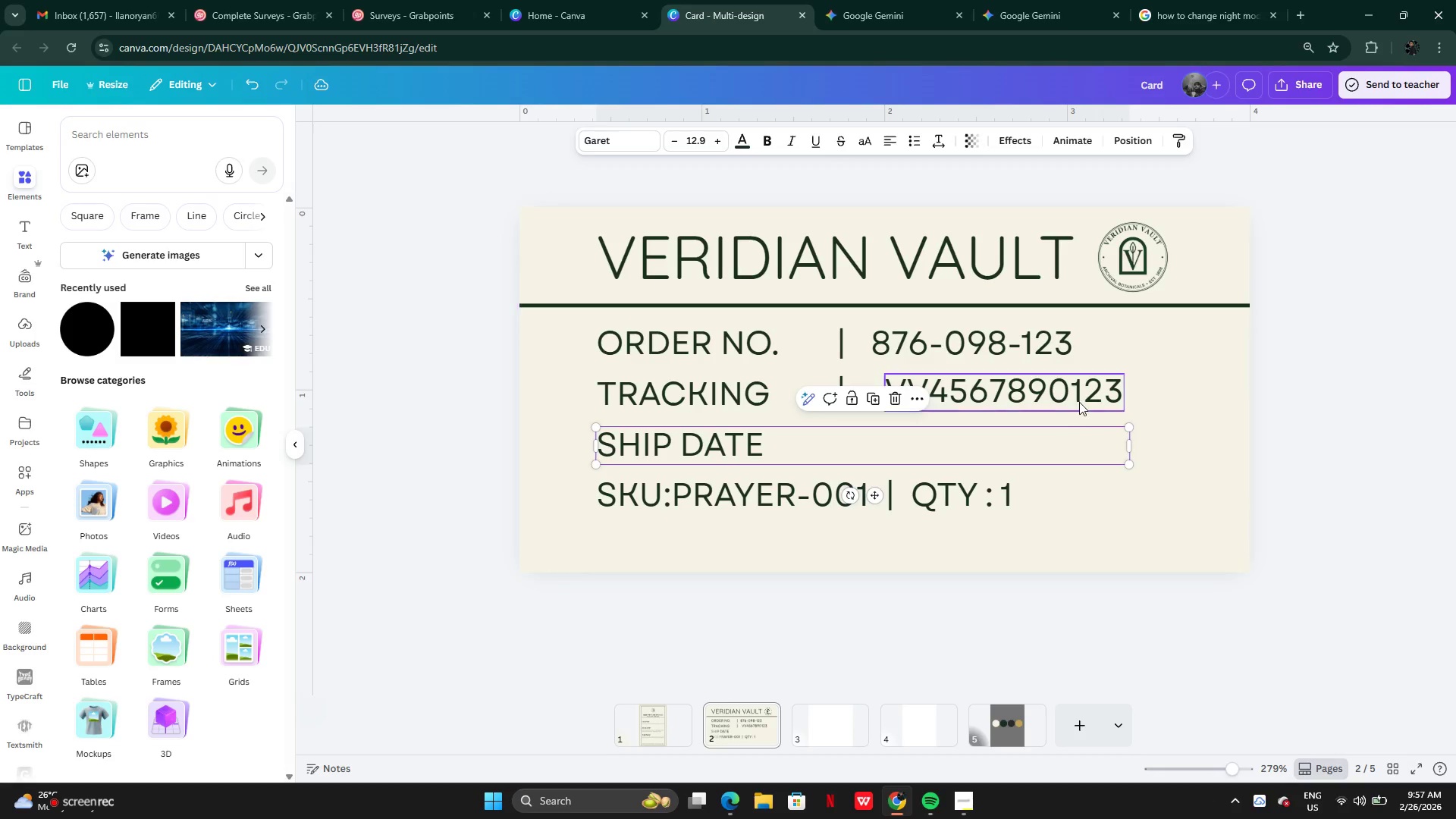 
left_click([1079, 400])
 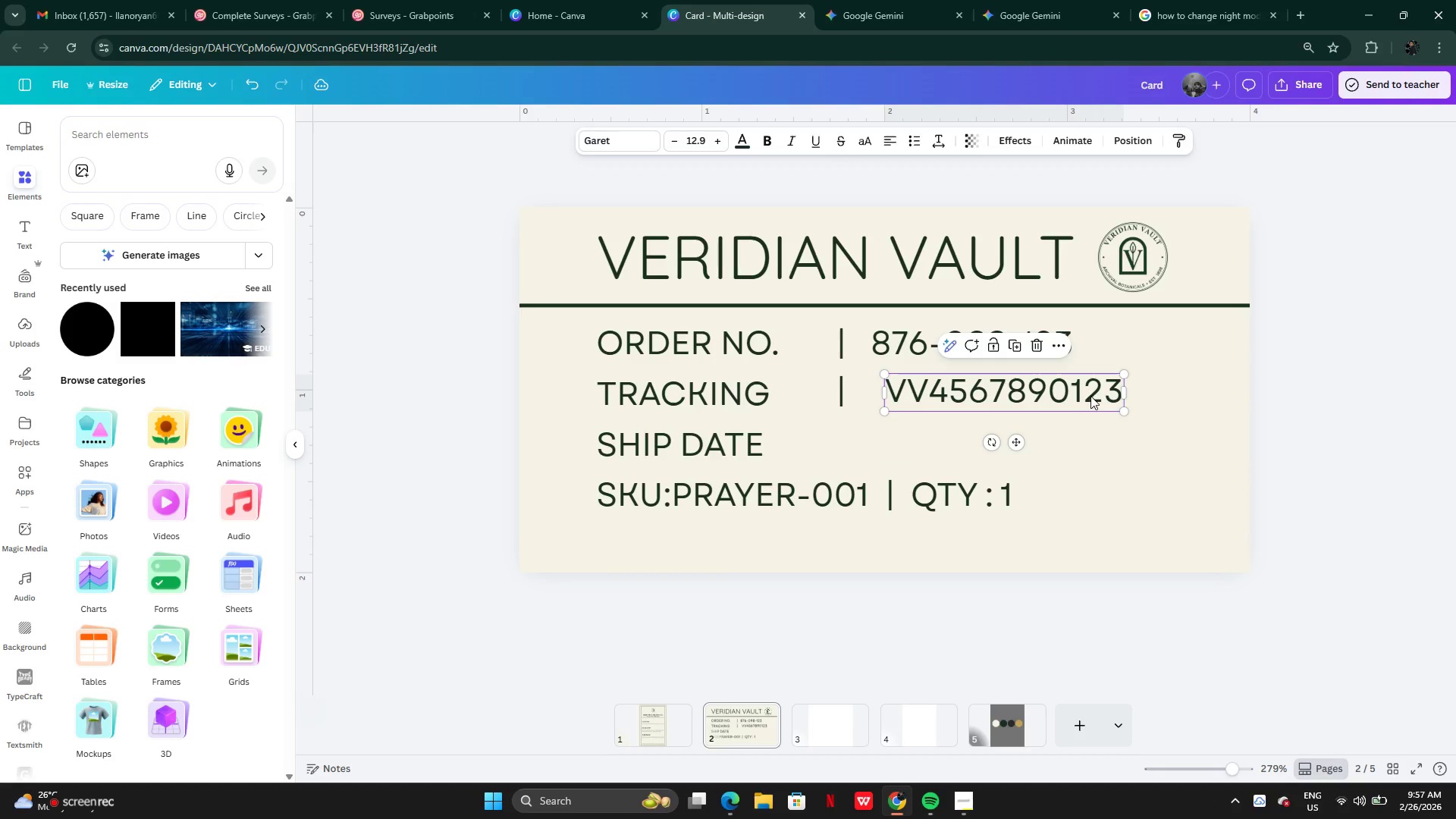 
left_click_drag(start_coordinate=[1090, 395], to_coordinate=[1078, 394])
 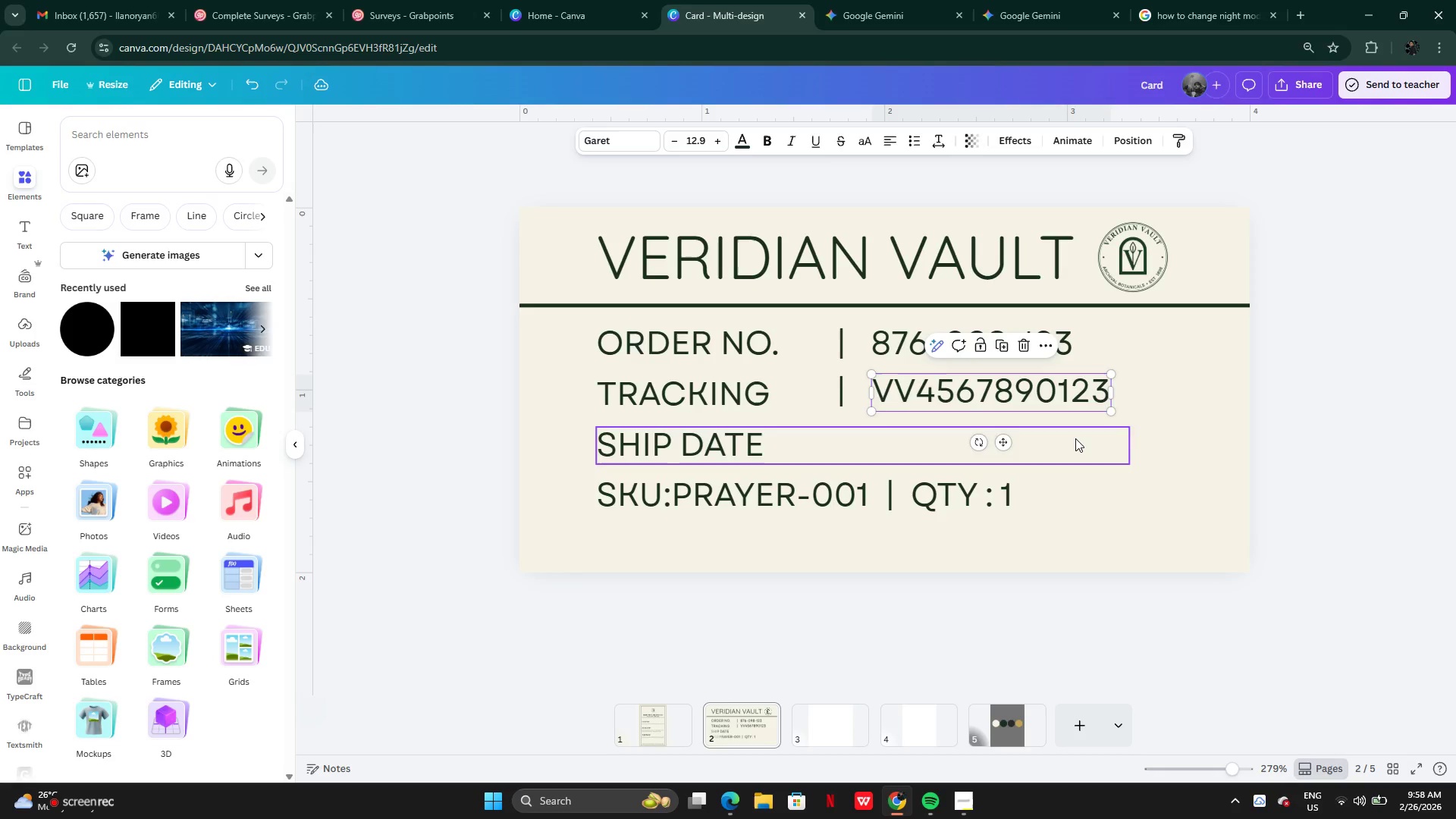 
left_click([1075, 438])
 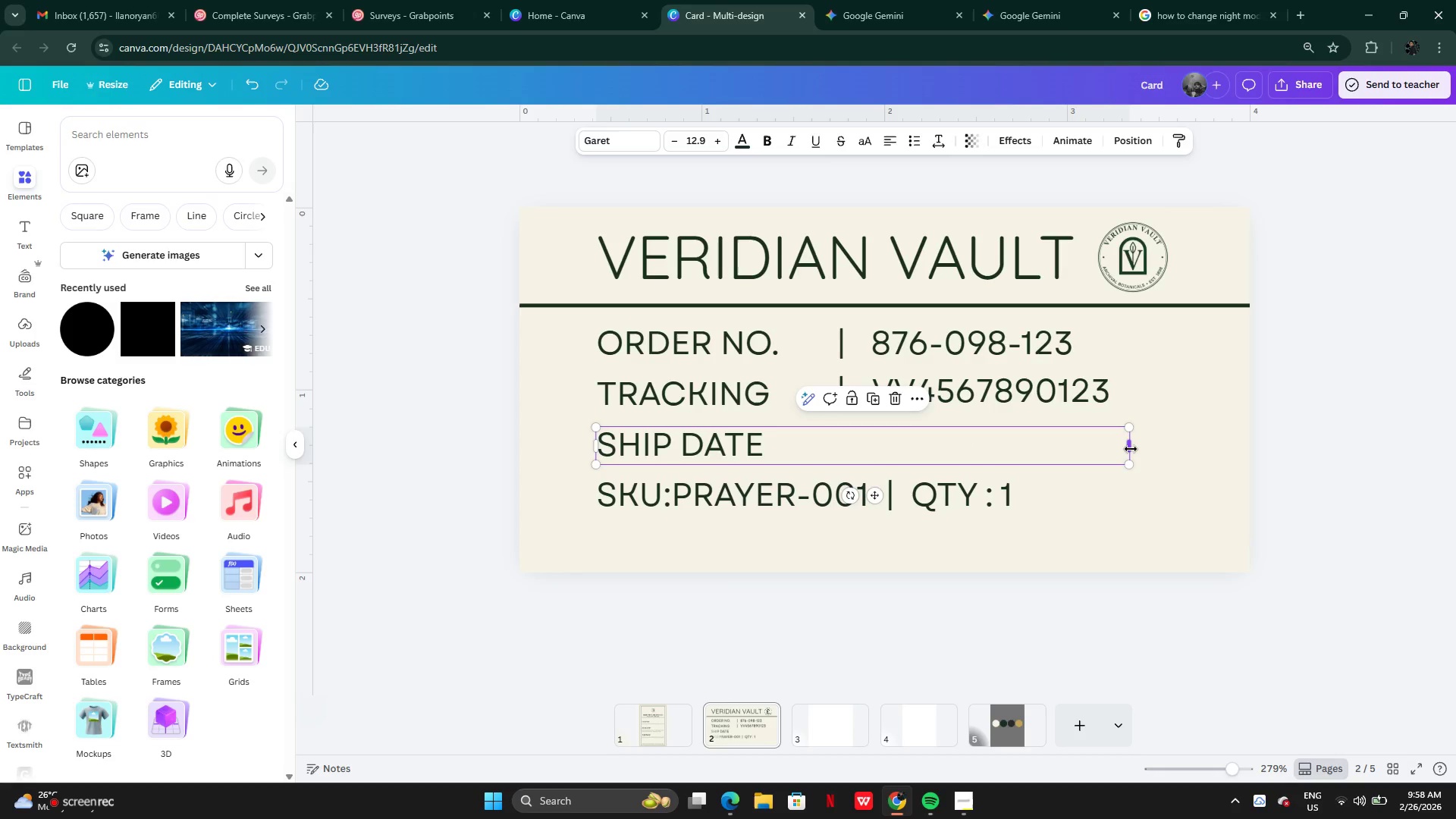 
left_click_drag(start_coordinate=[1131, 449], to_coordinate=[774, 391])
 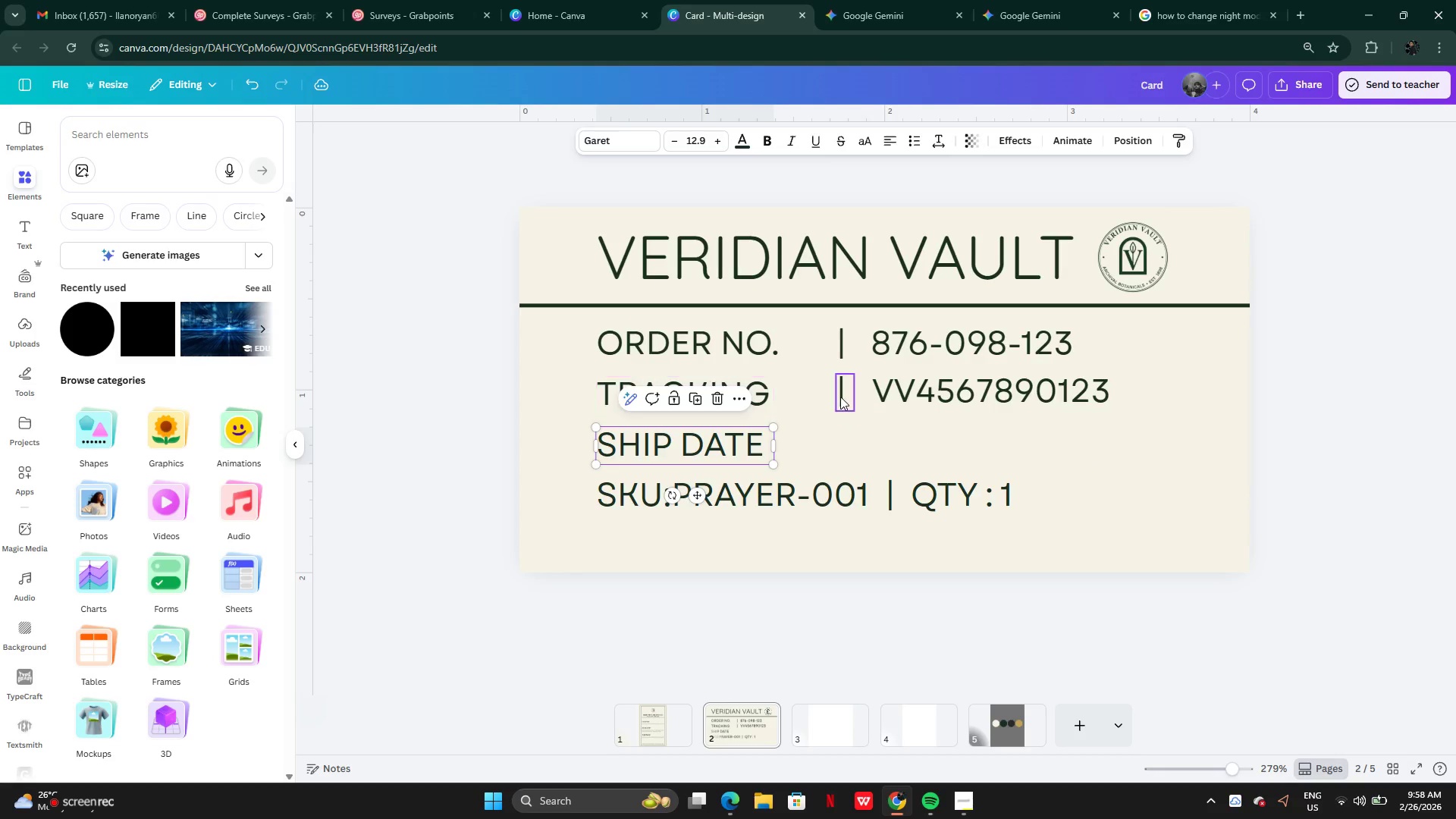 
left_click([840, 397])
 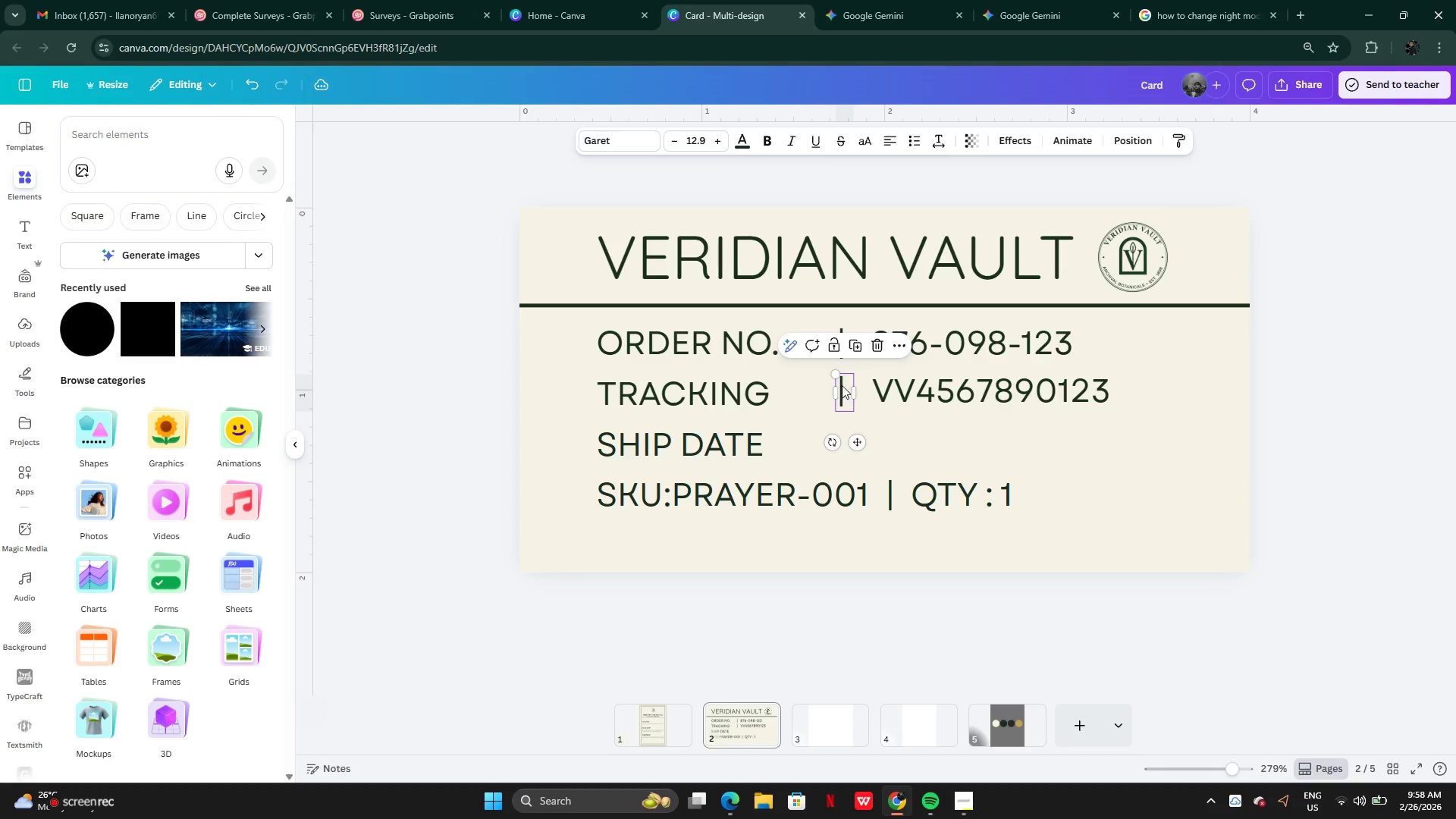 
left_click([857, 348])
 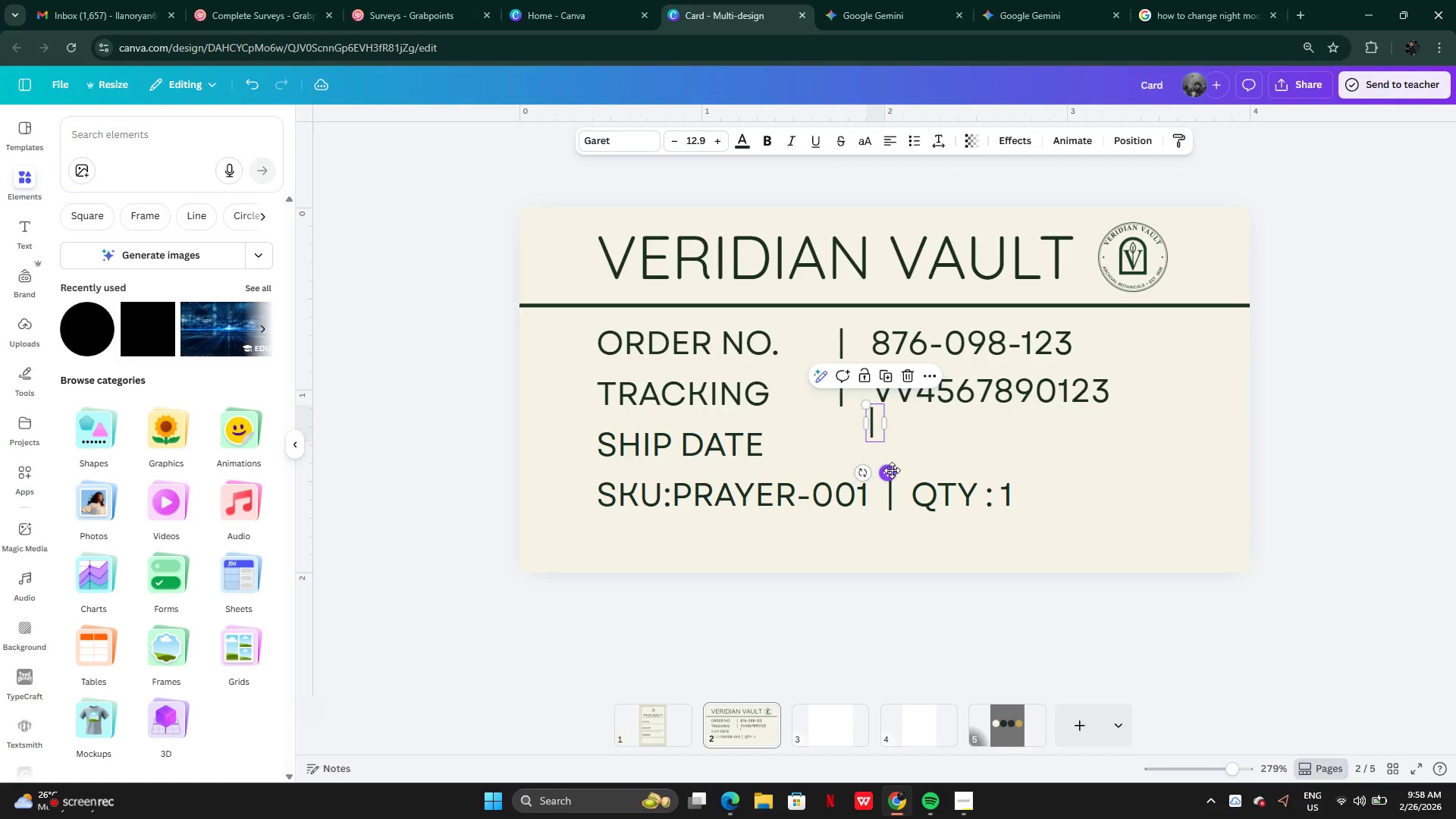 
left_click_drag(start_coordinate=[891, 471], to_coordinate=[861, 492])
 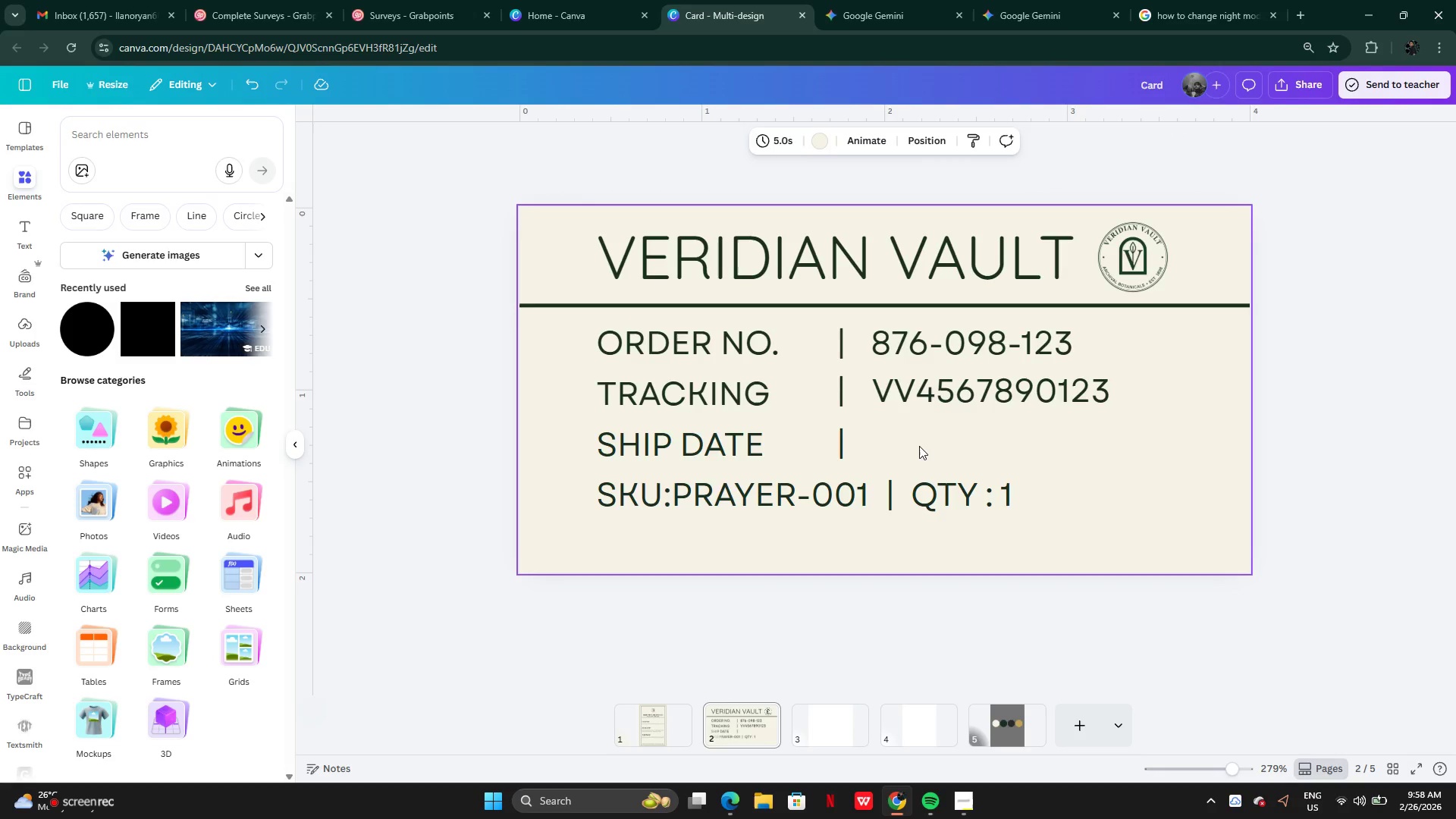 
left_click([927, 378])
 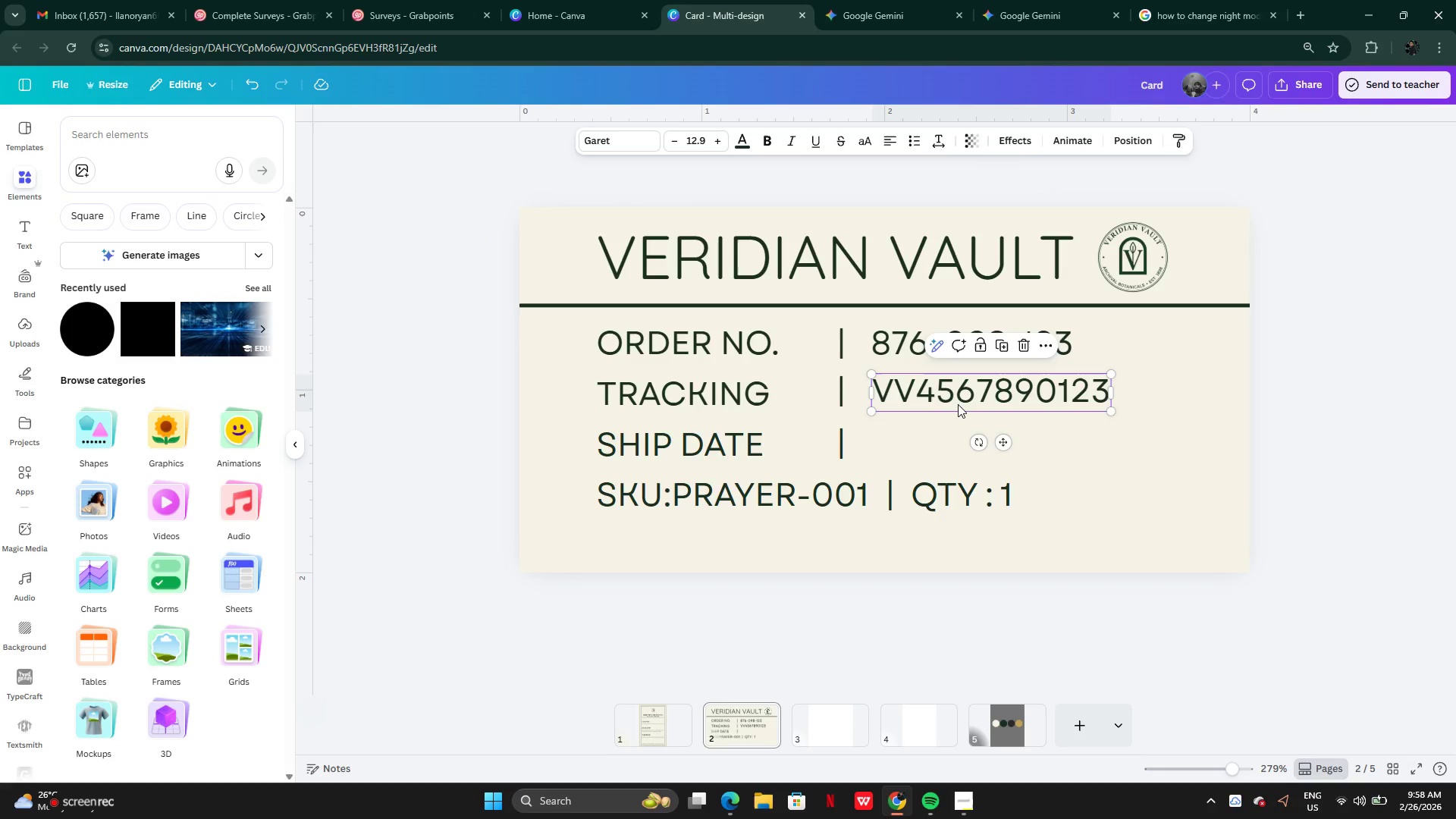 
hold_key(key=AltLeft, duration=0.47)
left_click_drag(start_coordinate=[959, 399], to_coordinate=[959, 427])
 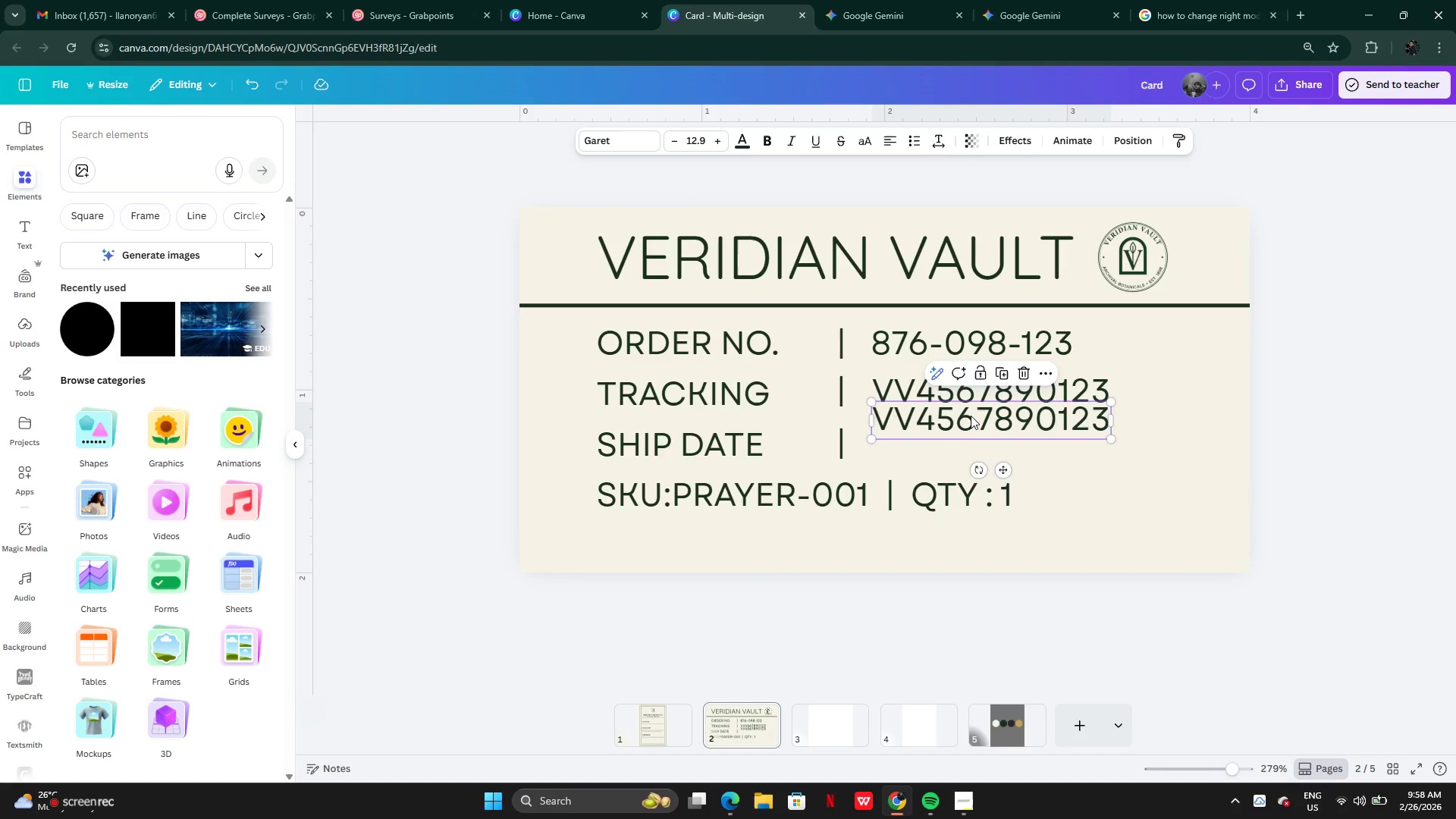 
left_click_drag(start_coordinate=[971, 416], to_coordinate=[970, 439])
 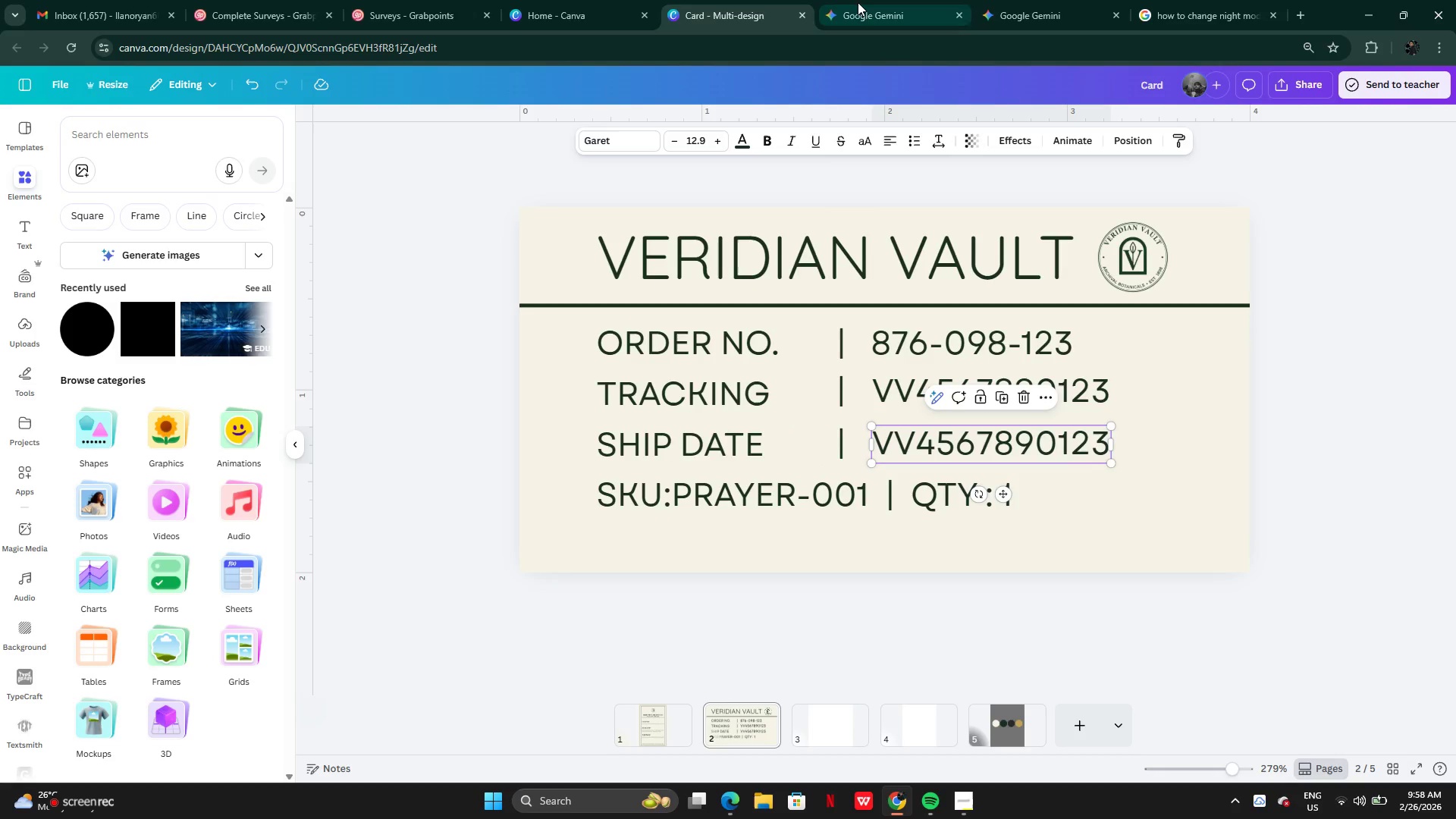 
left_click([861, 2])
 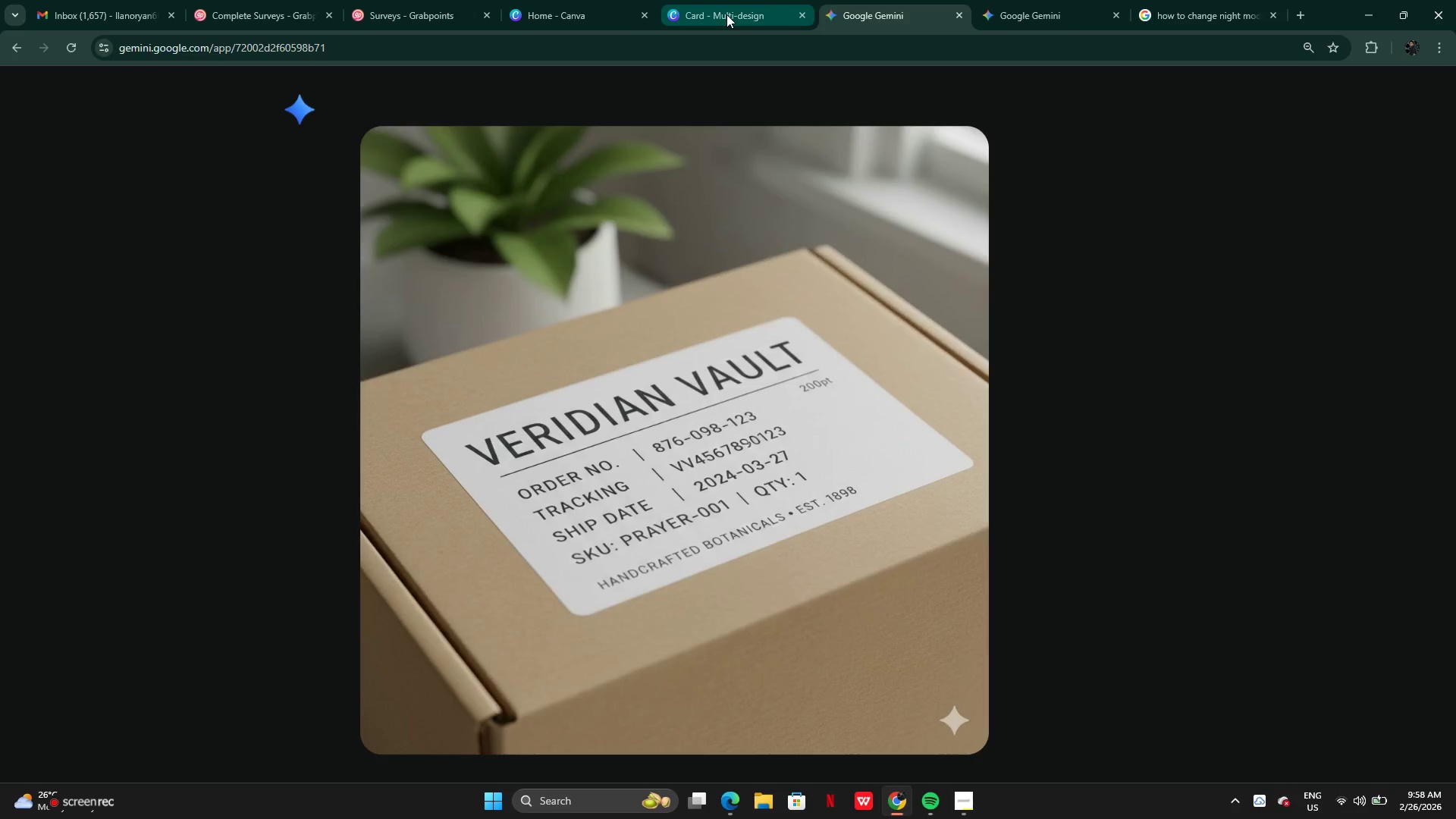 
left_click([916, 444])
 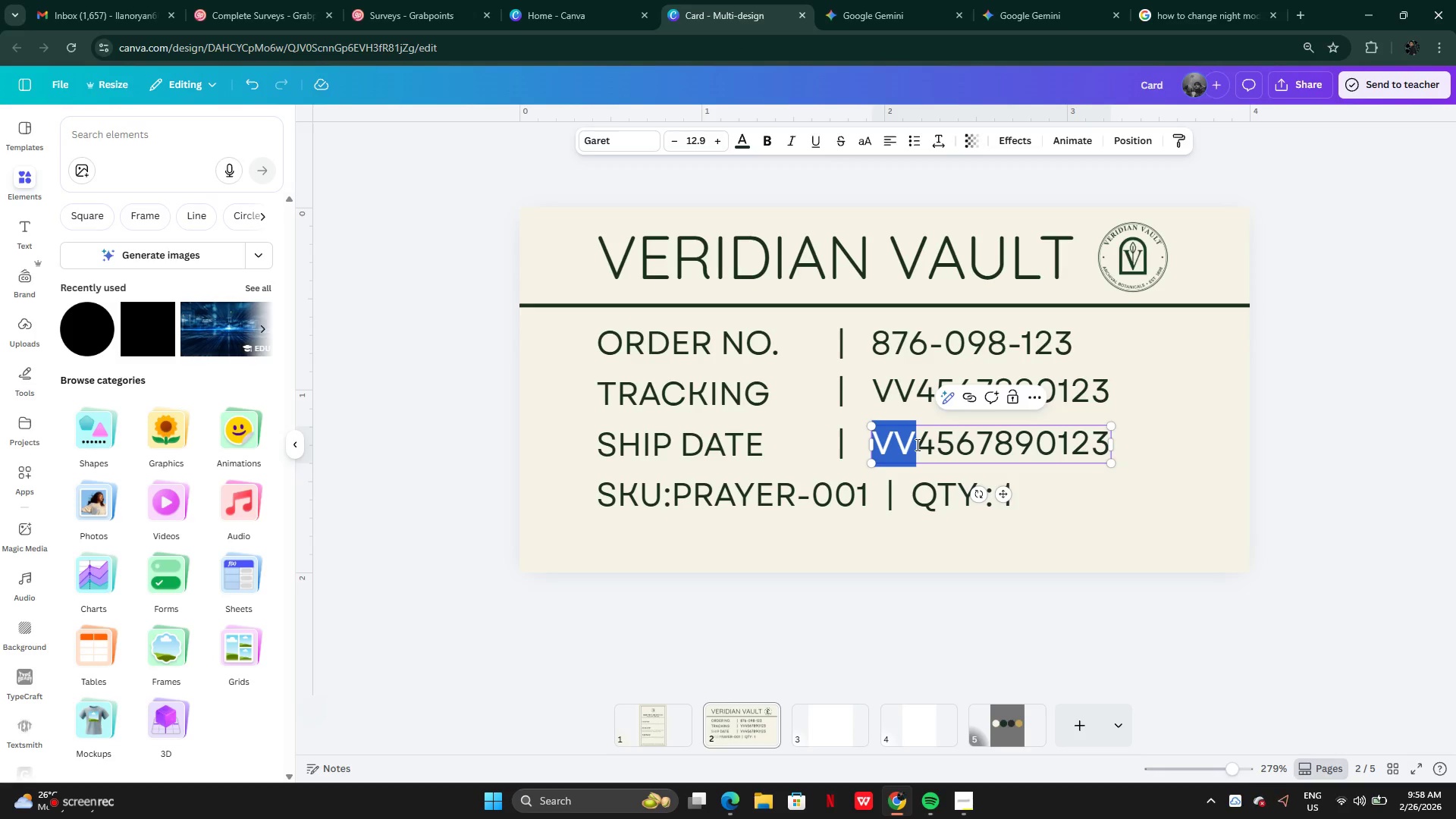 
type(2024)
 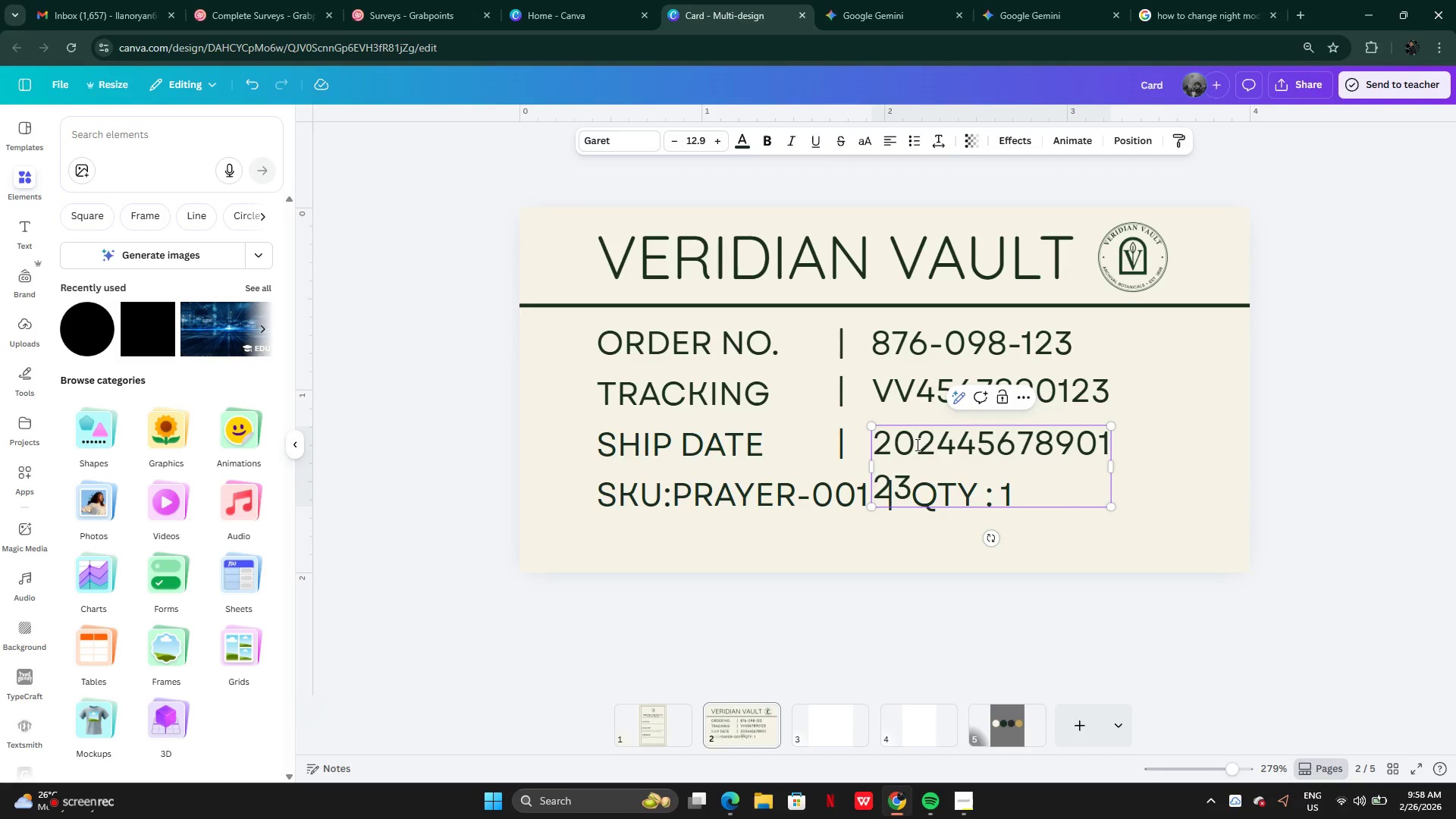 
key(Control+A)
 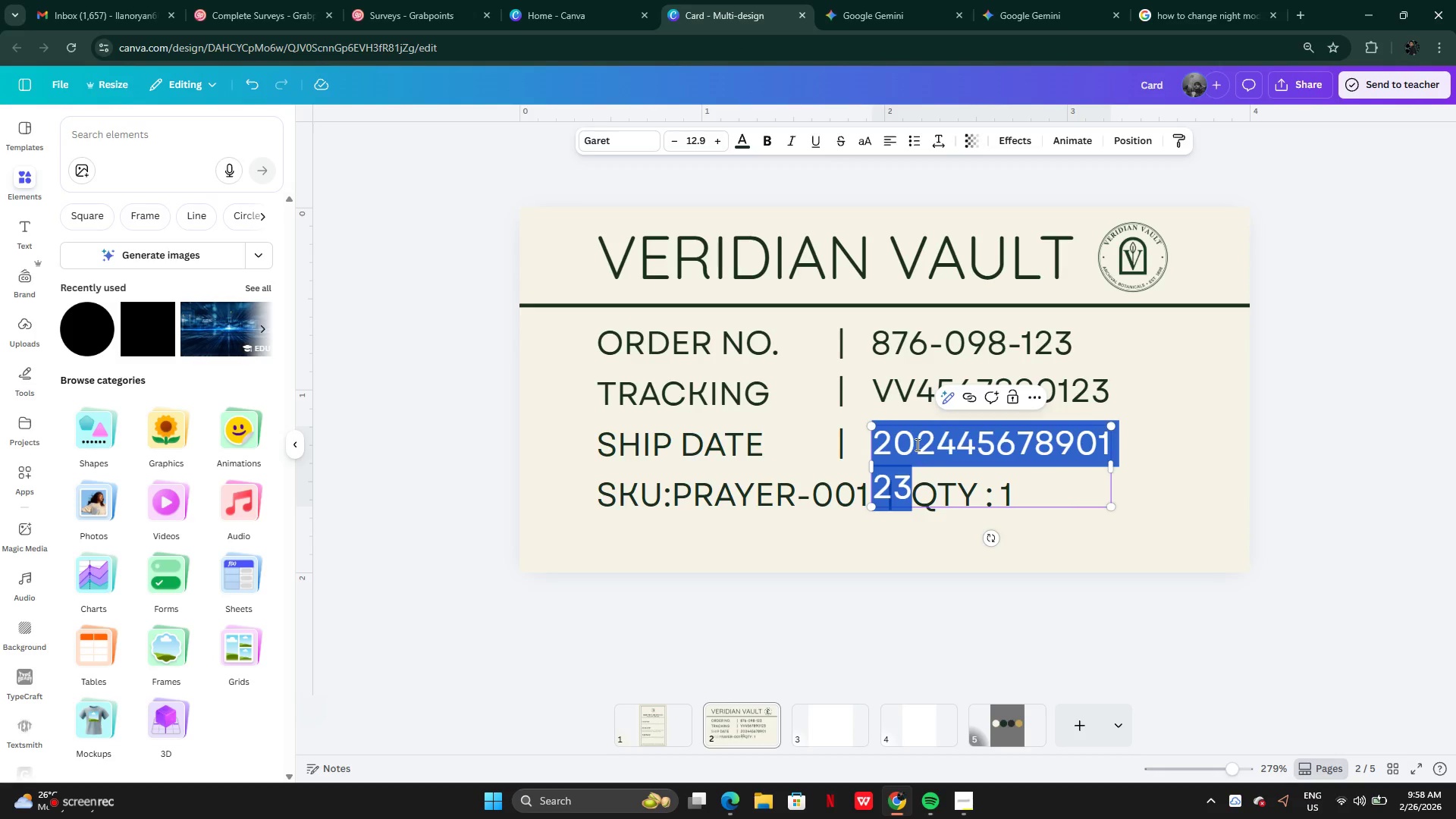 
key(Control+Backspace)
 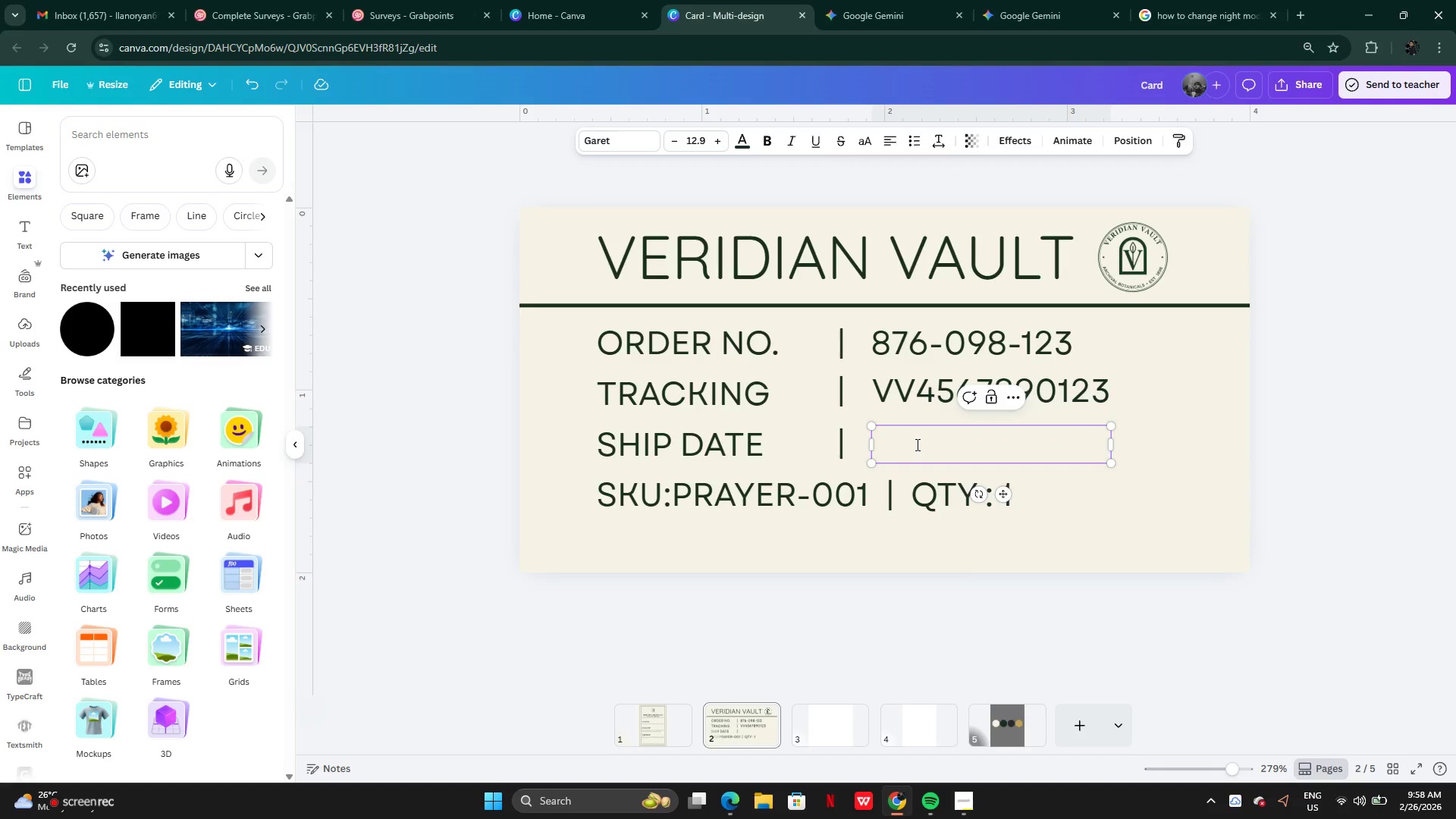 
type(2024)
 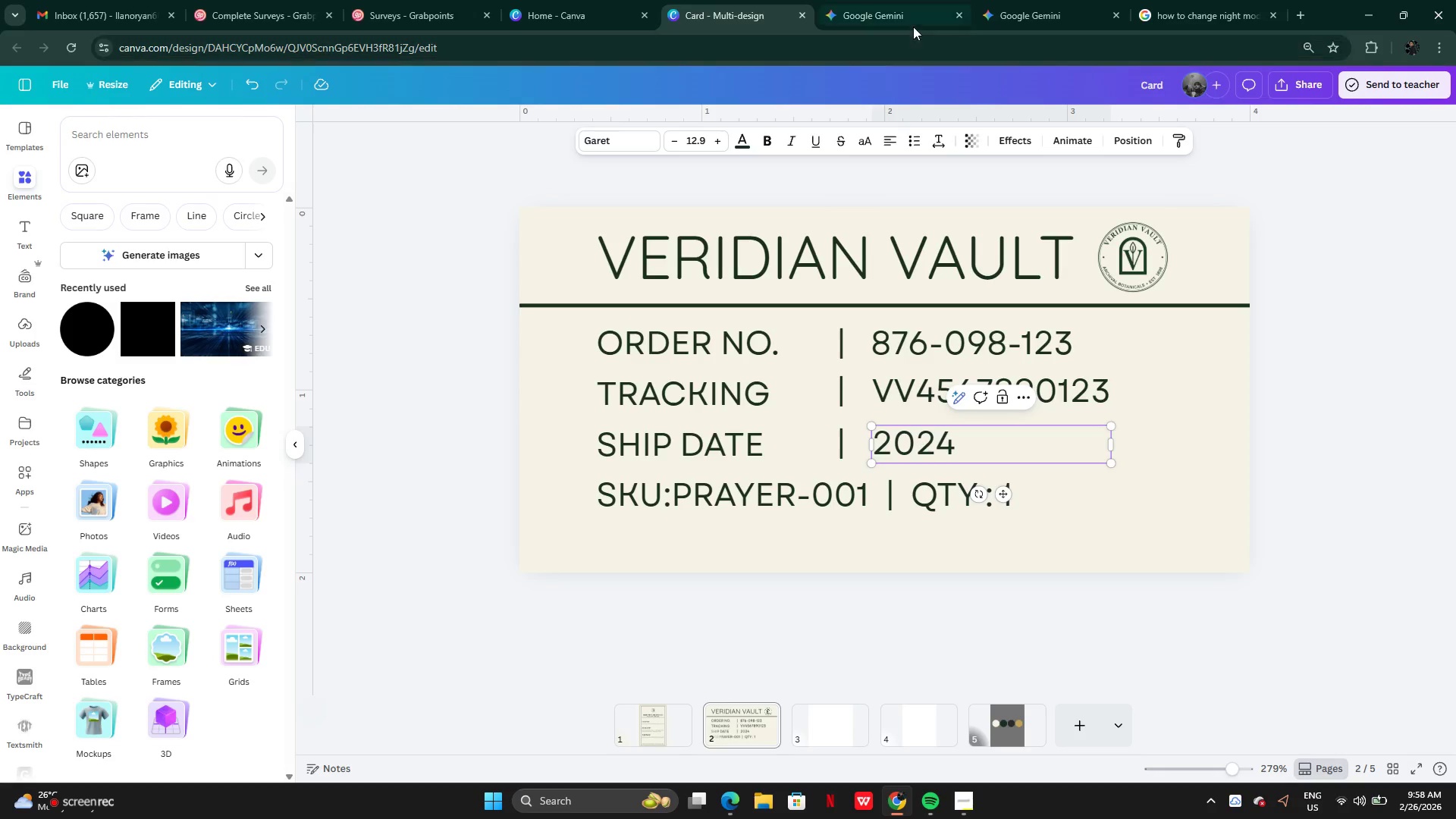 
left_click([905, 17])
 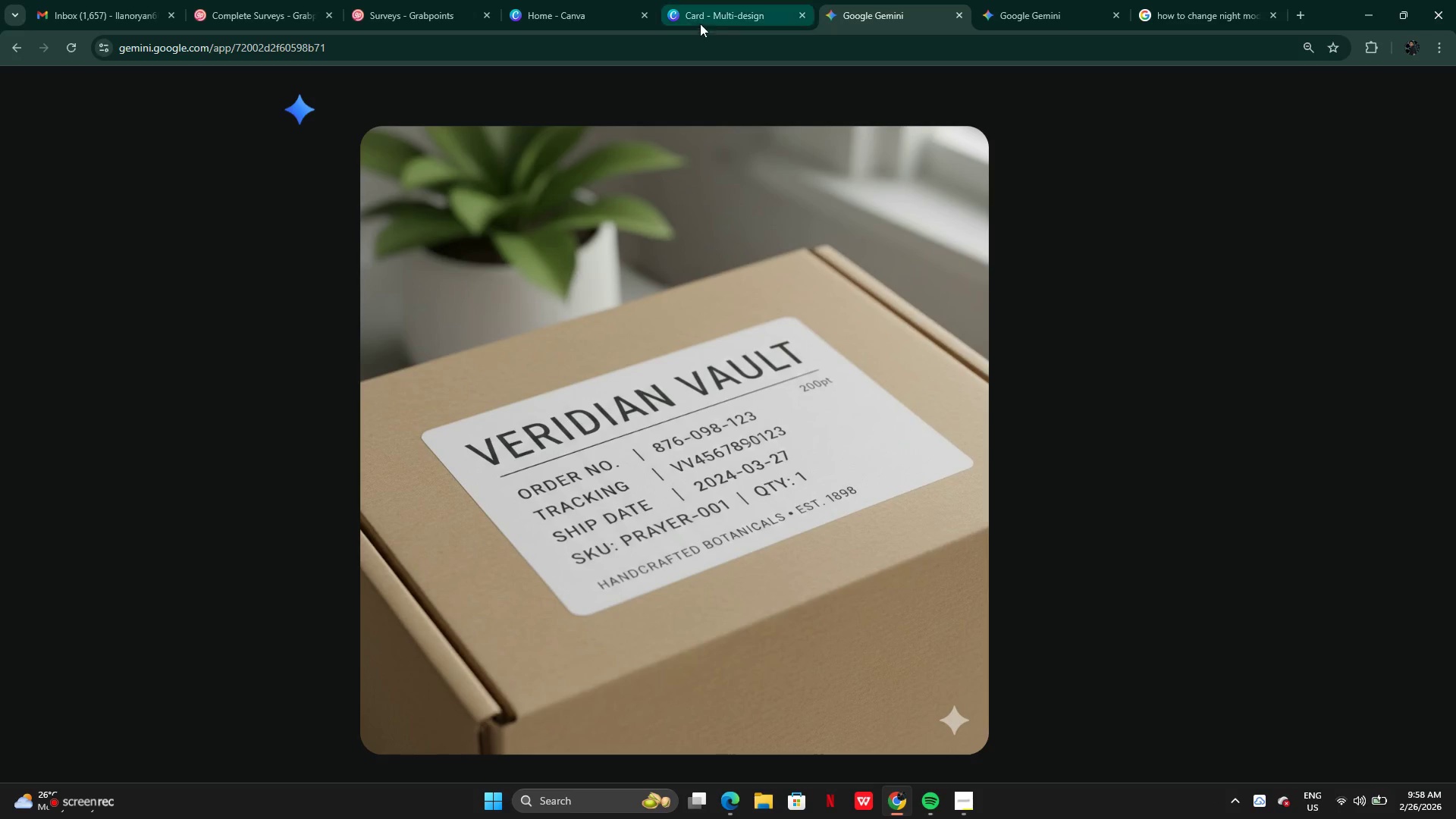 
left_click([700, 12])
 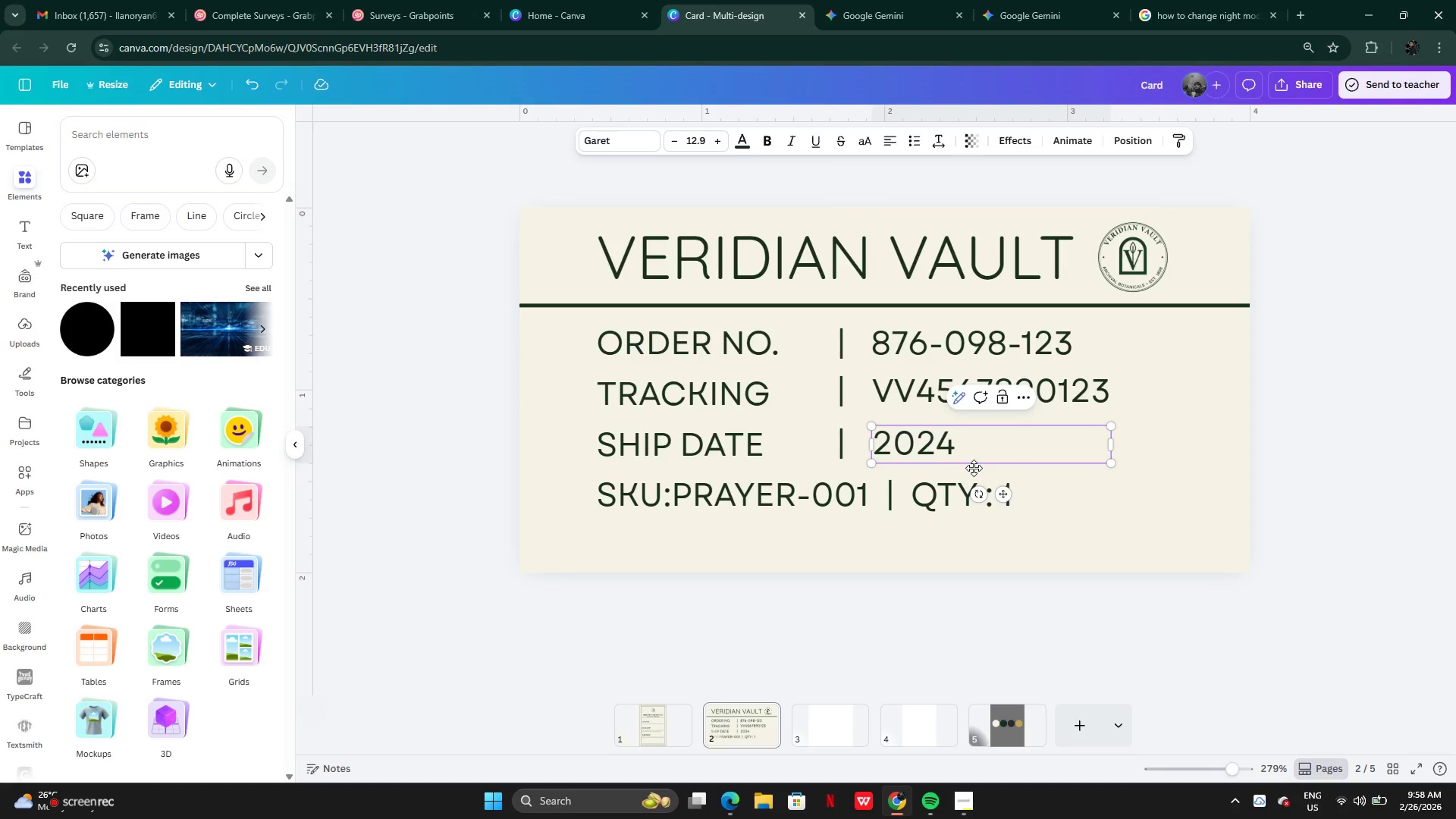 
type(-03-)
 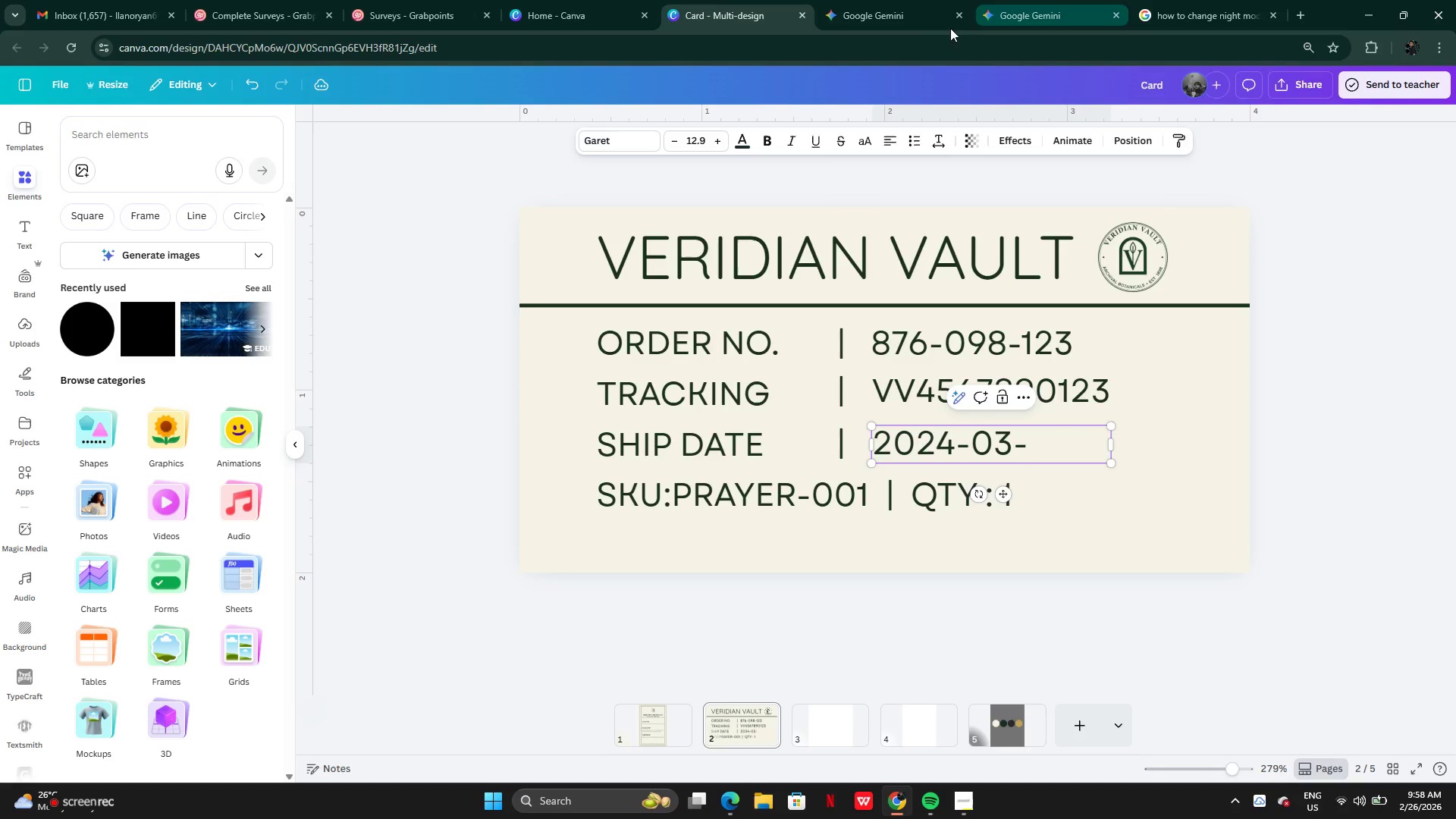 
left_click([896, 26])
 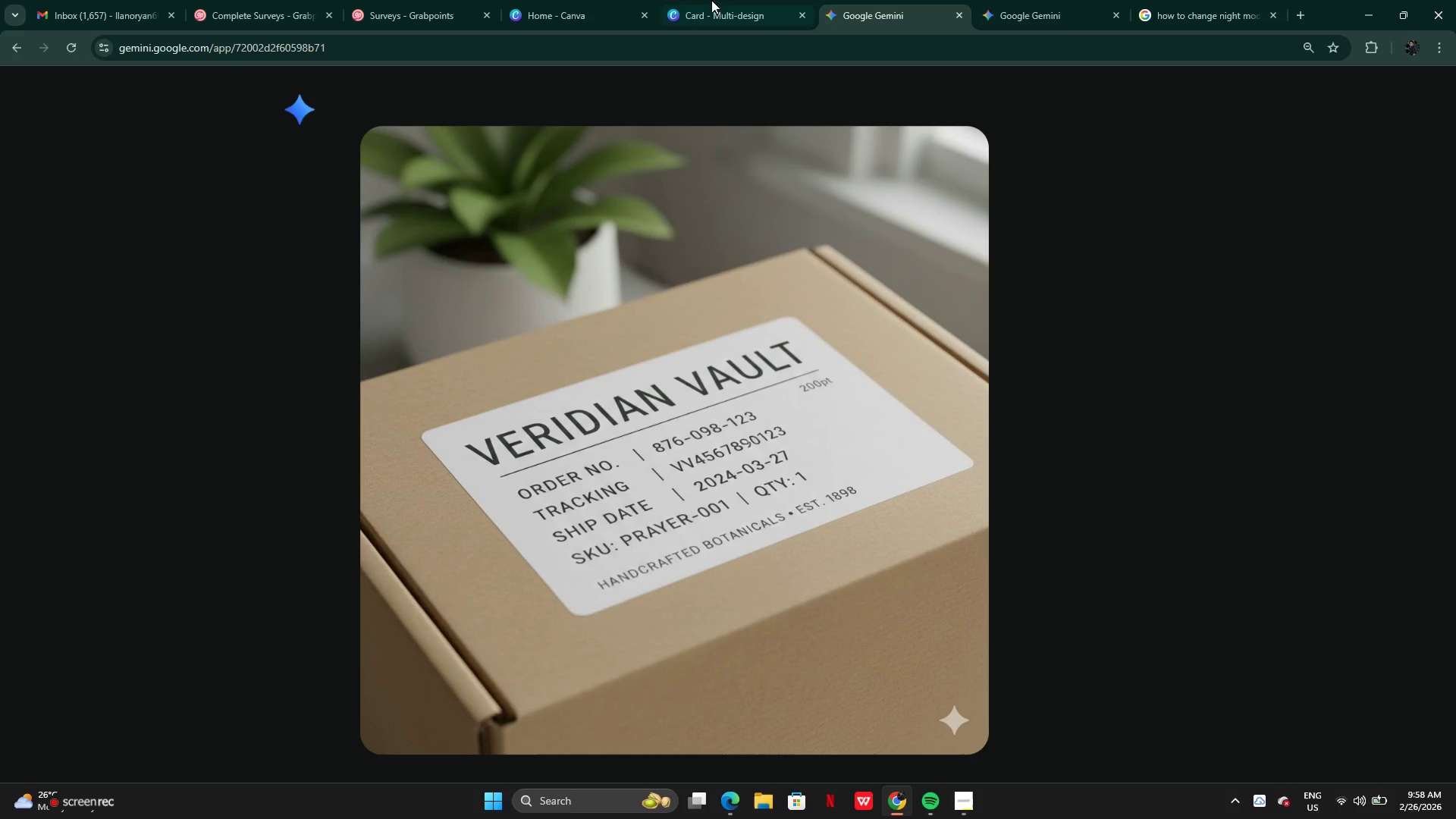 
left_click([701, 2])
 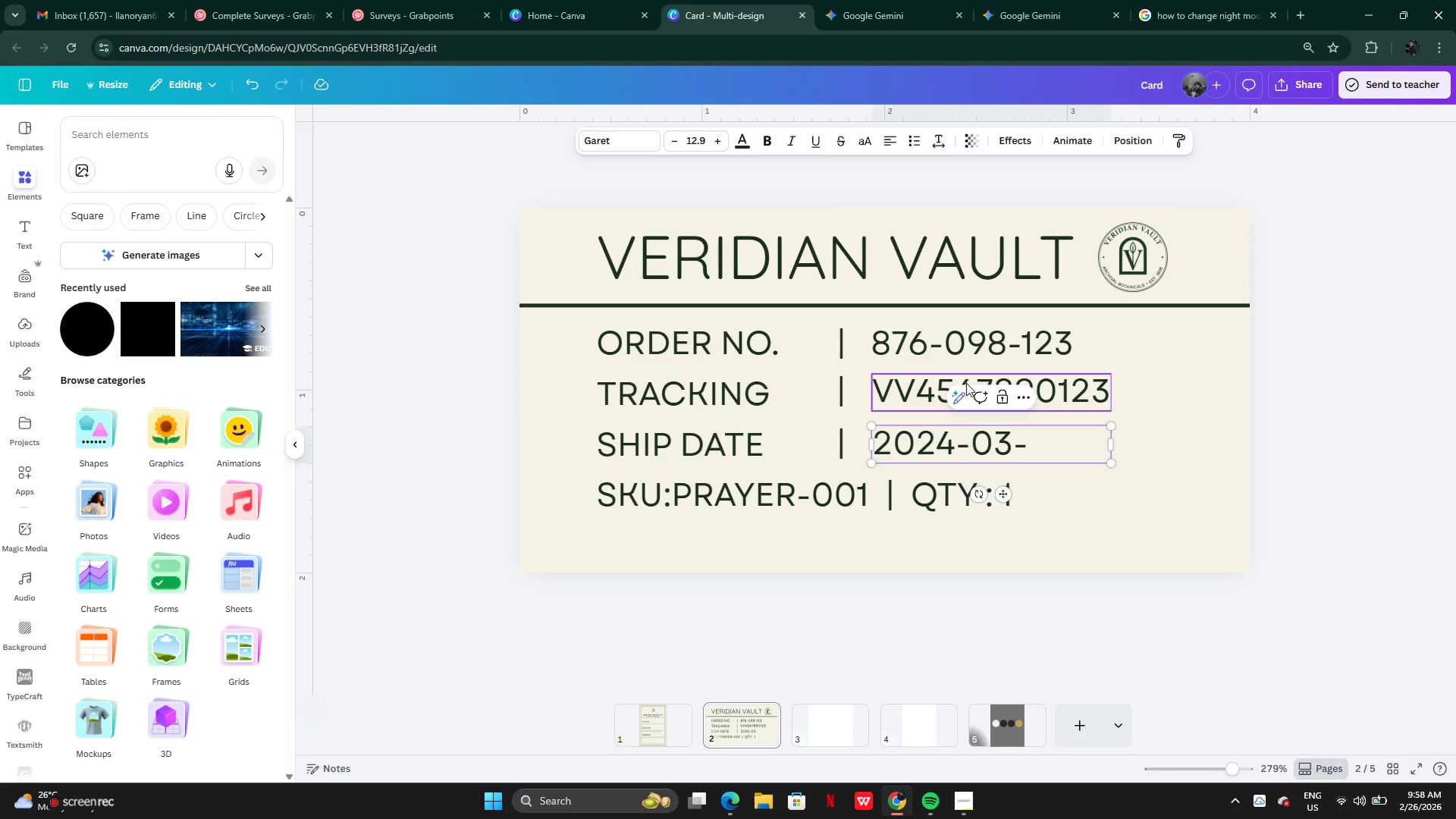 
type(27)
 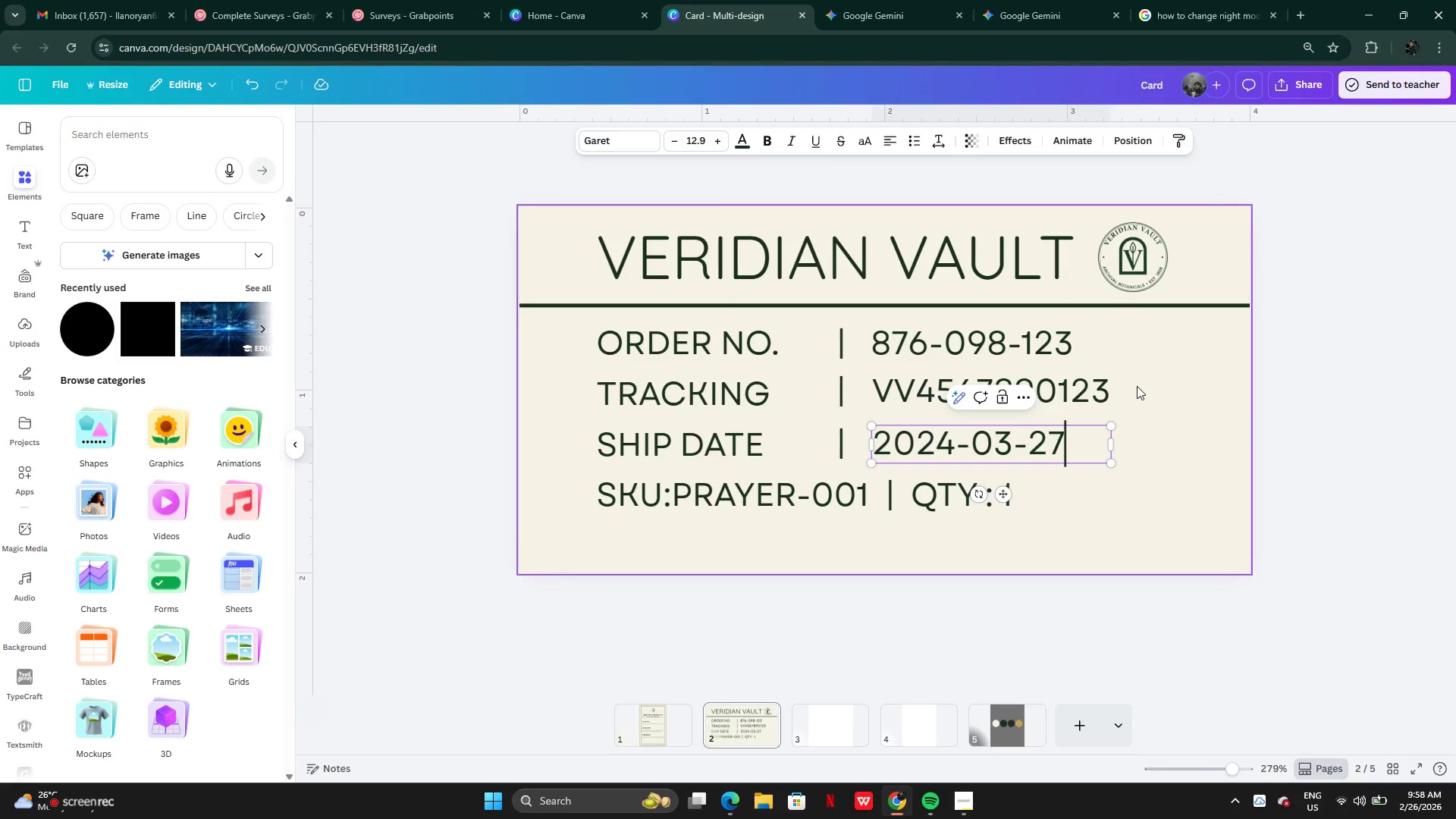 
left_click([1246, 419])
 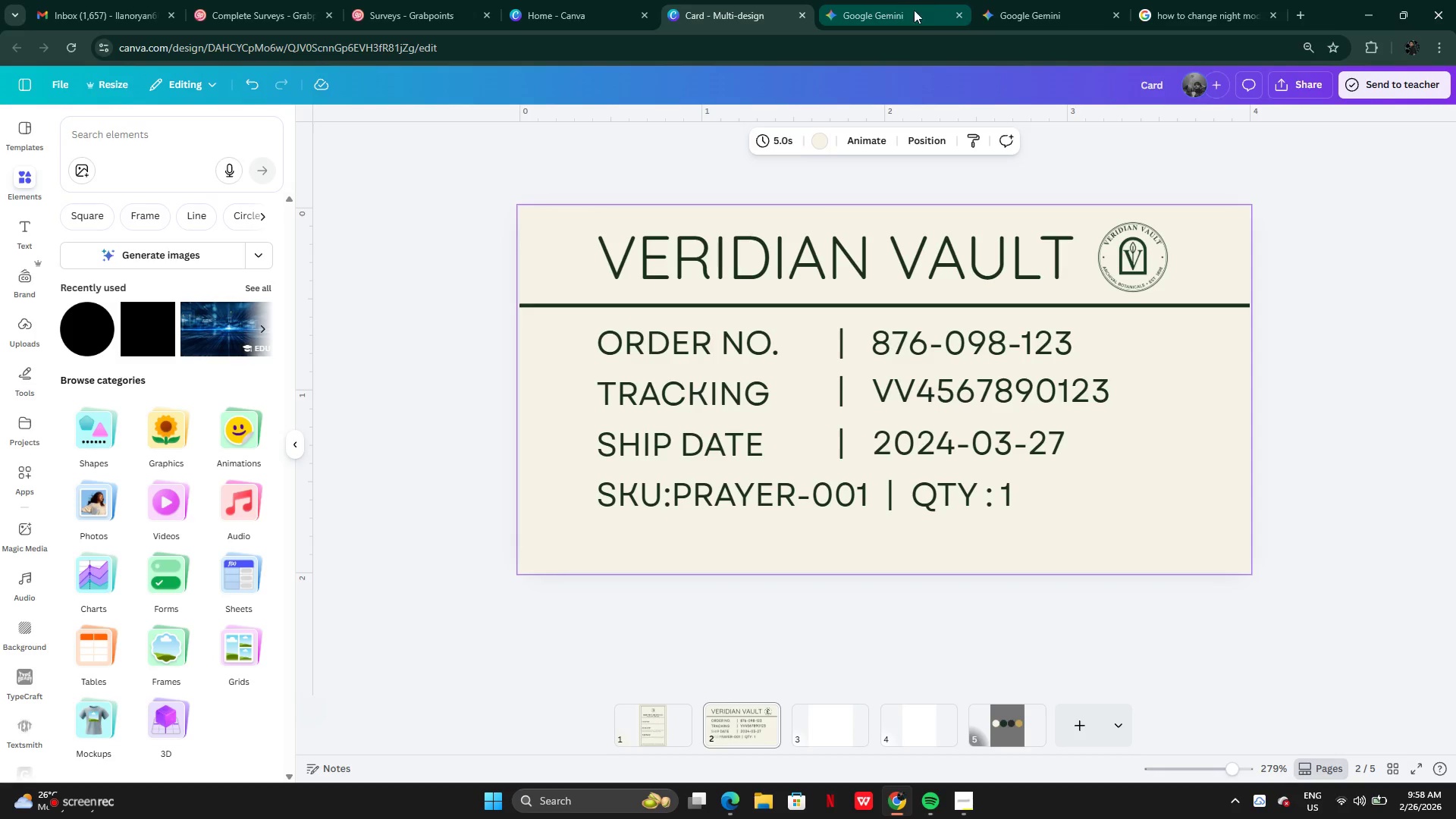 
left_click([893, 13])
 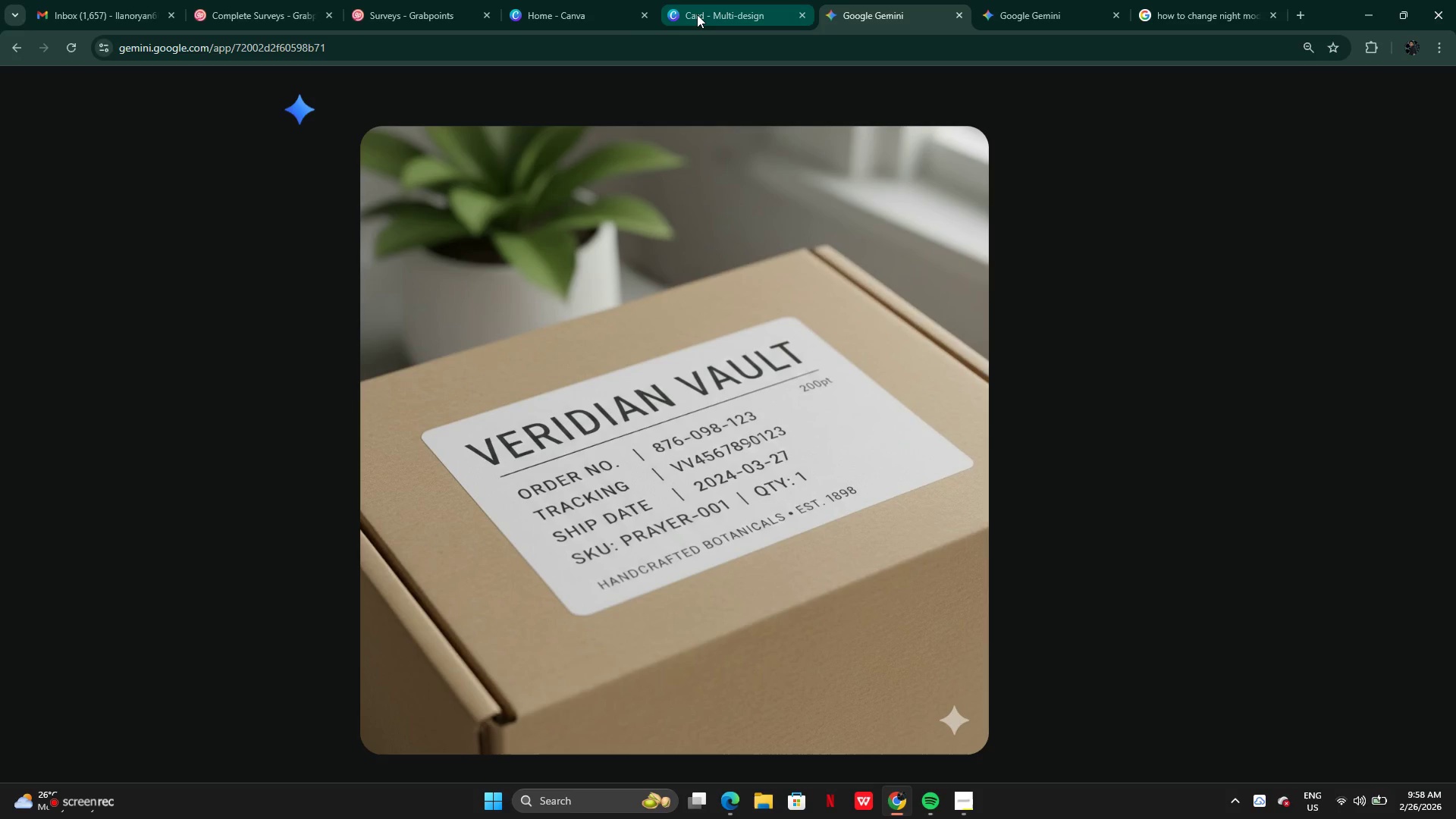 
left_click([697, 14])
 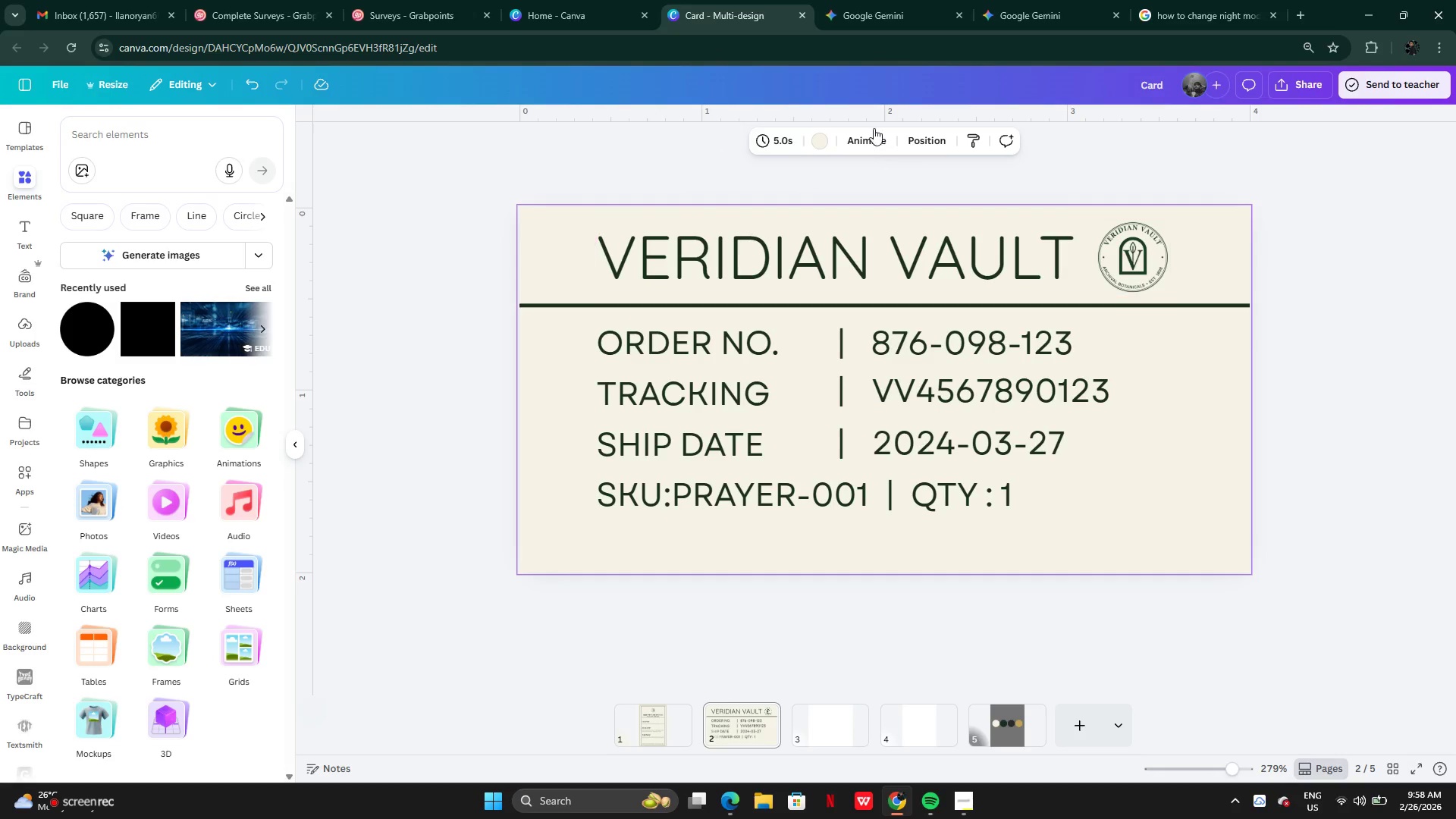 
left_click([885, 21])
 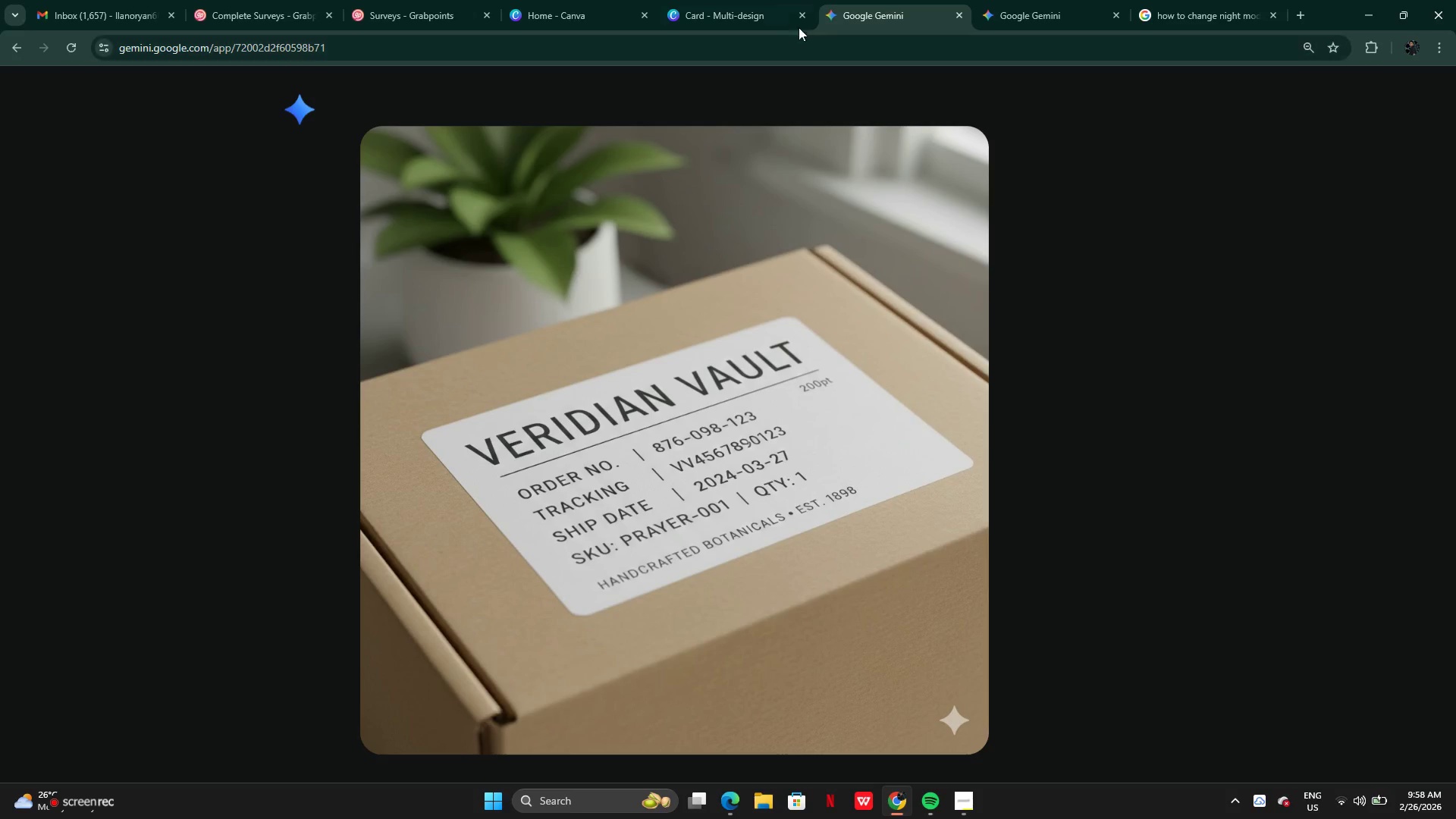 
left_click([763, 19])
 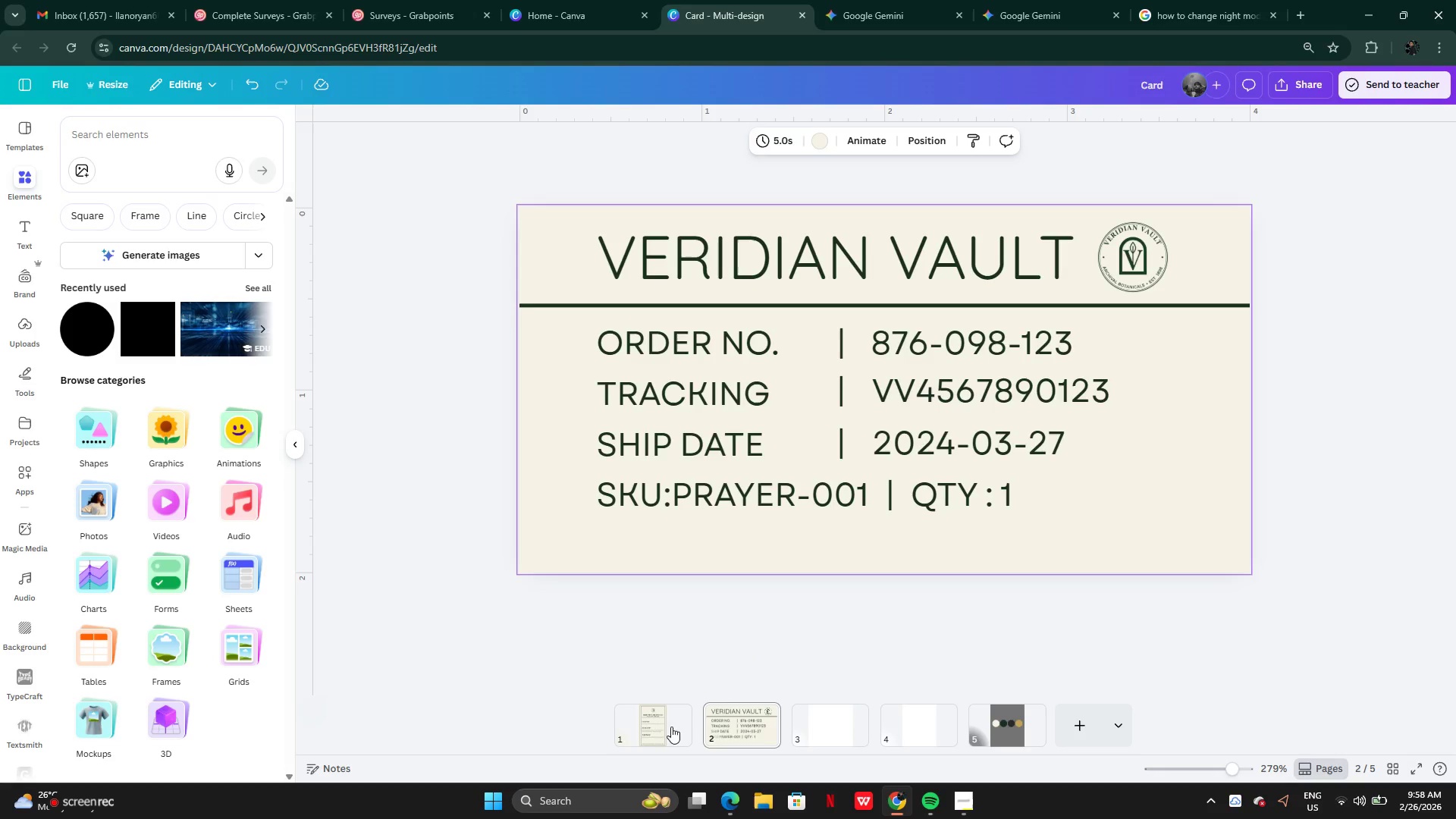 
left_click([664, 726])
 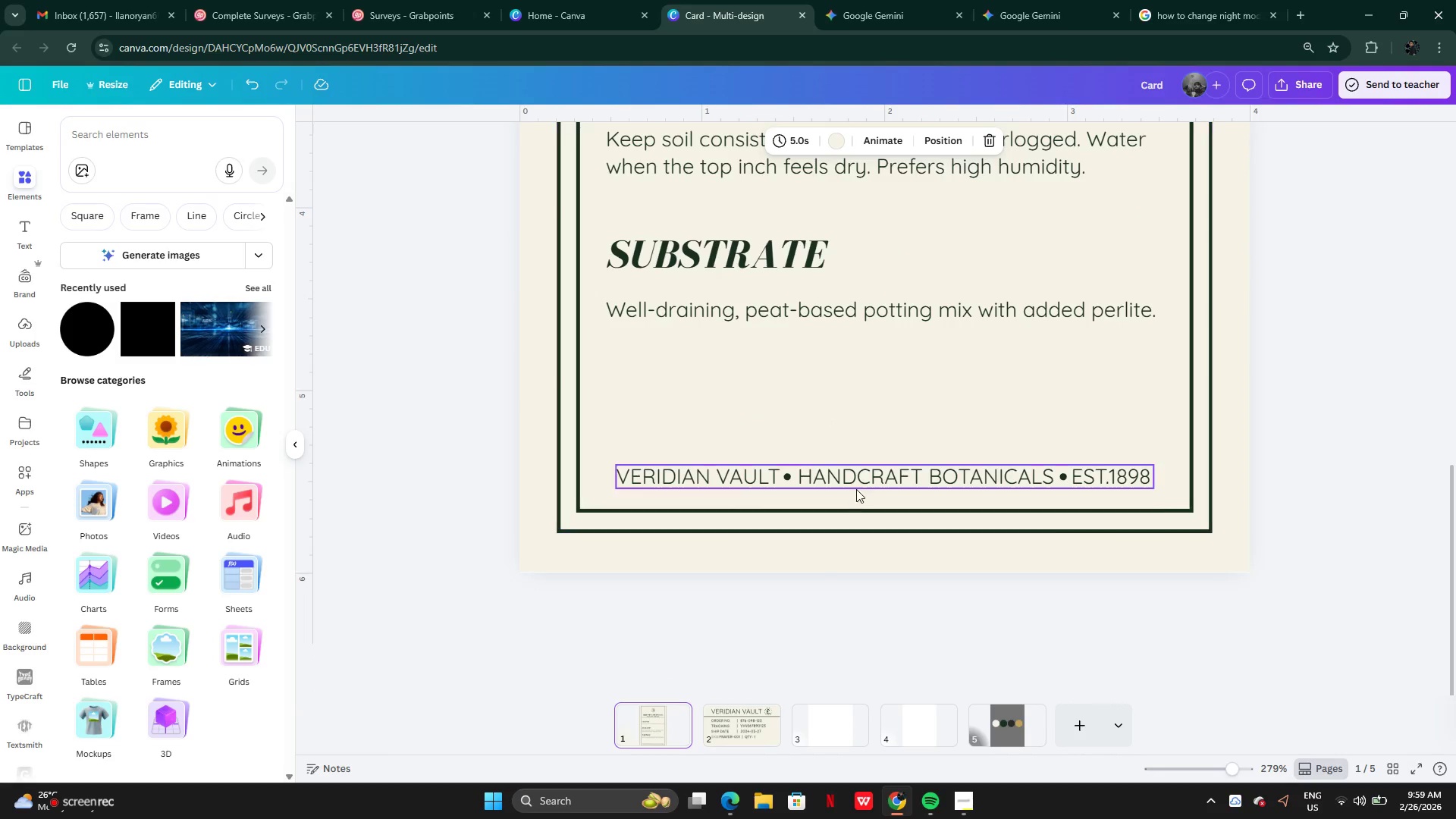 
double_click([861, 484])
 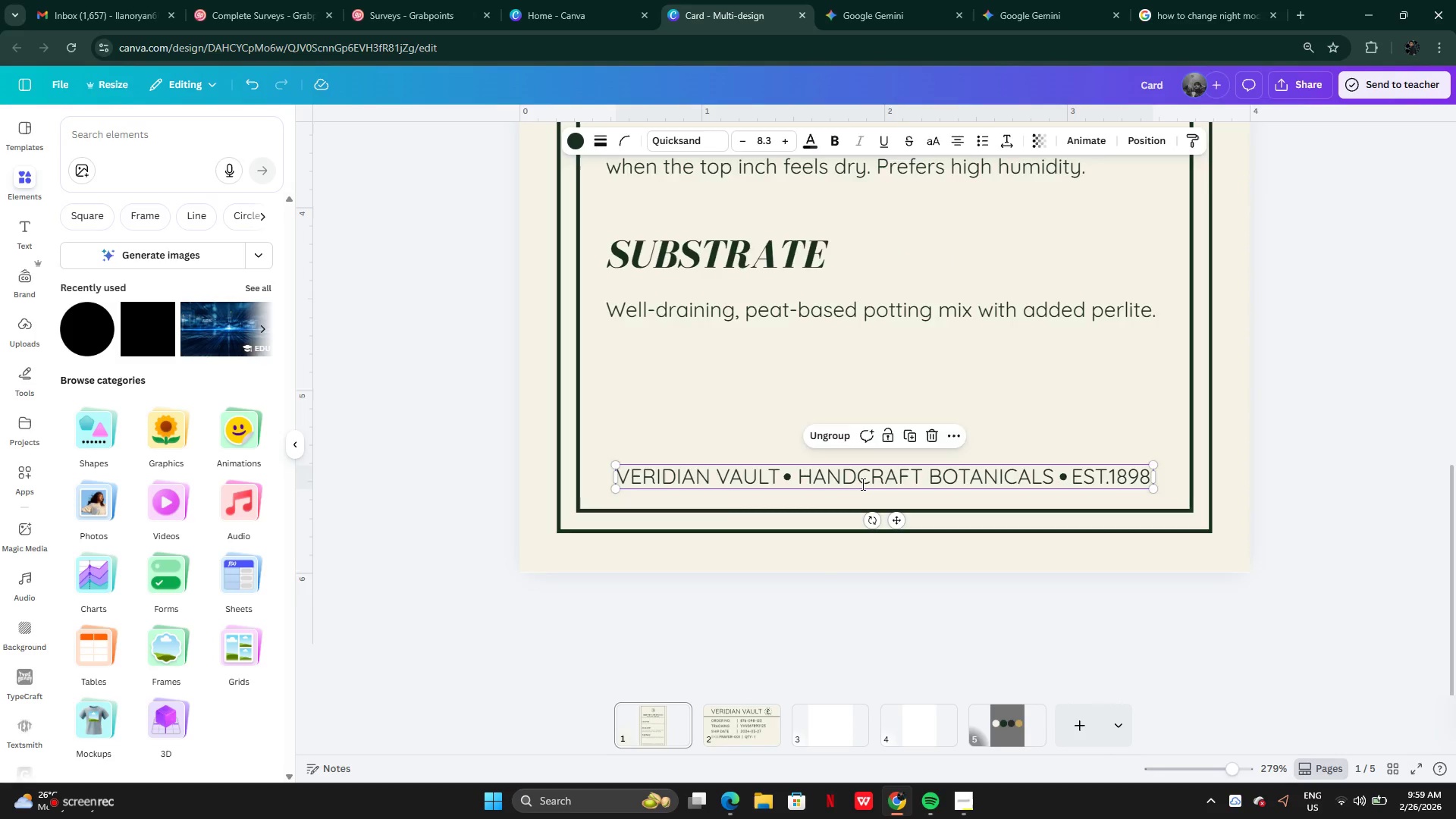 
hold_key(key=ControlLeft, duration=1.14)
 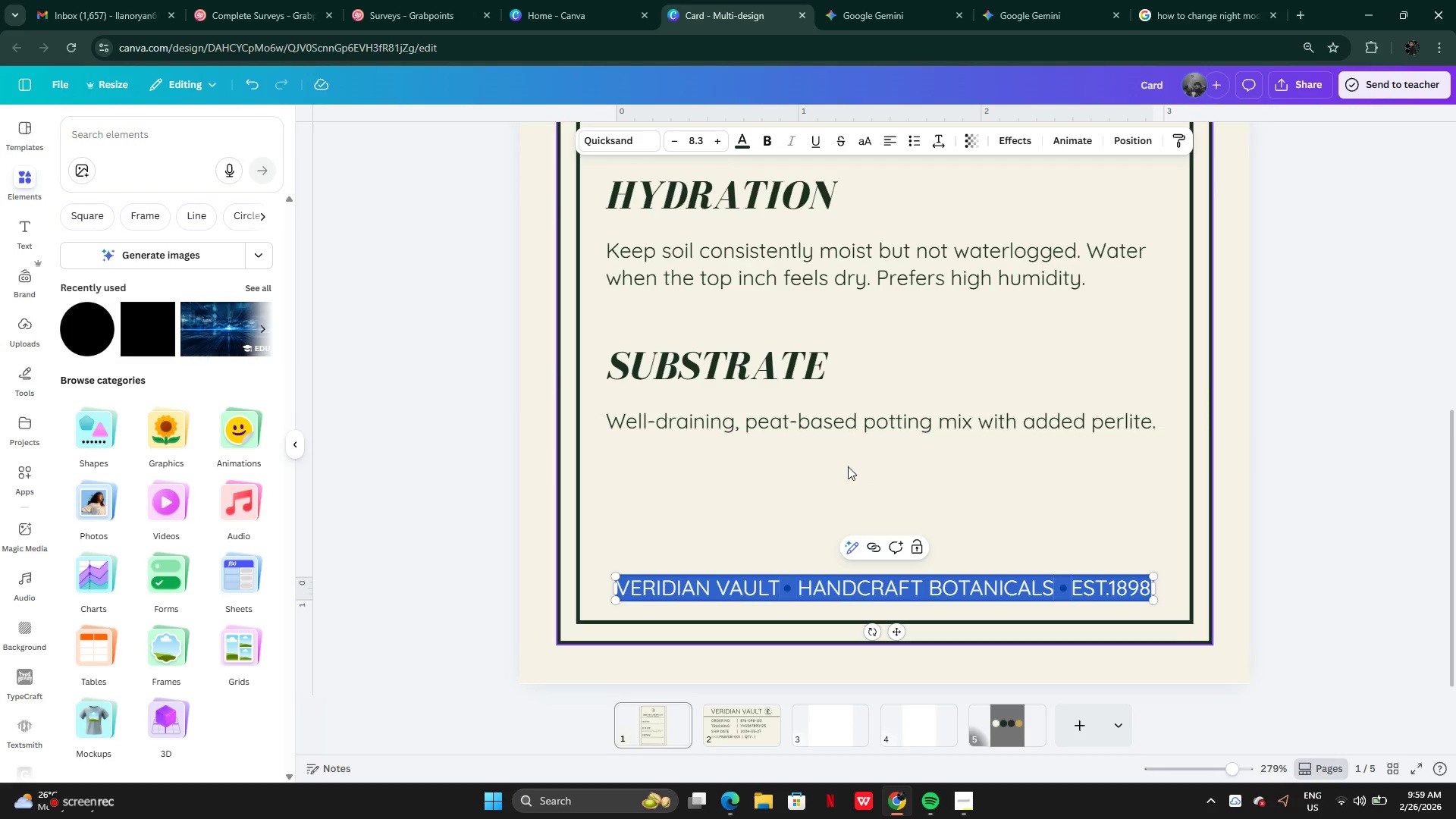 
key(C)
 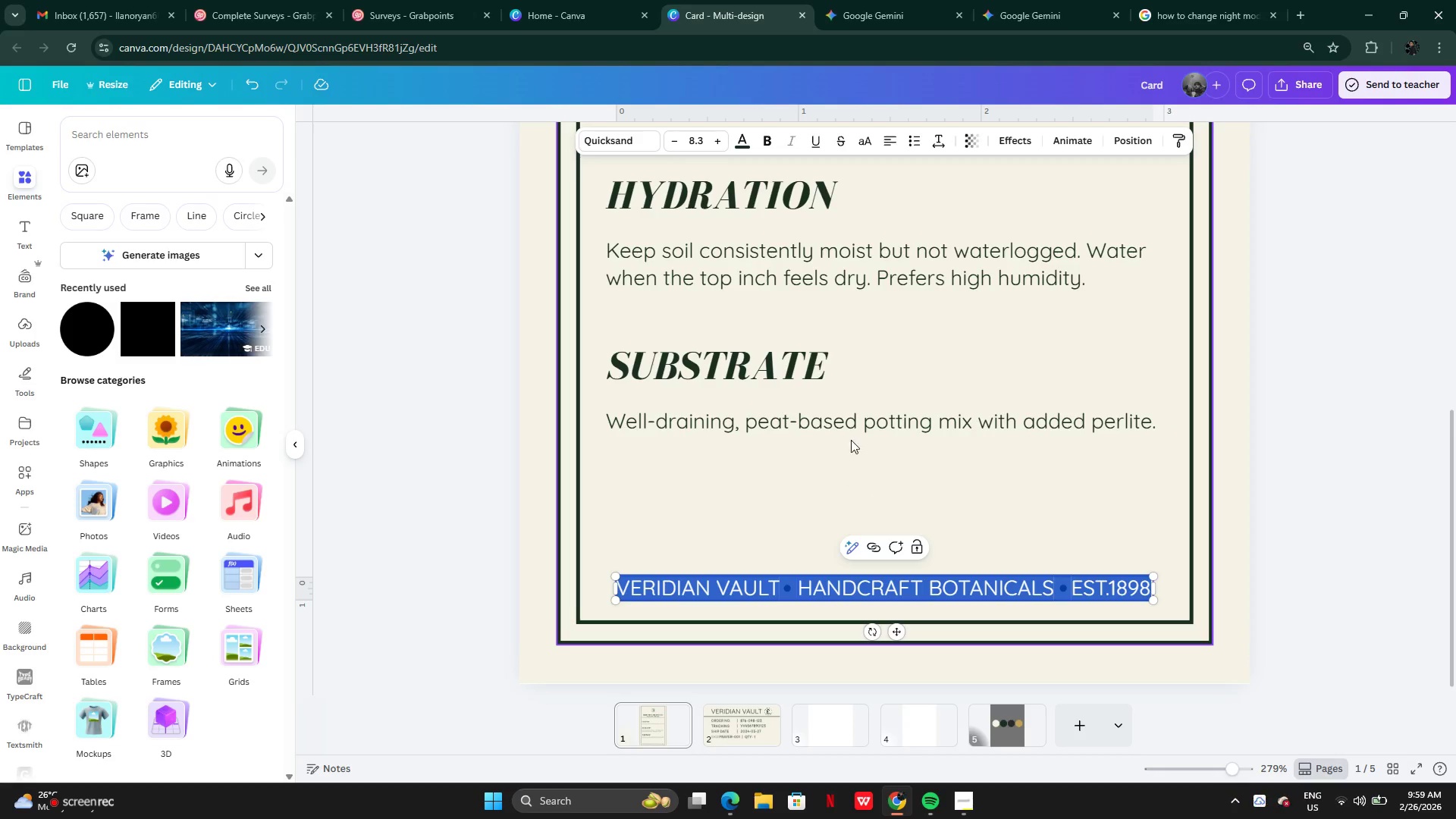 
left_click([855, 14])
 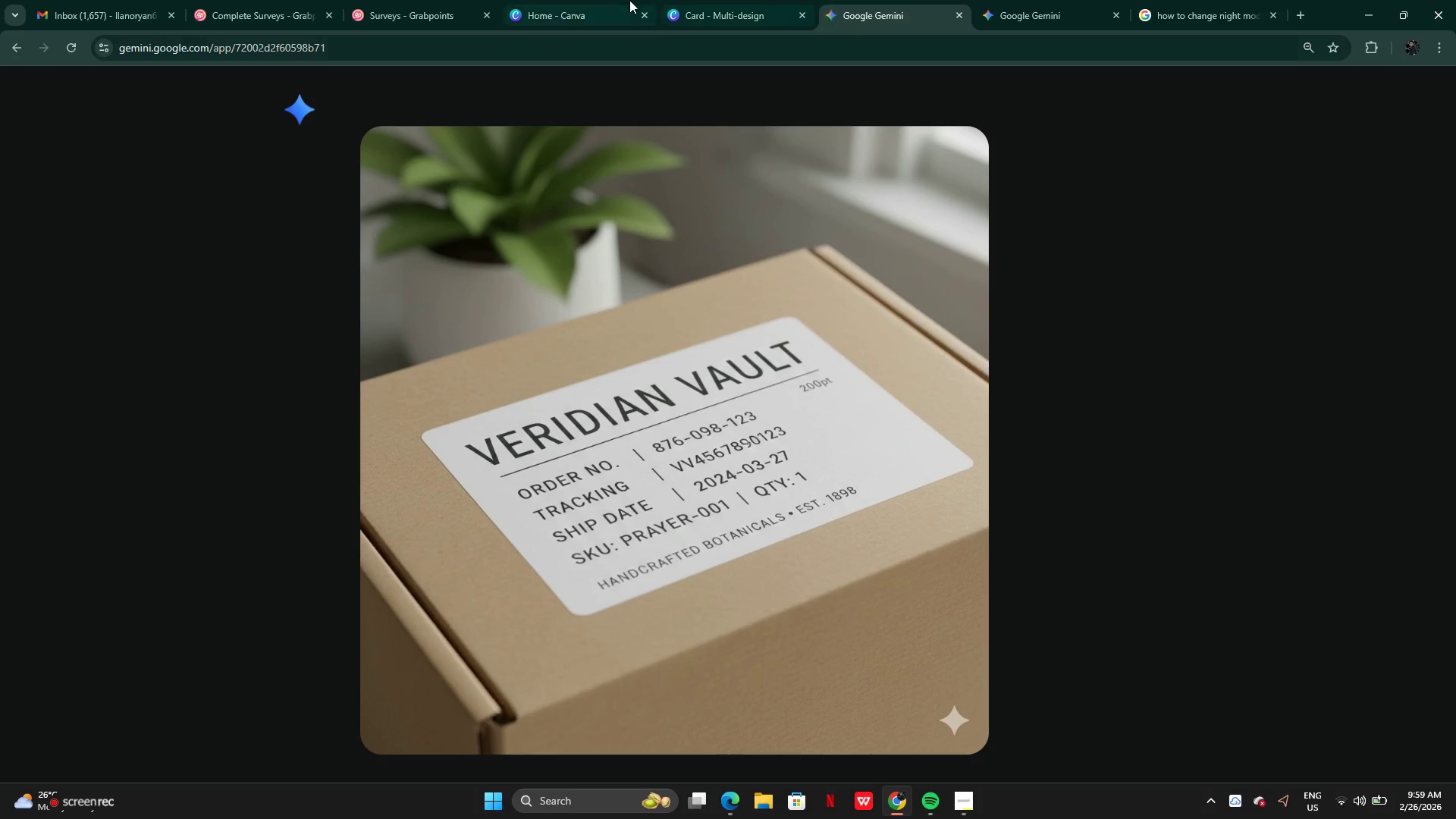 
left_click([679, 5])
 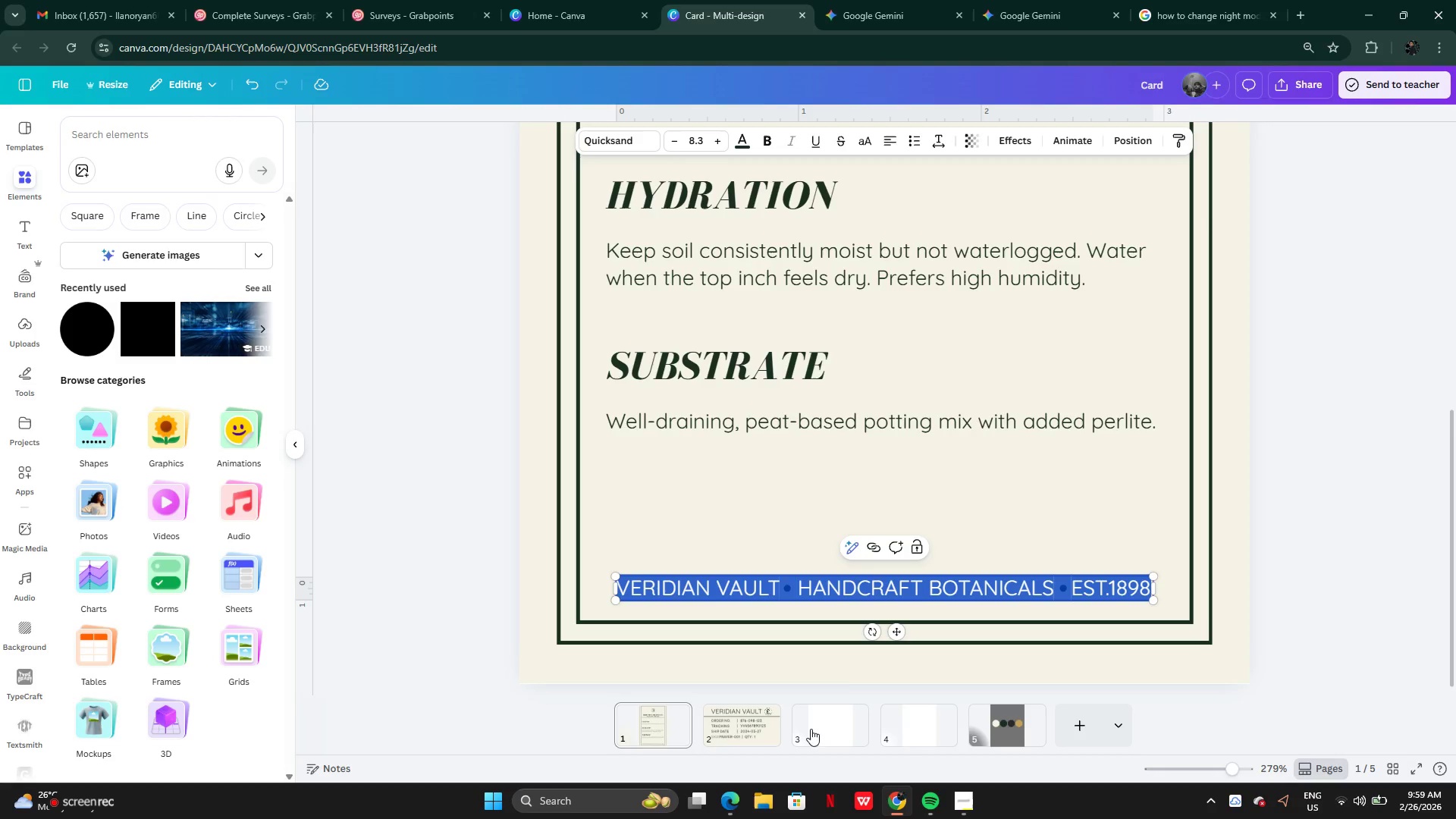 
left_click([821, 730])
 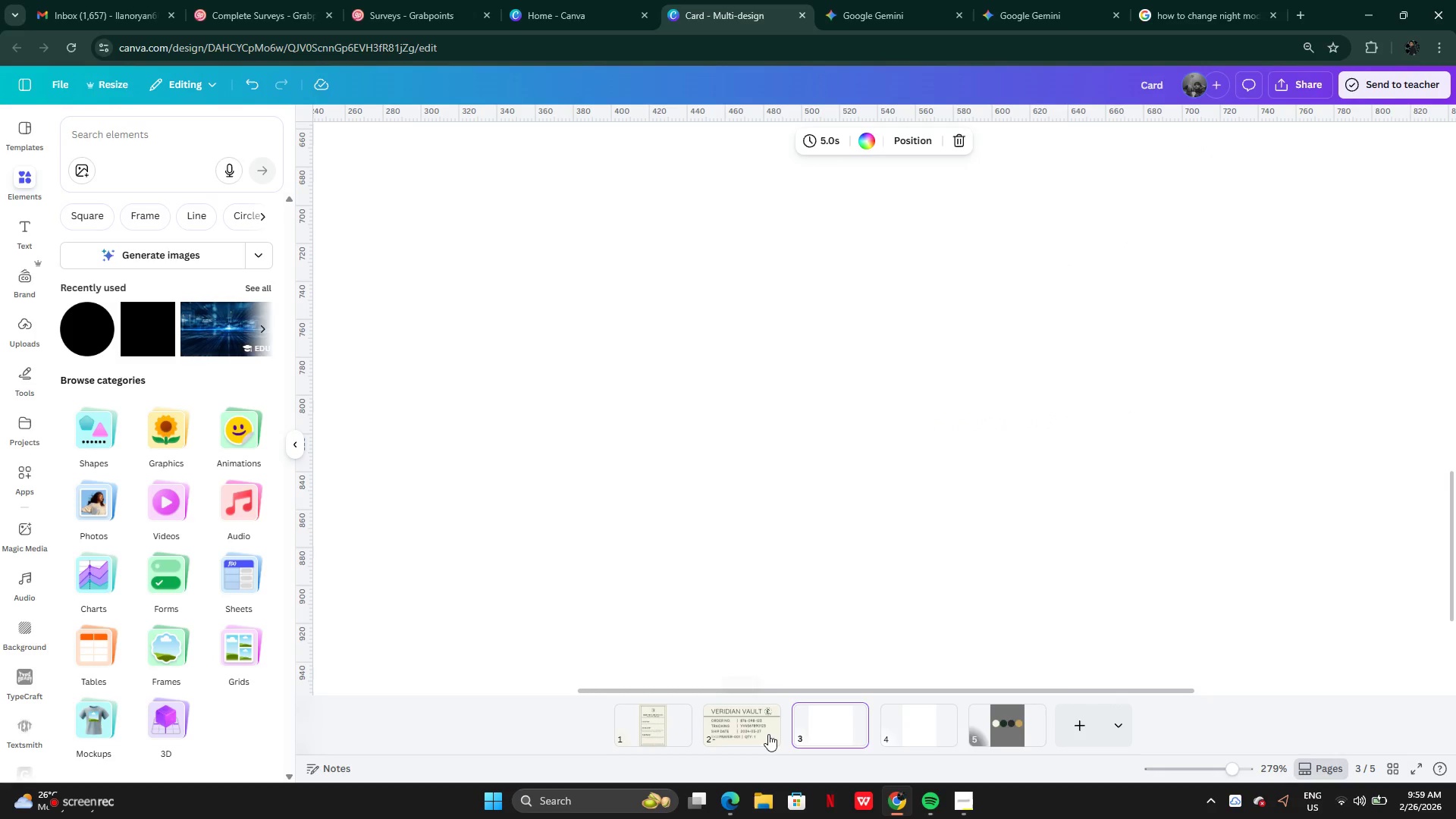 
left_click([760, 736])
 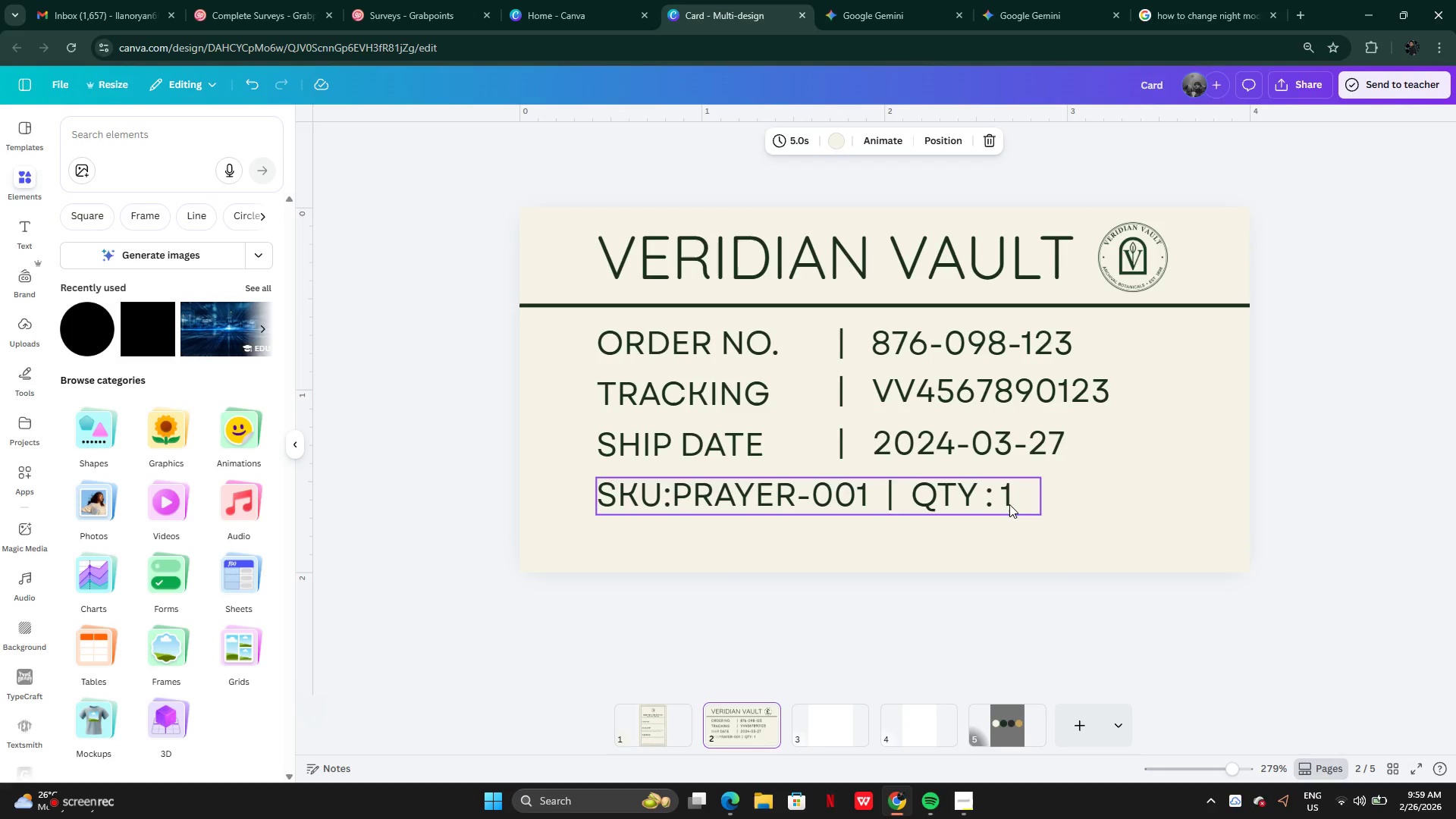 
left_click([956, 530])
 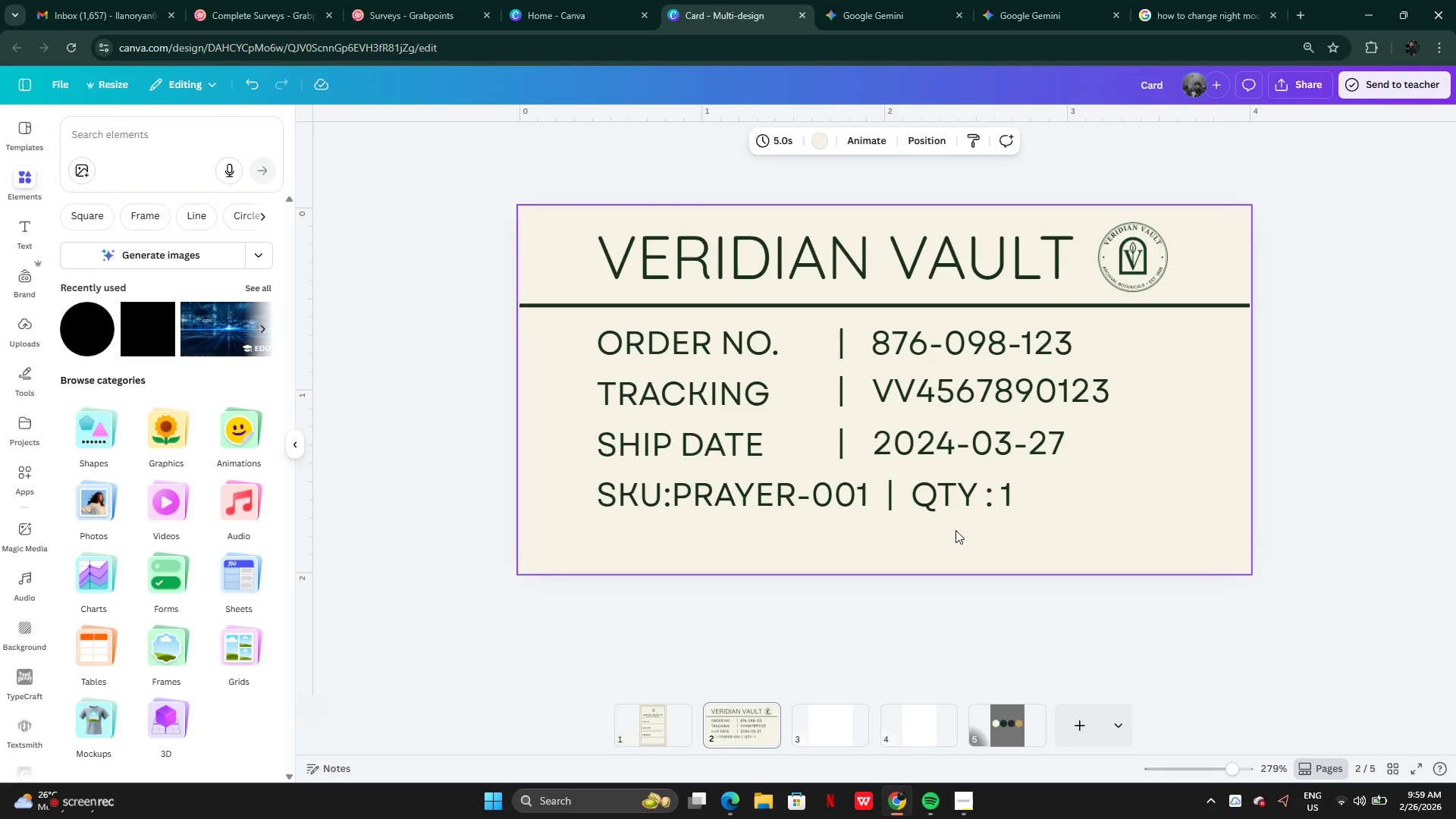 
key(Control+V)
 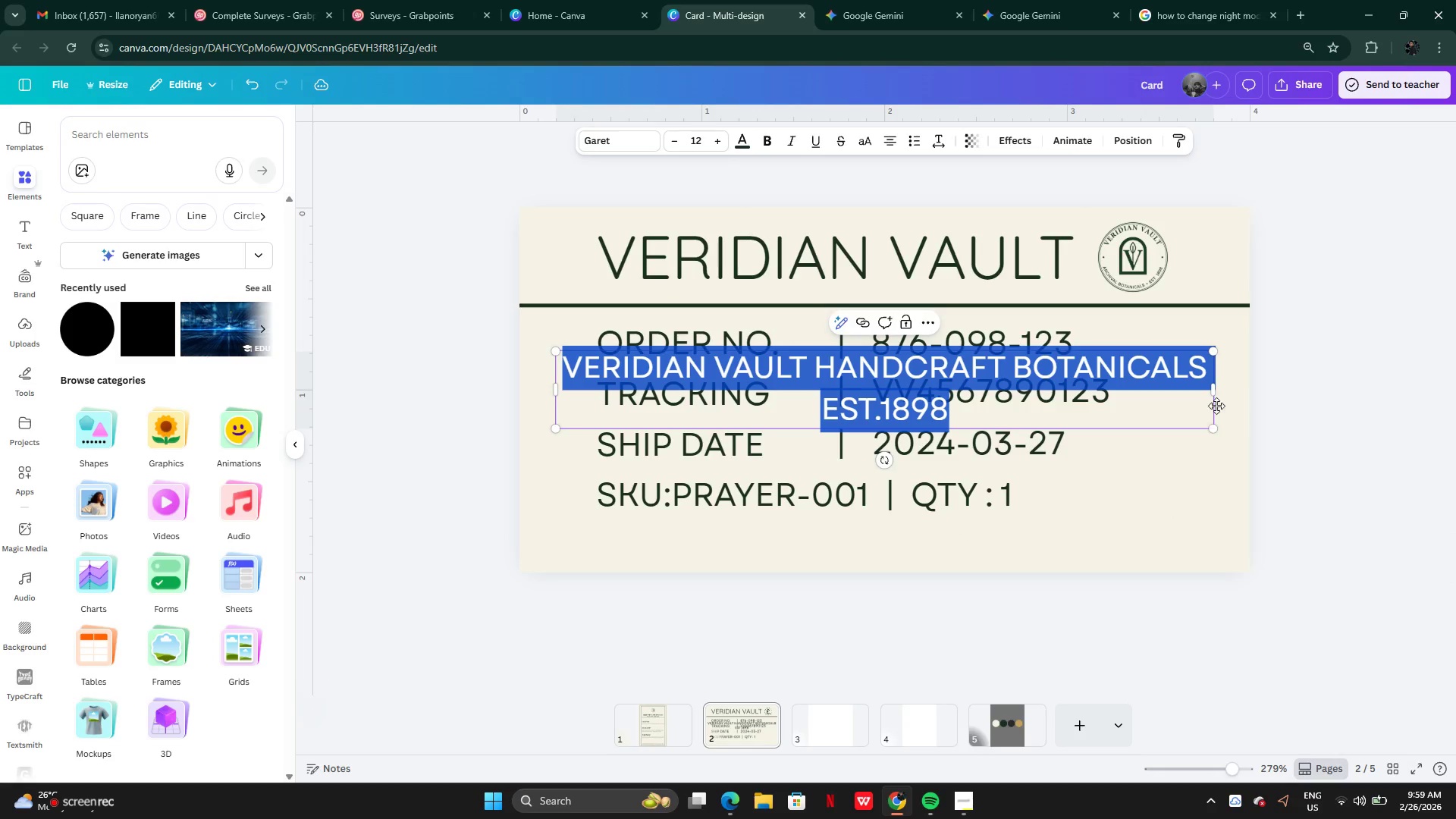 
left_click_drag(start_coordinate=[1221, 400], to_coordinate=[1357, 375])
 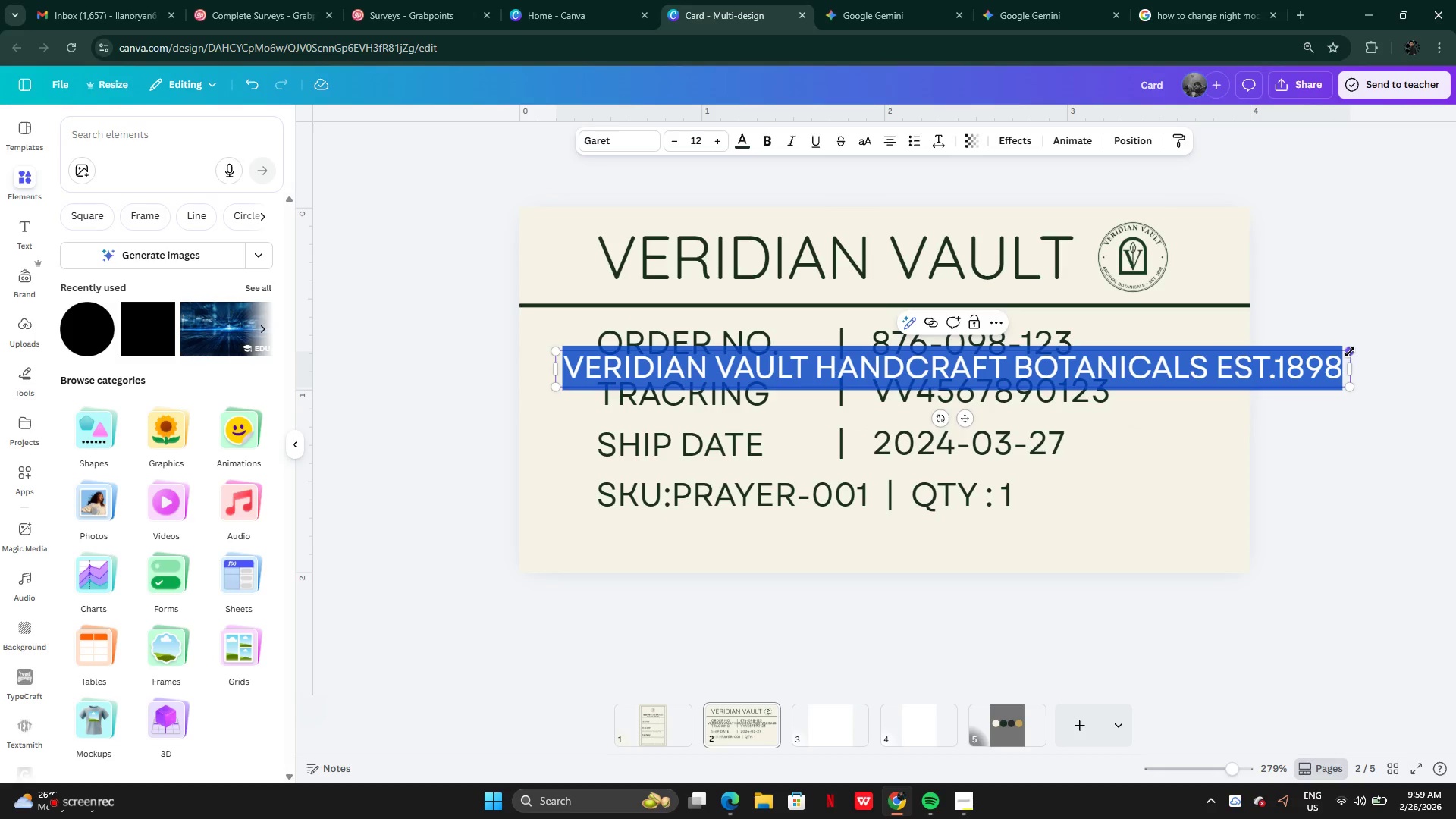 
left_click_drag(start_coordinate=[1350, 352], to_coordinate=[1105, 403])
 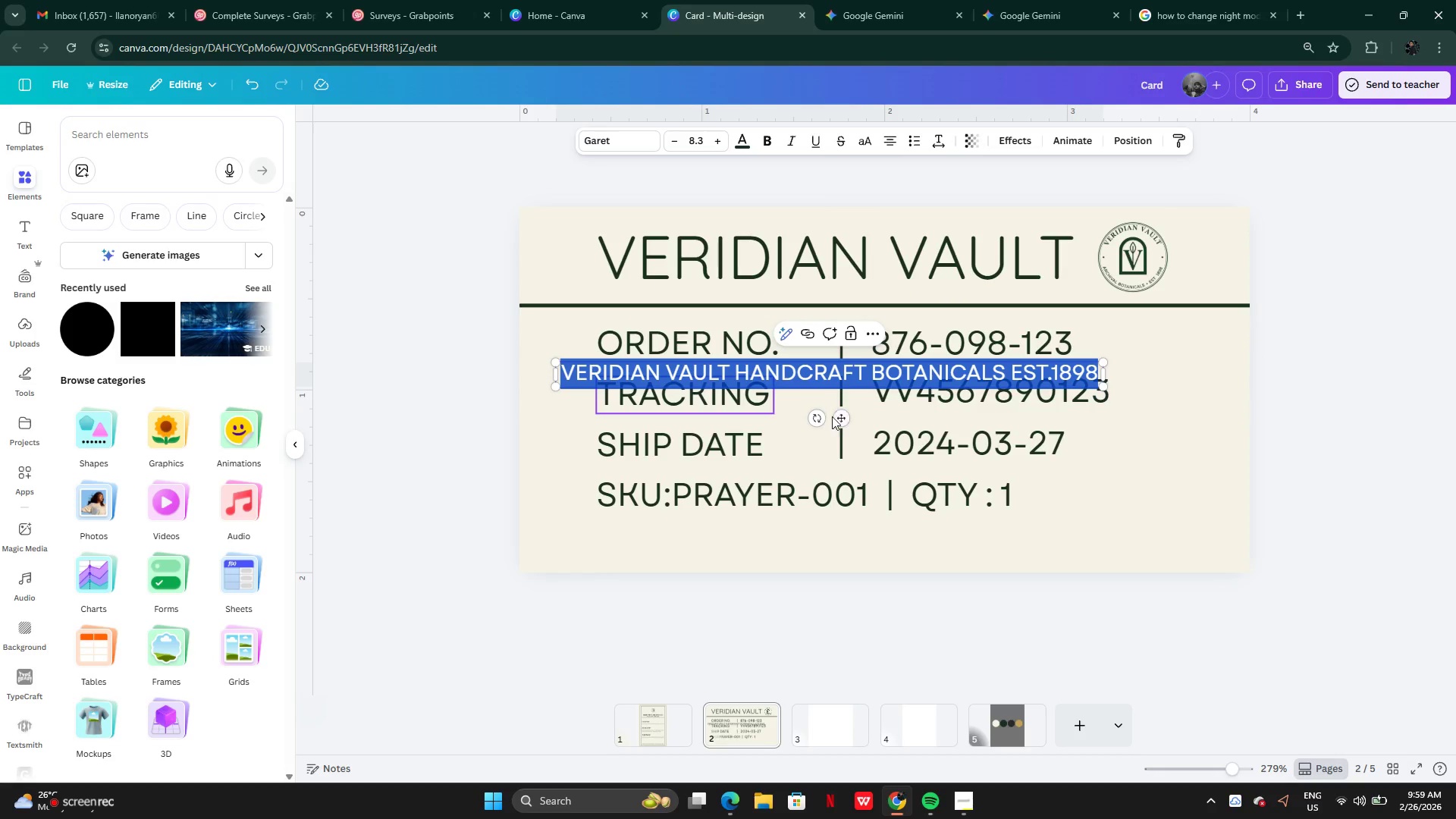 
left_click_drag(start_coordinate=[836, 418], to_coordinate=[880, 593])
 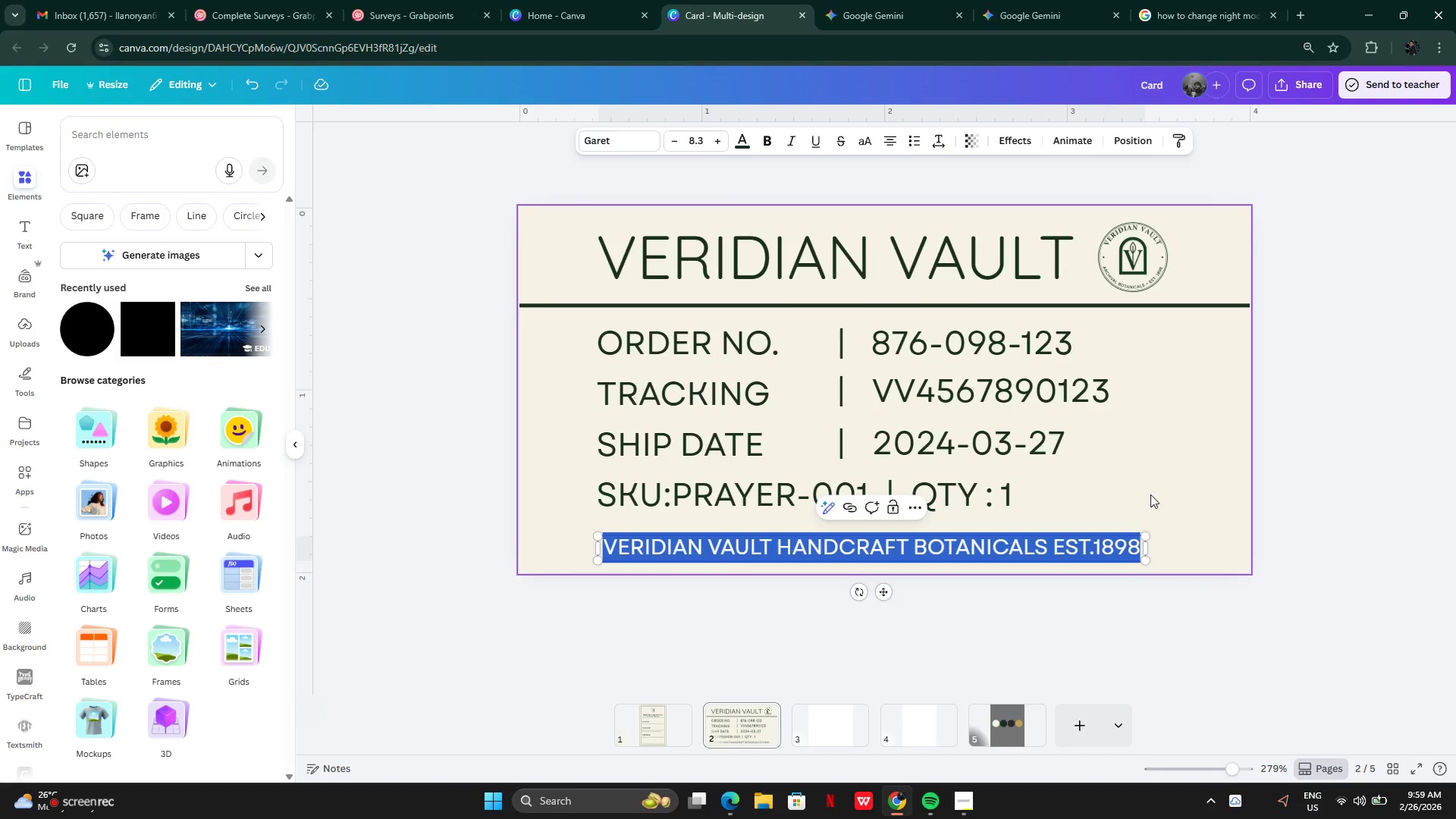 
left_click([1150, 494])
 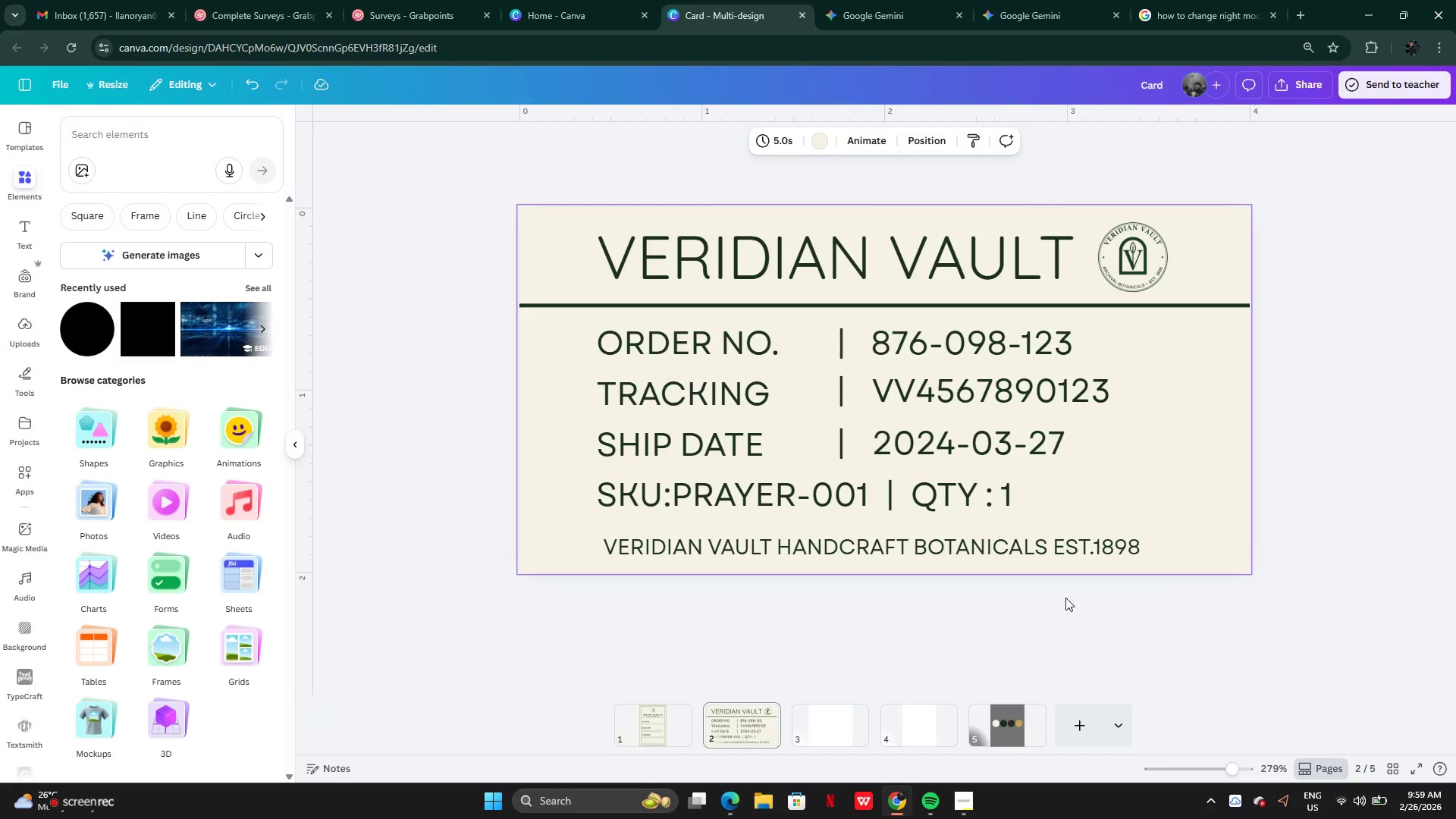 
left_click([1039, 551])
 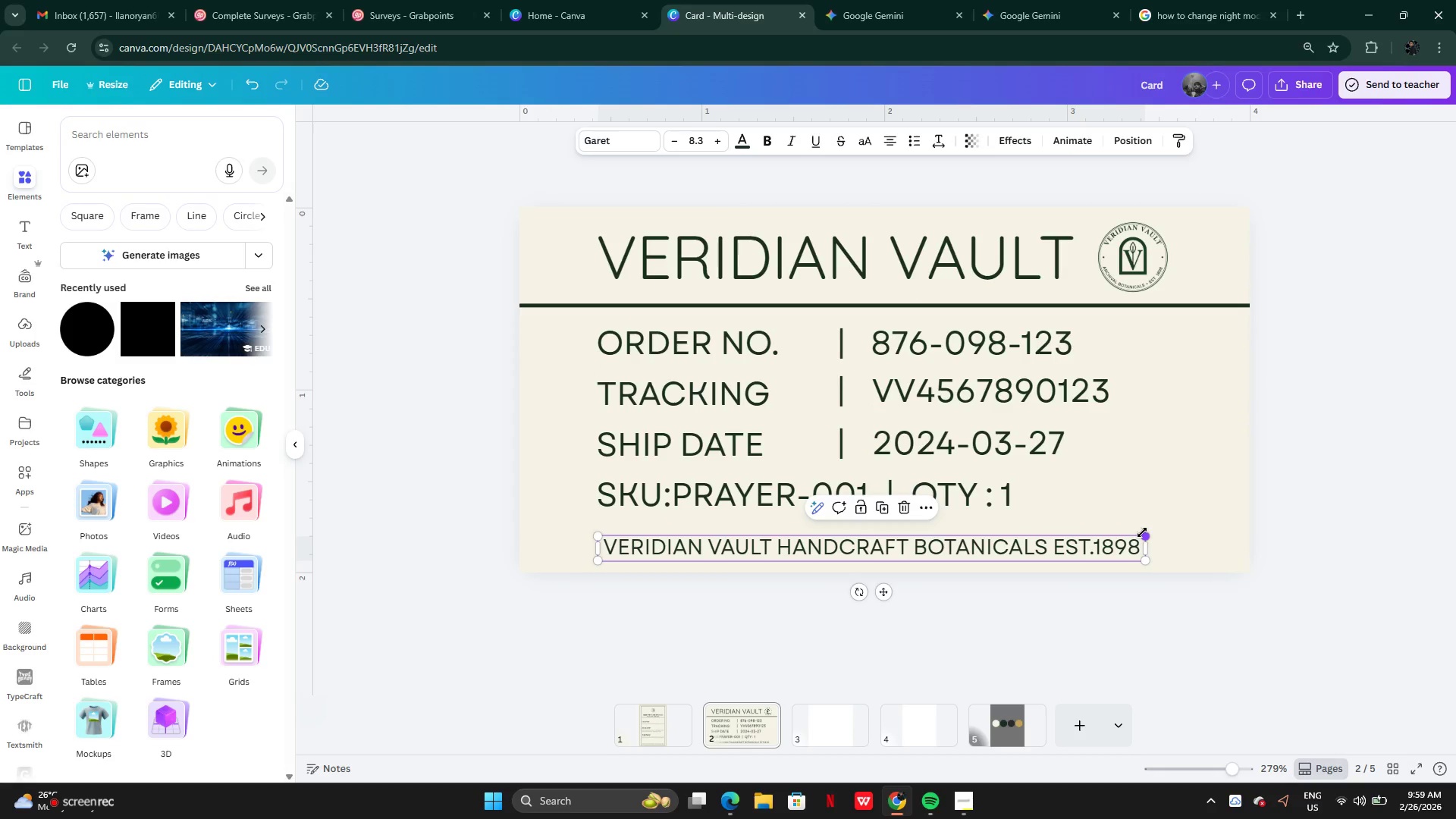 
left_click_drag(start_coordinate=[1142, 532], to_coordinate=[1081, 542])
 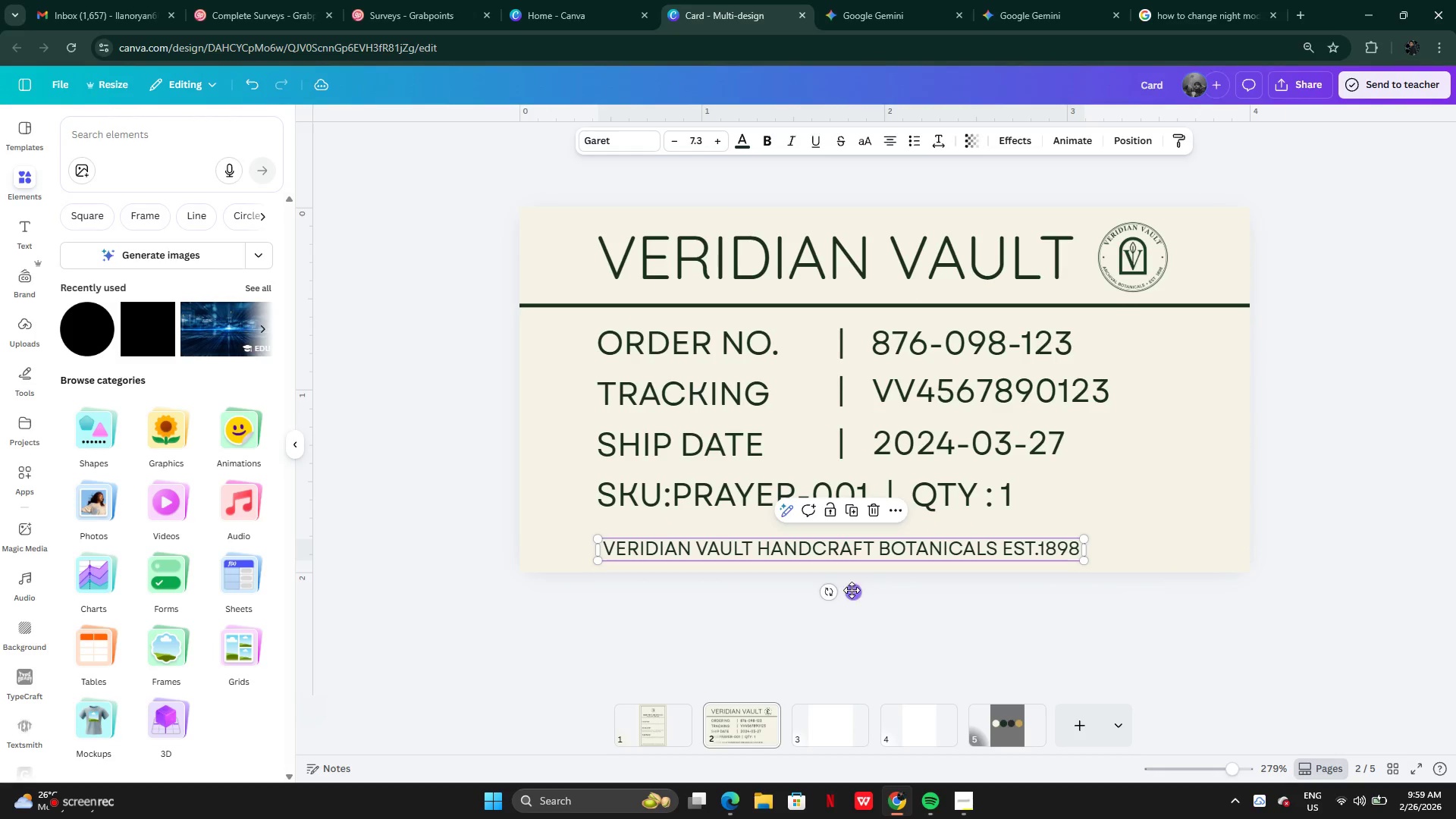 
left_click_drag(start_coordinate=[852, 589], to_coordinate=[901, 596])
 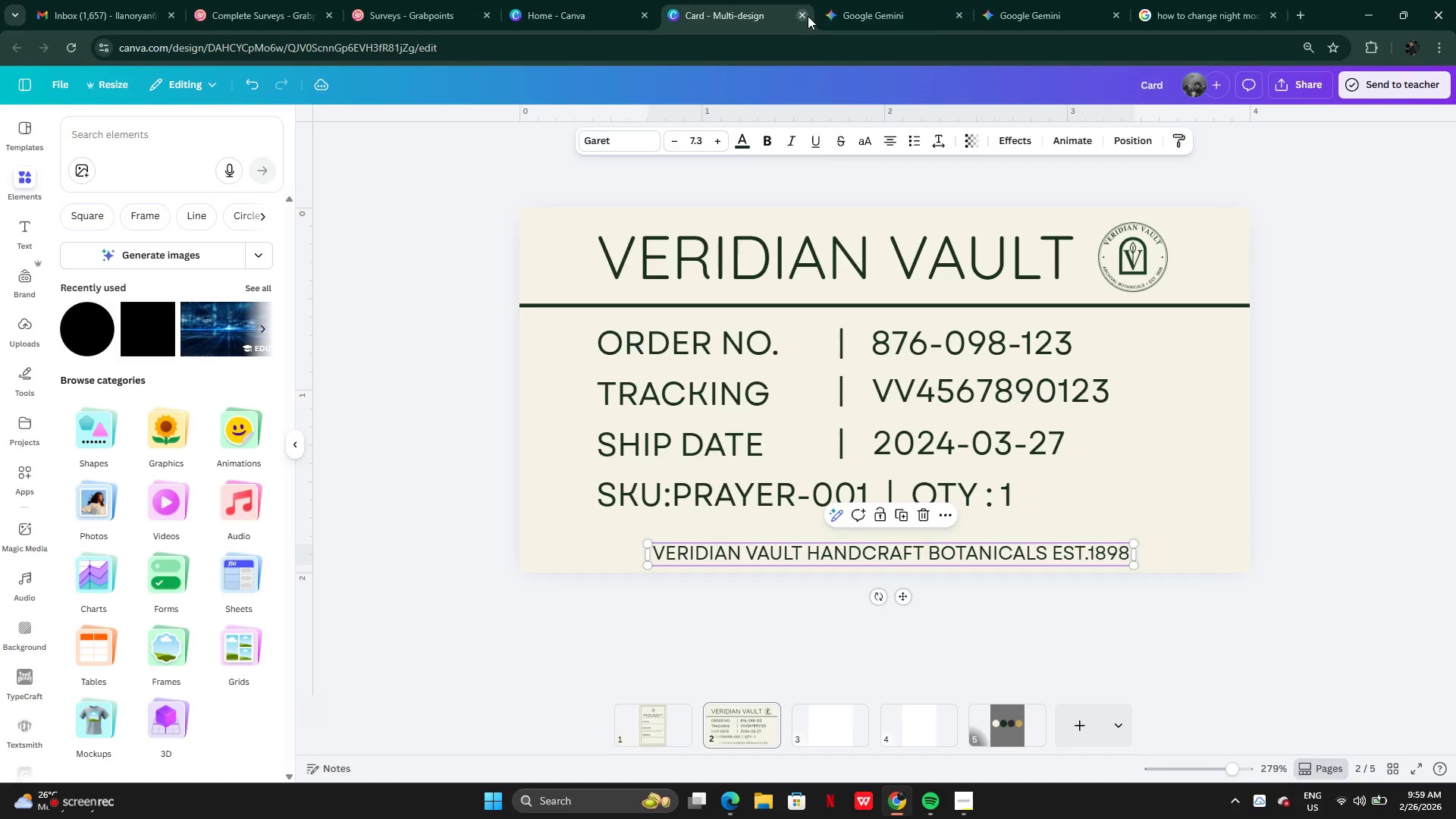 
left_click([889, 10])
 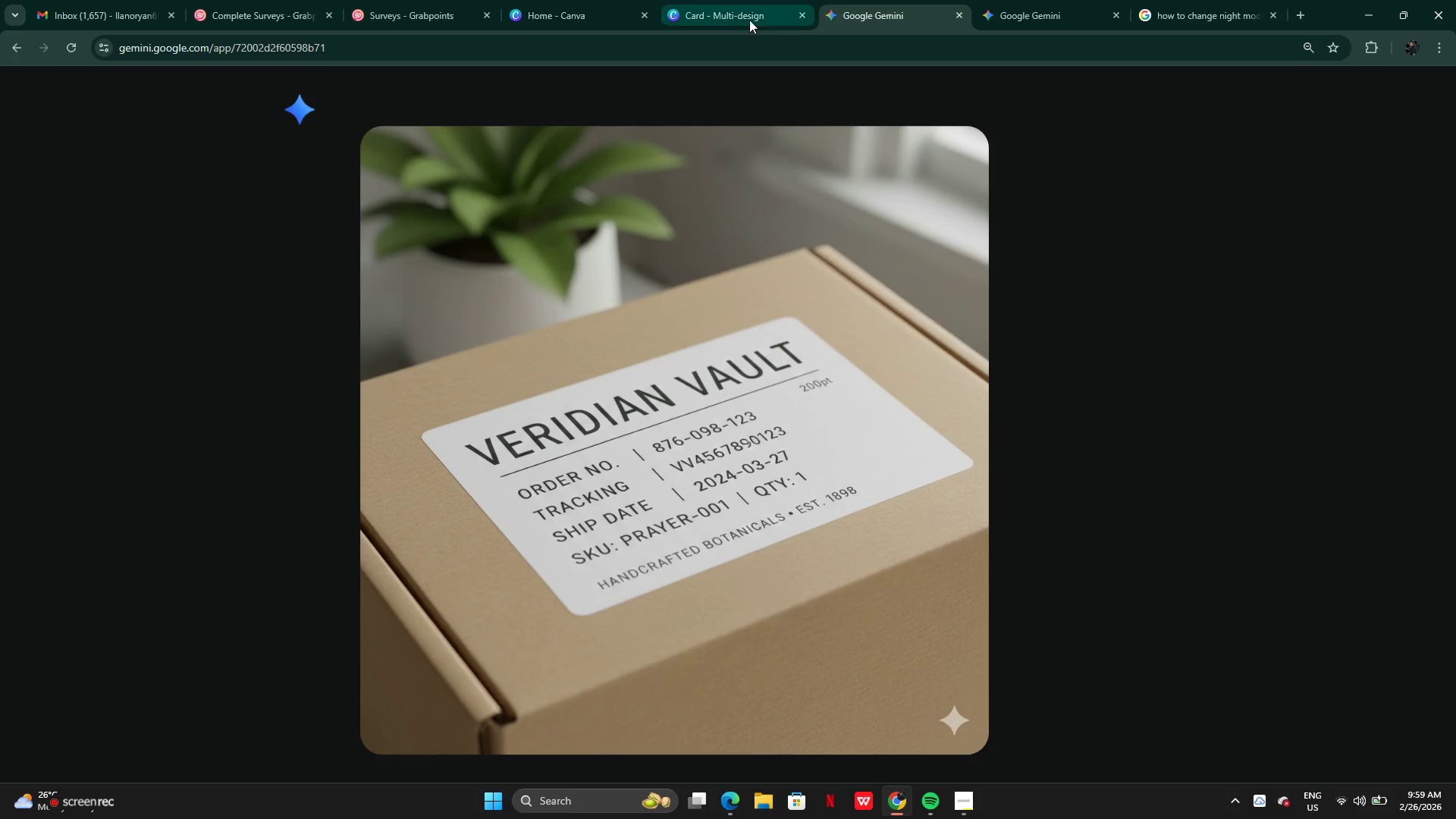 
left_click([728, 12])
 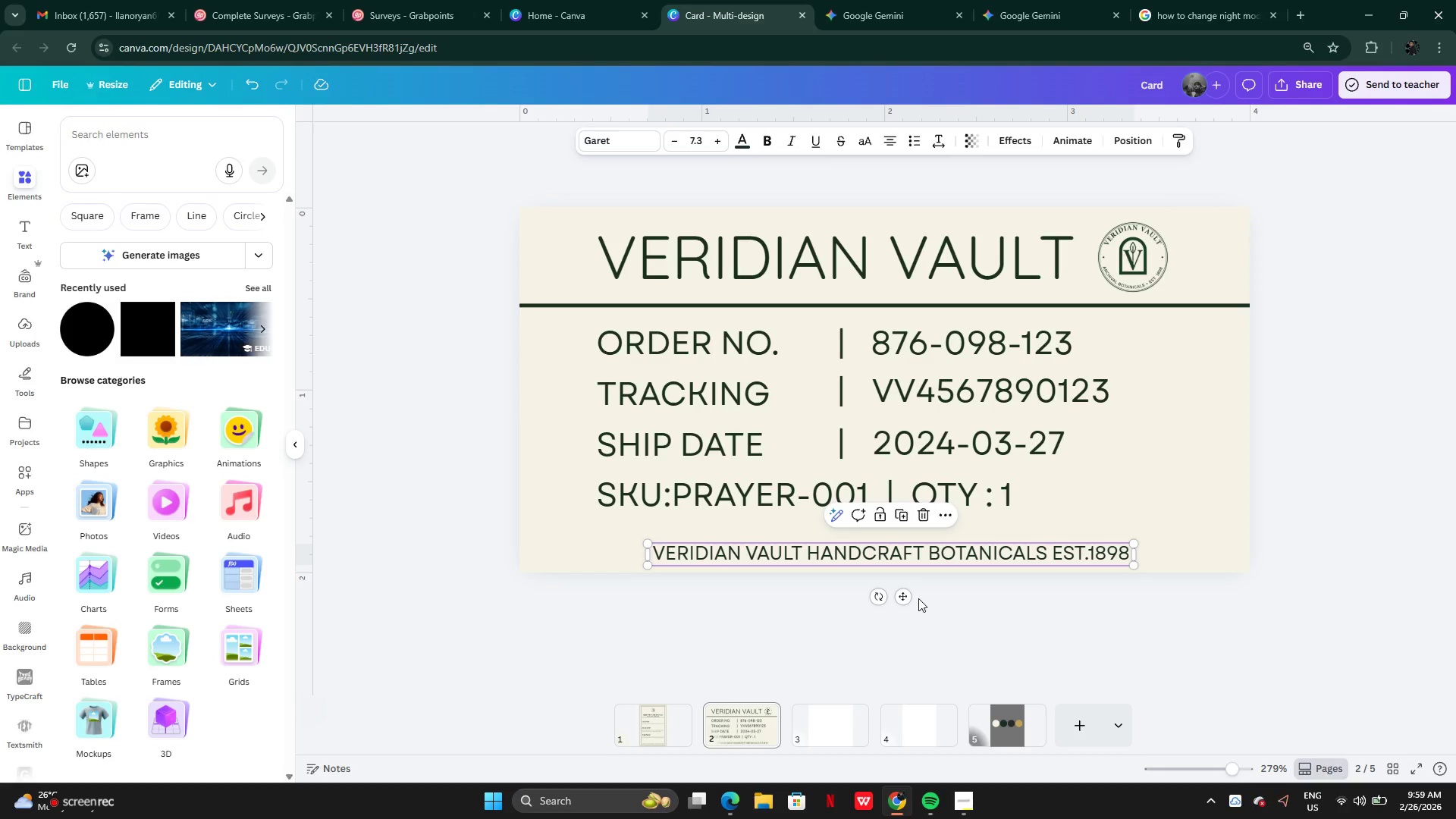 
left_click_drag(start_coordinate=[905, 598], to_coordinate=[800, 597])
 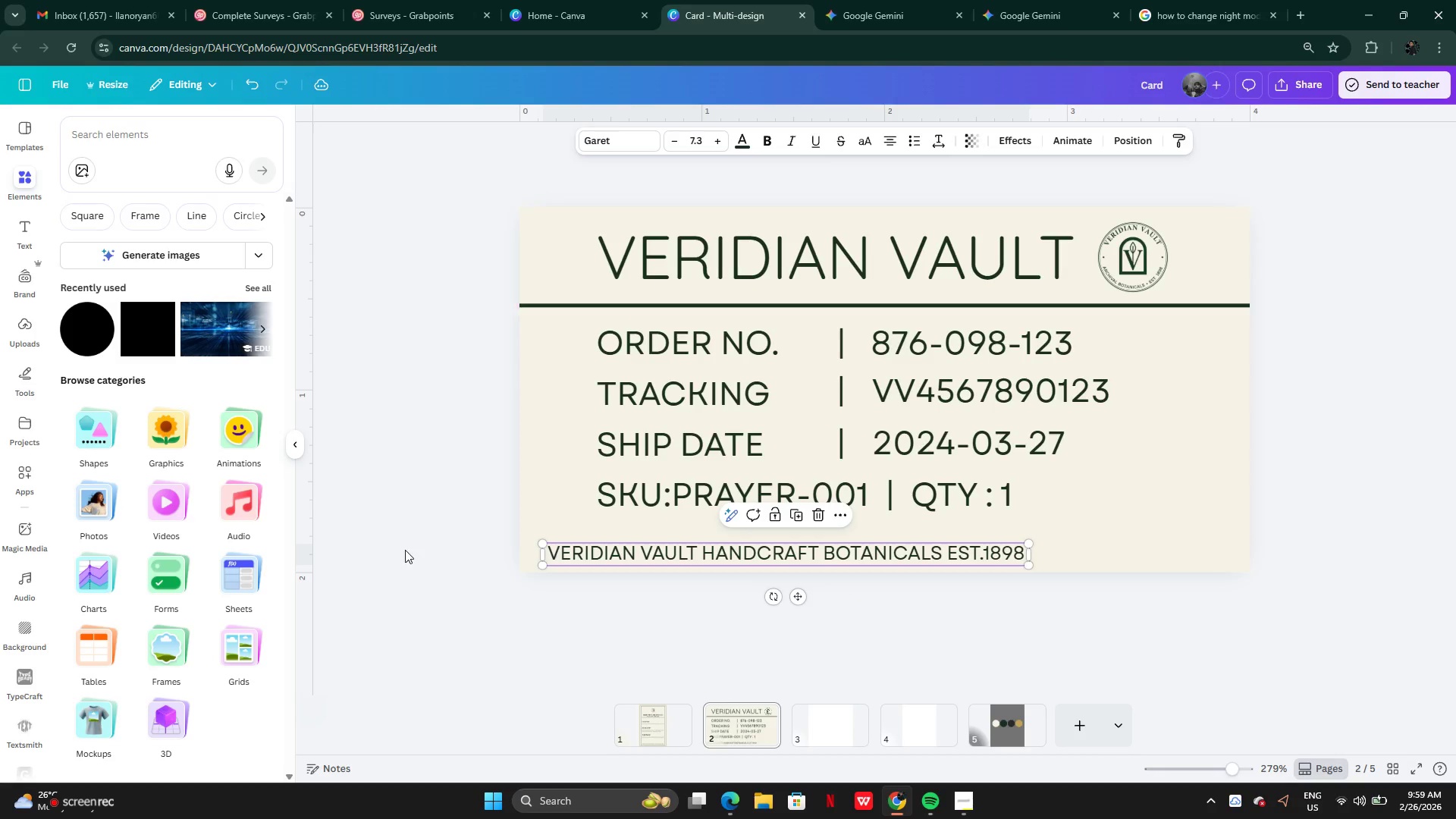 
left_click([410, 557])
 